 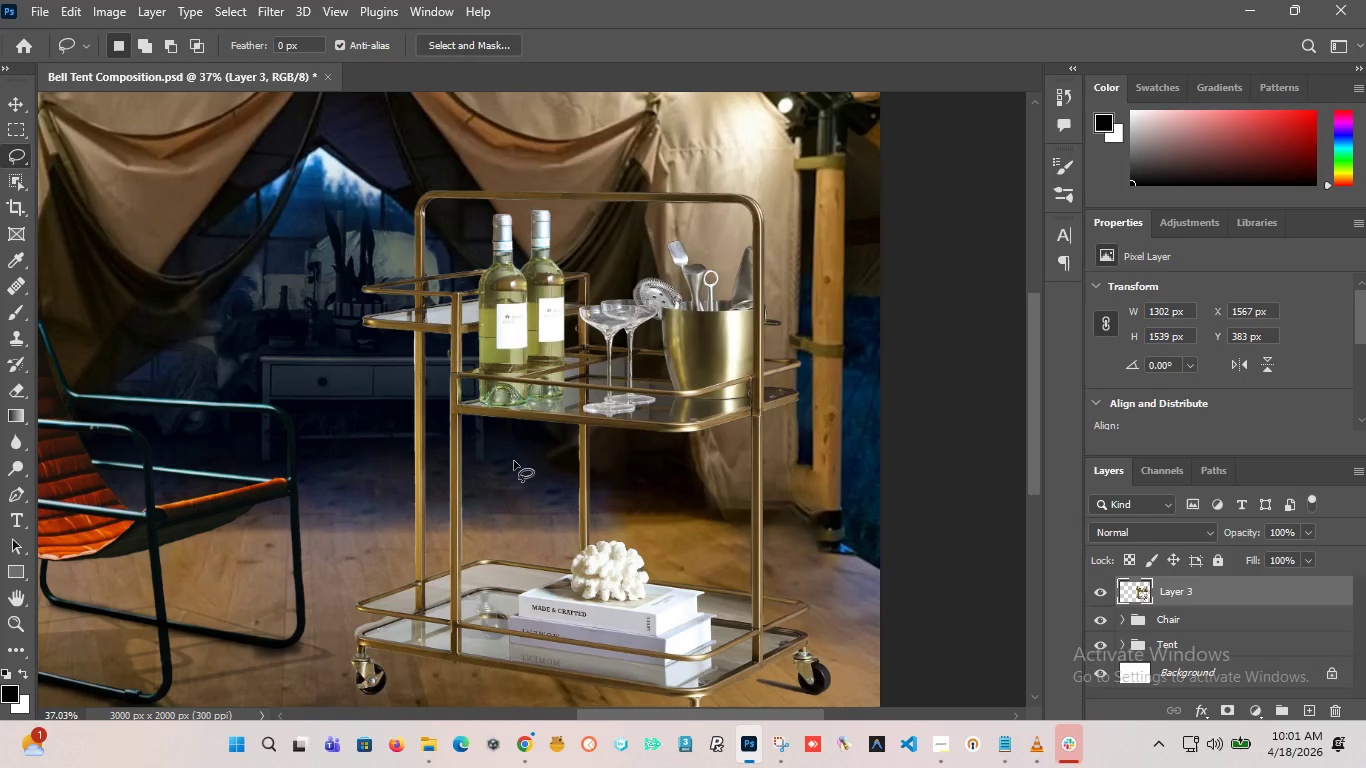 
scroll: coordinate [572, 376], scroll_direction: up, amount: 22.0
 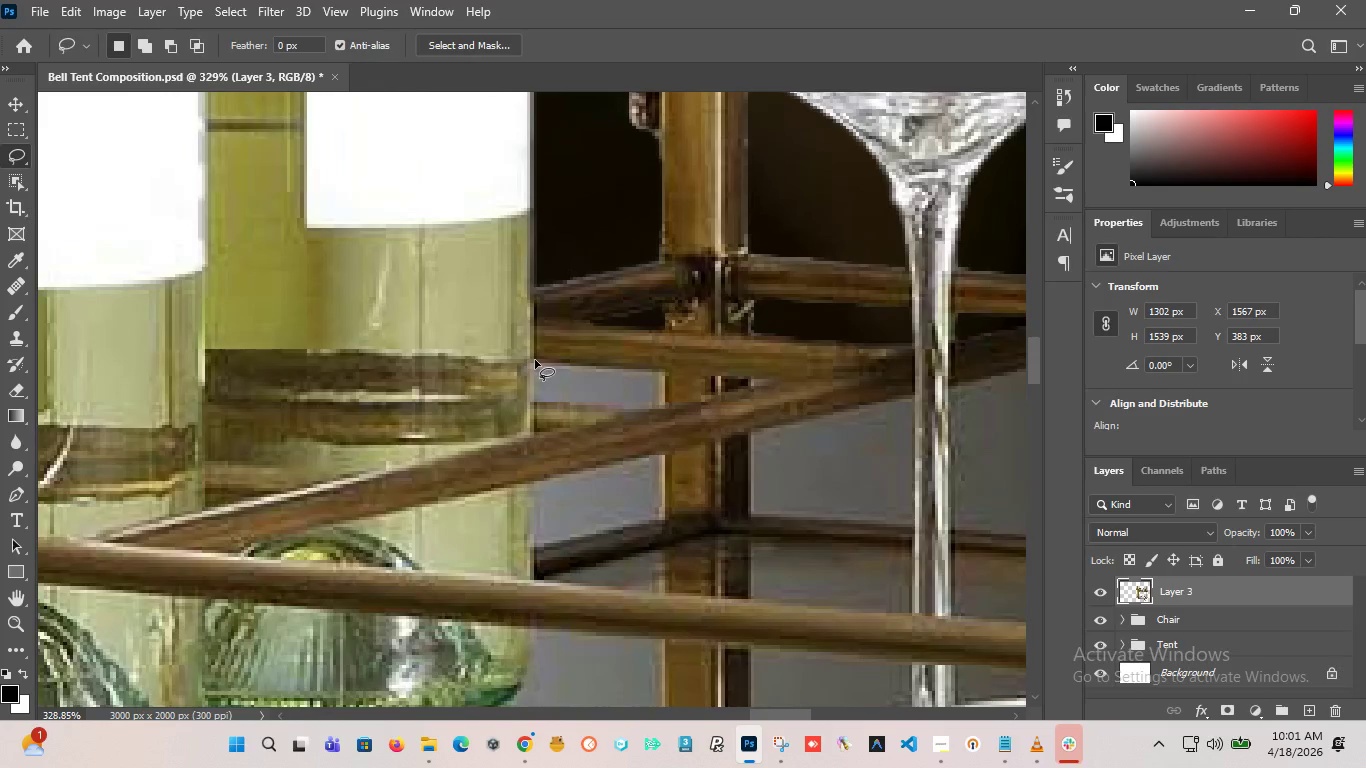 
left_click_drag(start_coordinate=[533, 360], to_coordinate=[537, 388])
 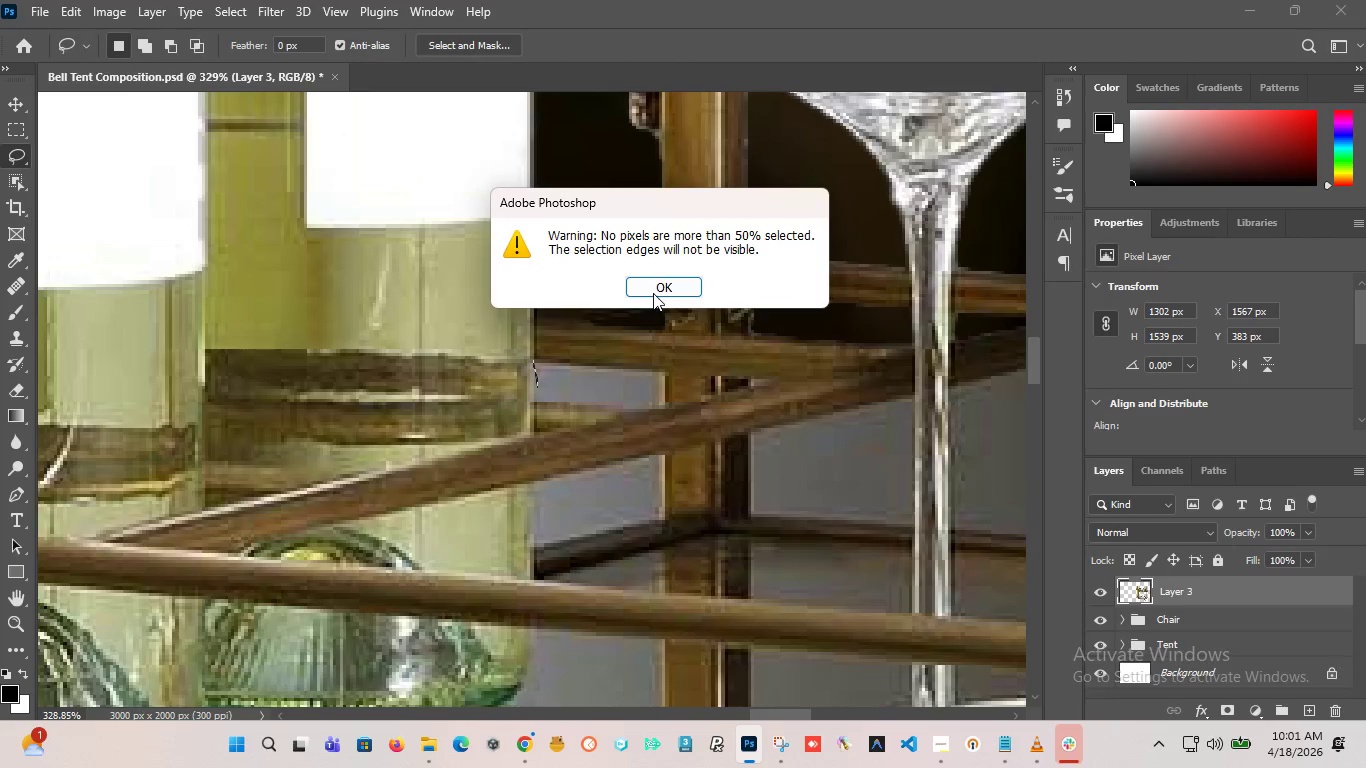 
left_click([654, 288])
 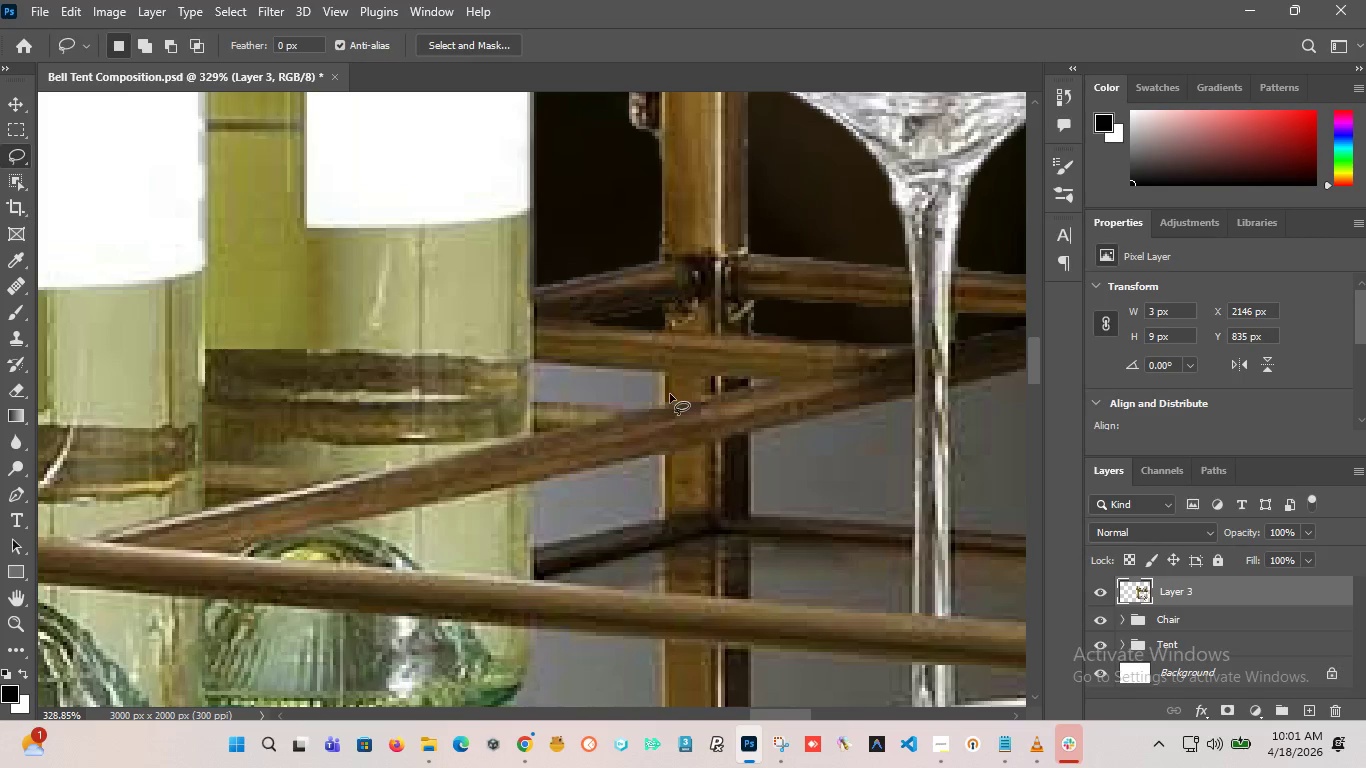 
wait(6.36)
 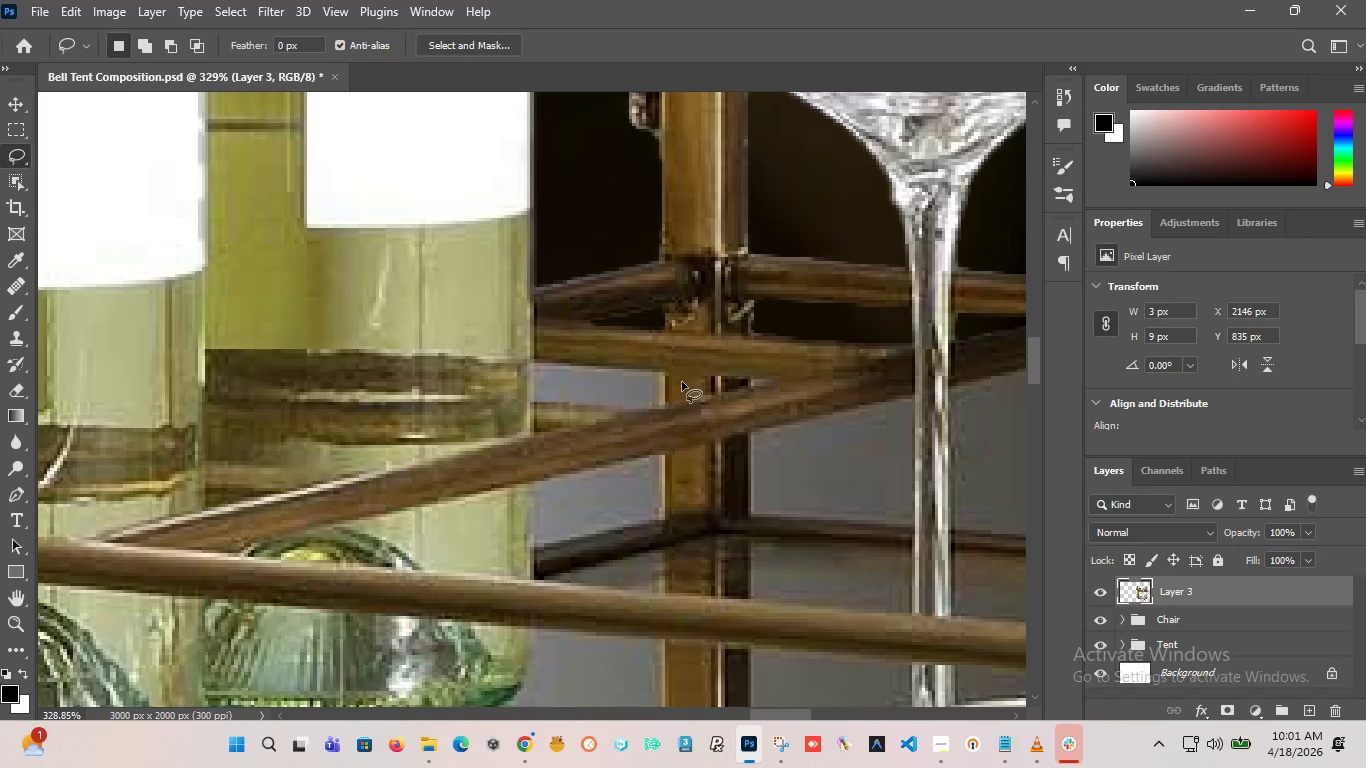 
hold_key(key=AltLeft, duration=1.31)
 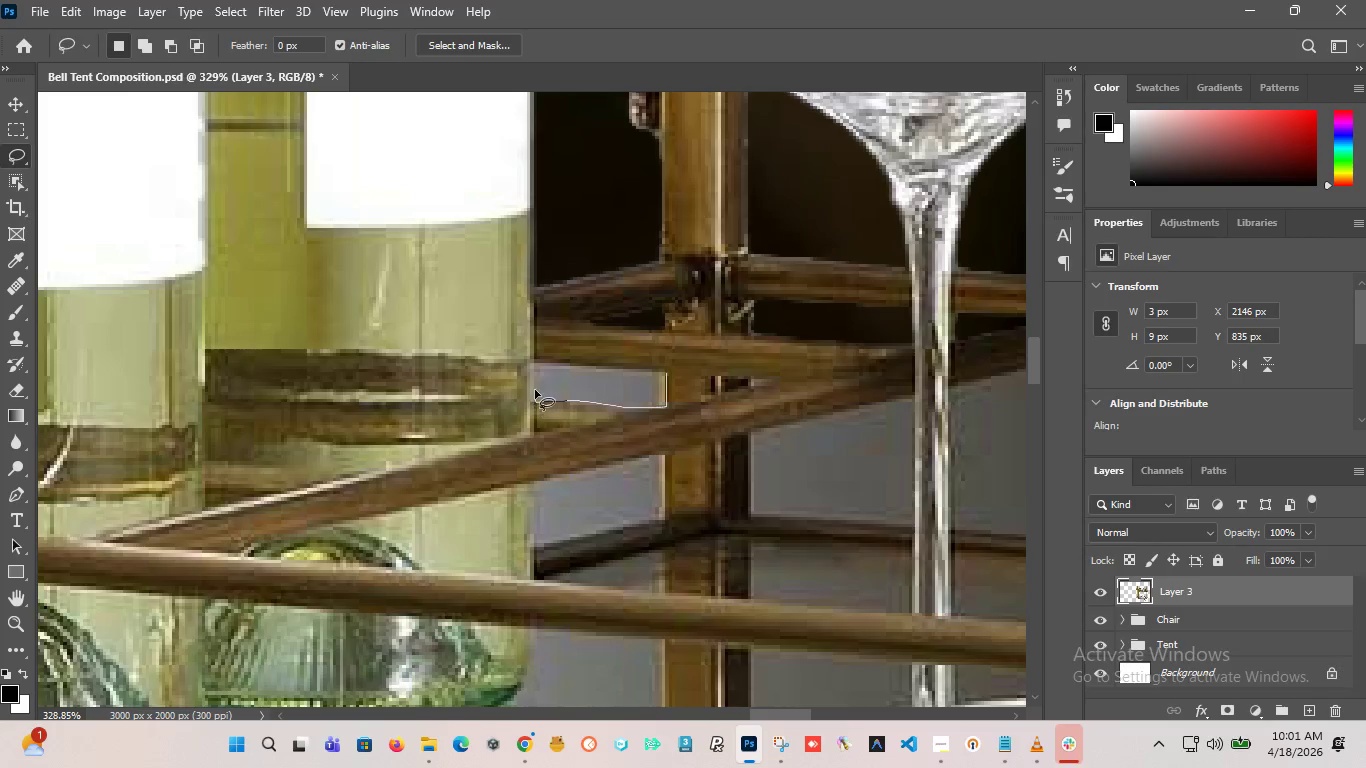 
wait(11.27)
 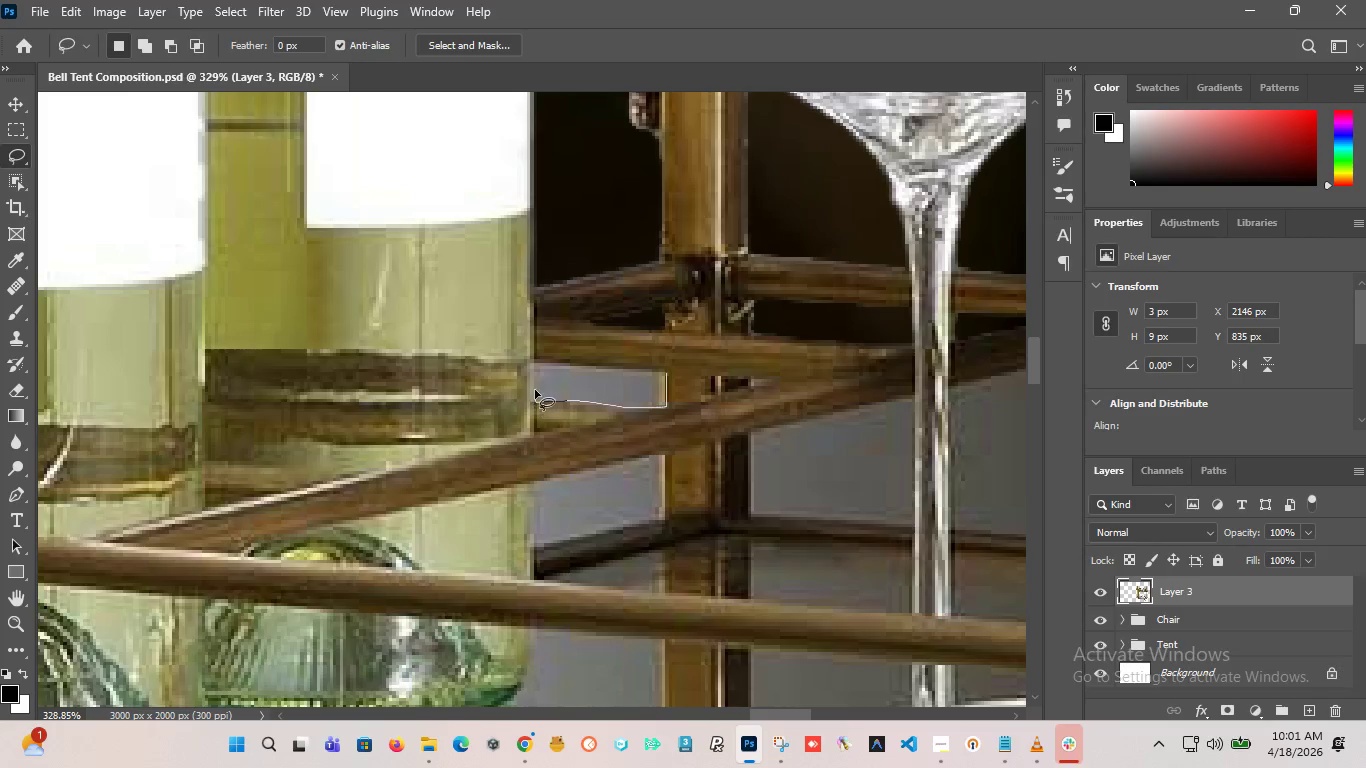 
key(Delete)
 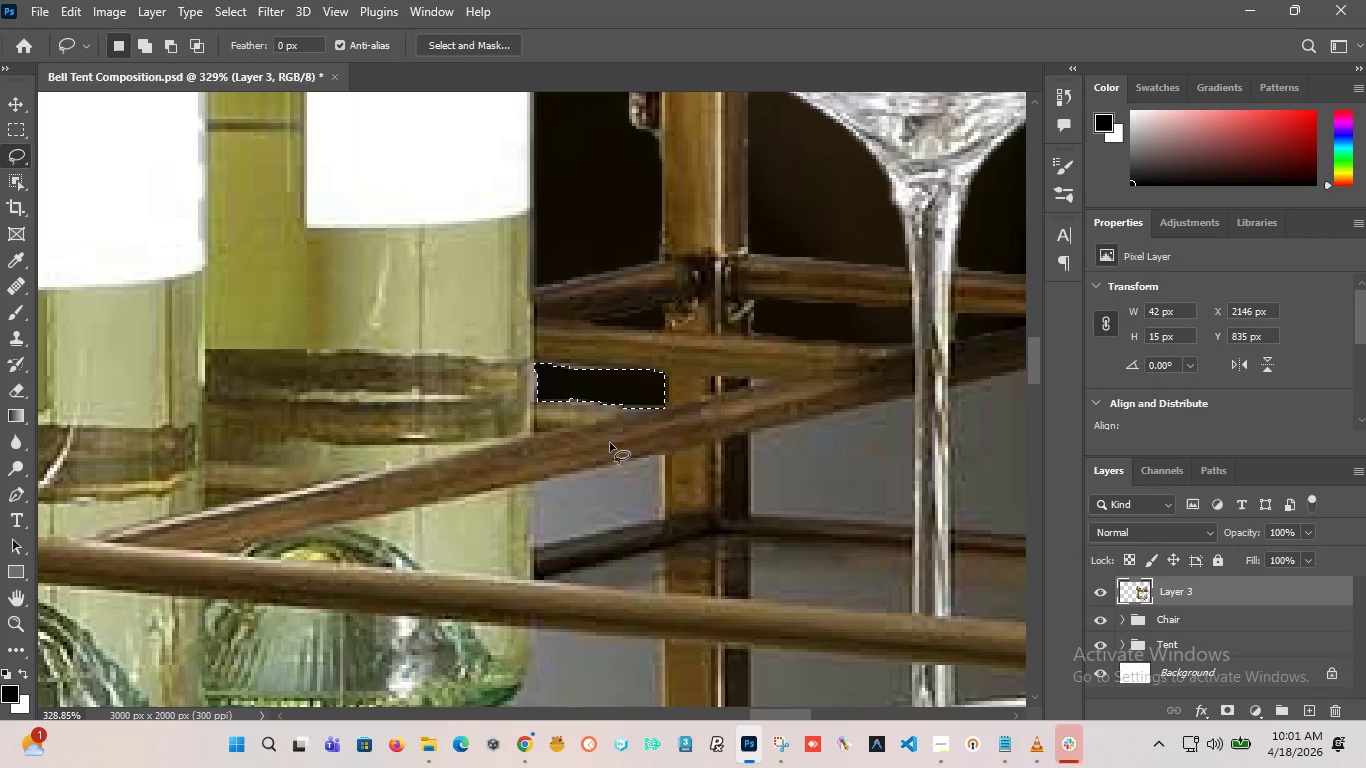 
left_click([599, 428])
 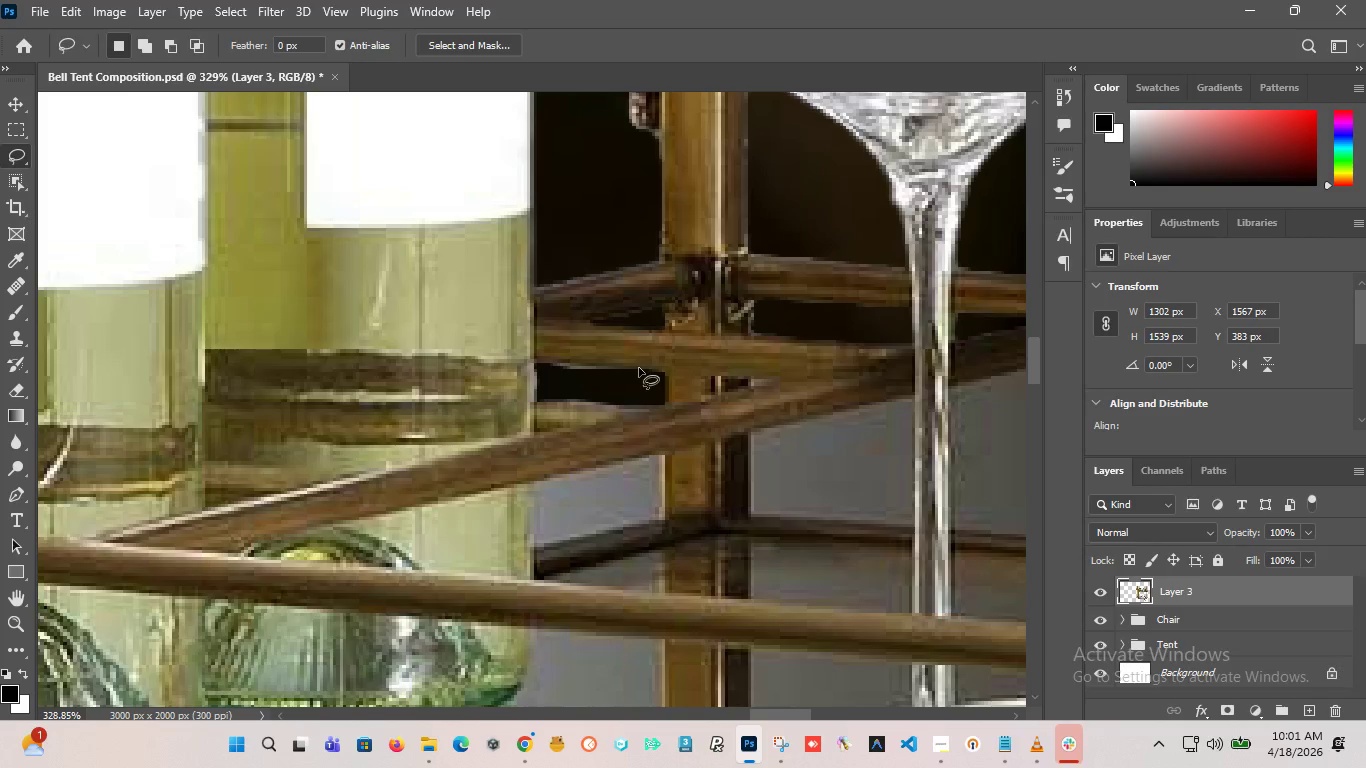 
left_click_drag(start_coordinate=[637, 368], to_coordinate=[570, 378])
 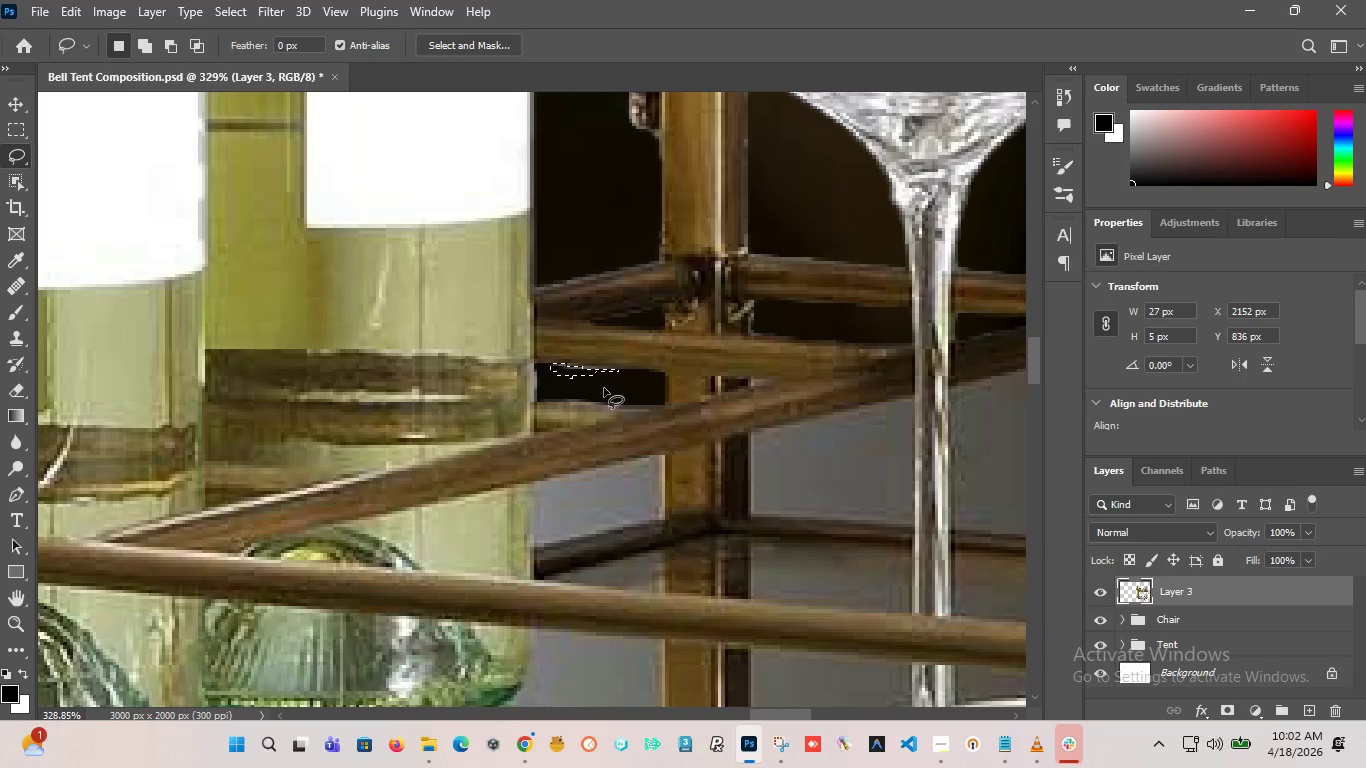 
key(Delete)
 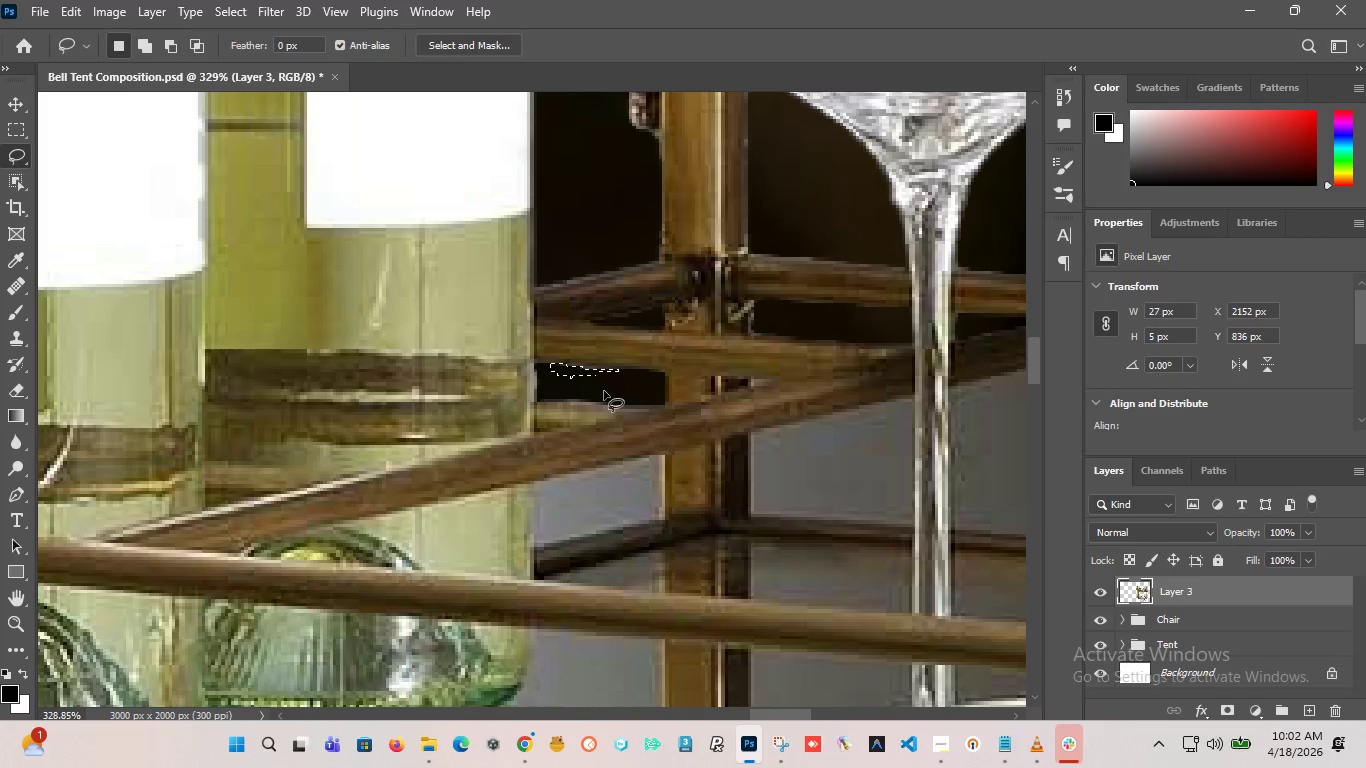 
left_click([604, 391])
 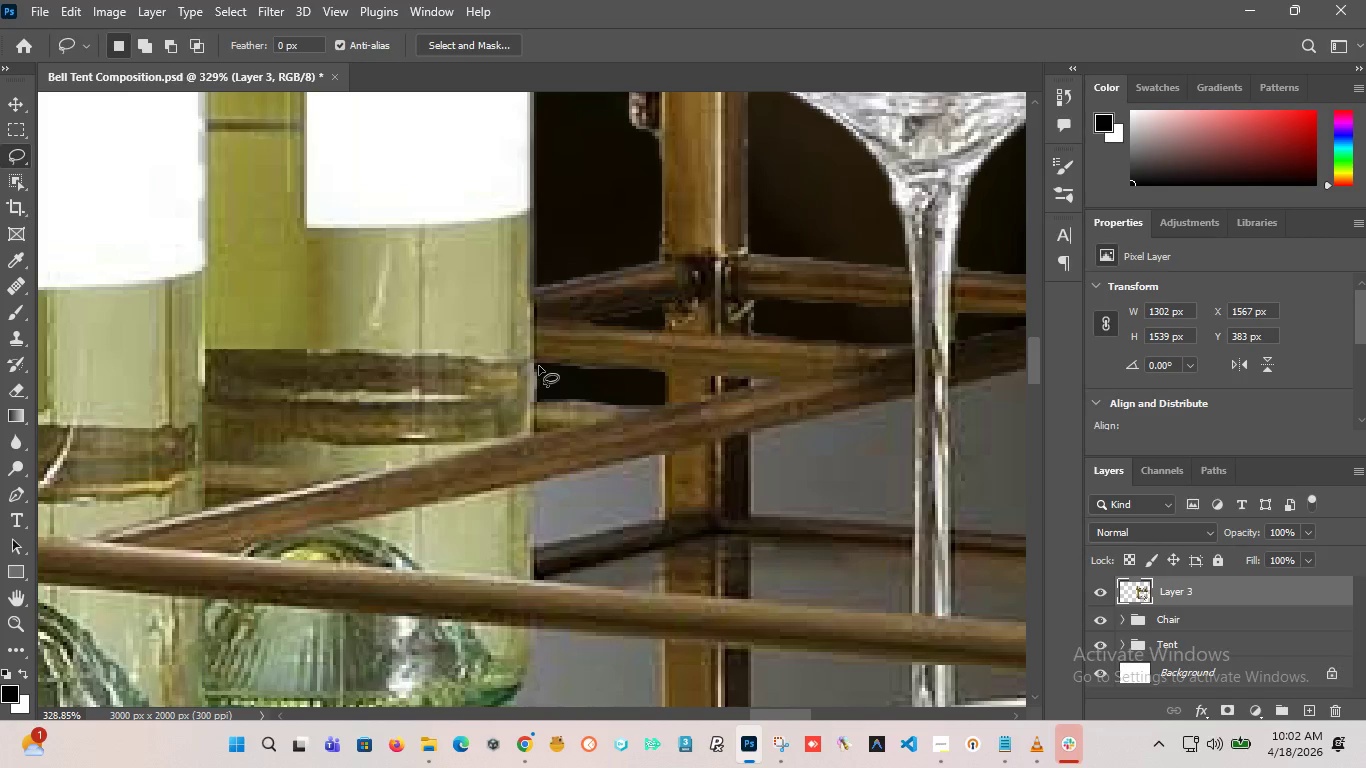 
left_click_drag(start_coordinate=[538, 367], to_coordinate=[573, 405])
 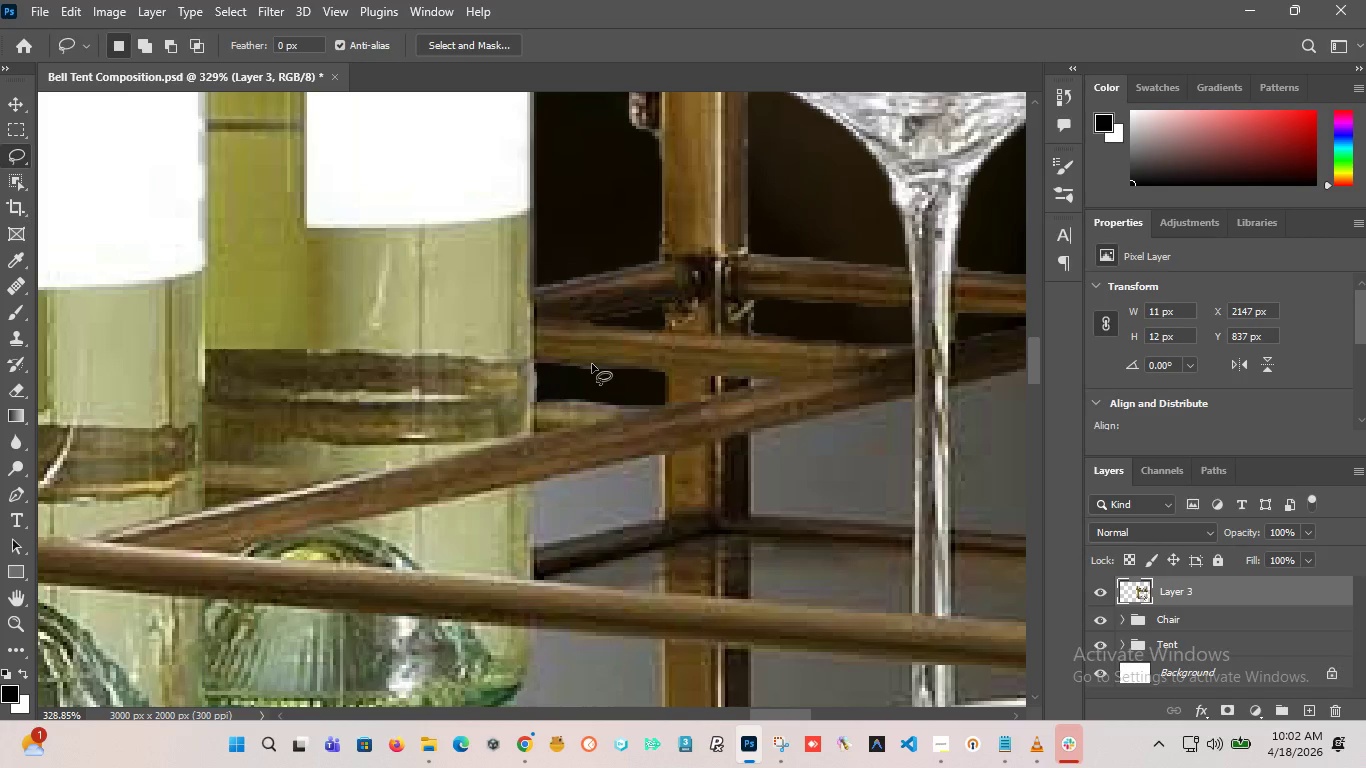 
left_click([592, 364])
 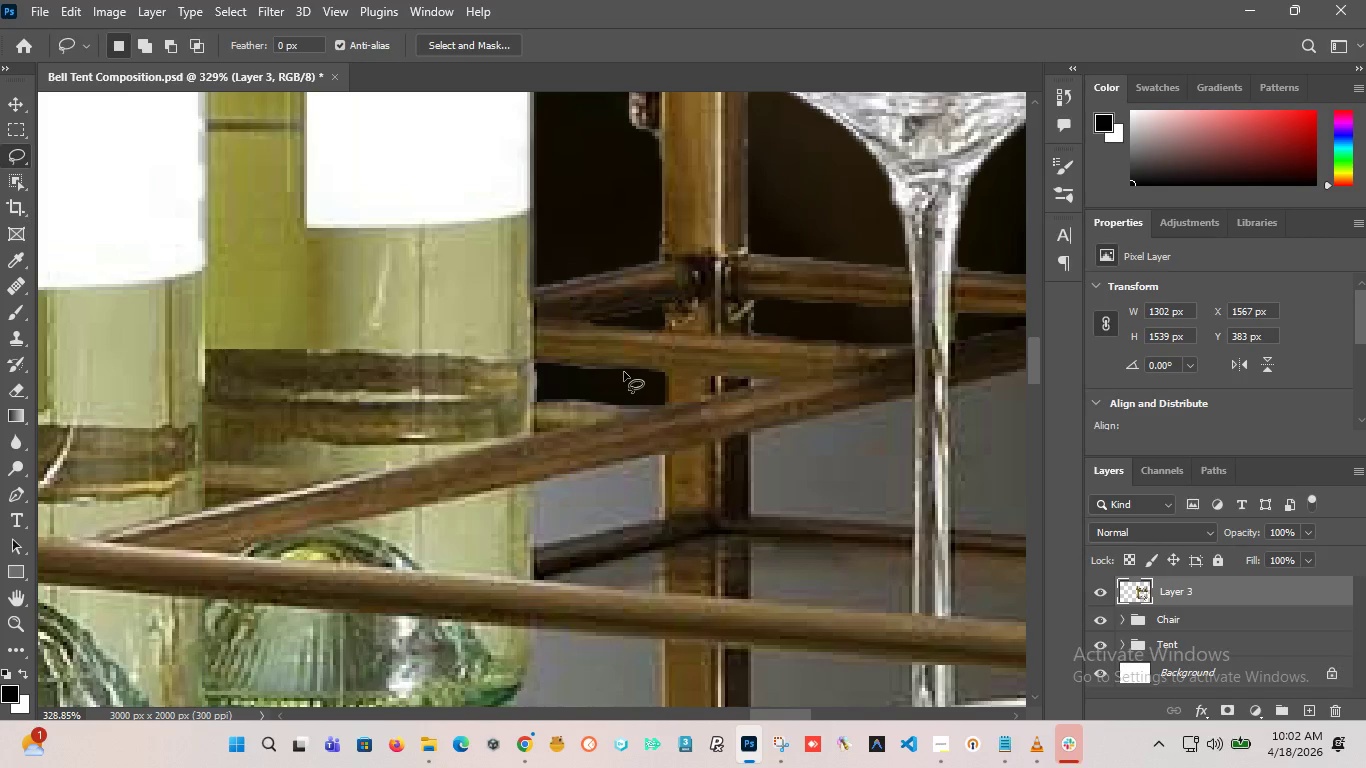 
left_click_drag(start_coordinate=[624, 372], to_coordinate=[585, 387])
 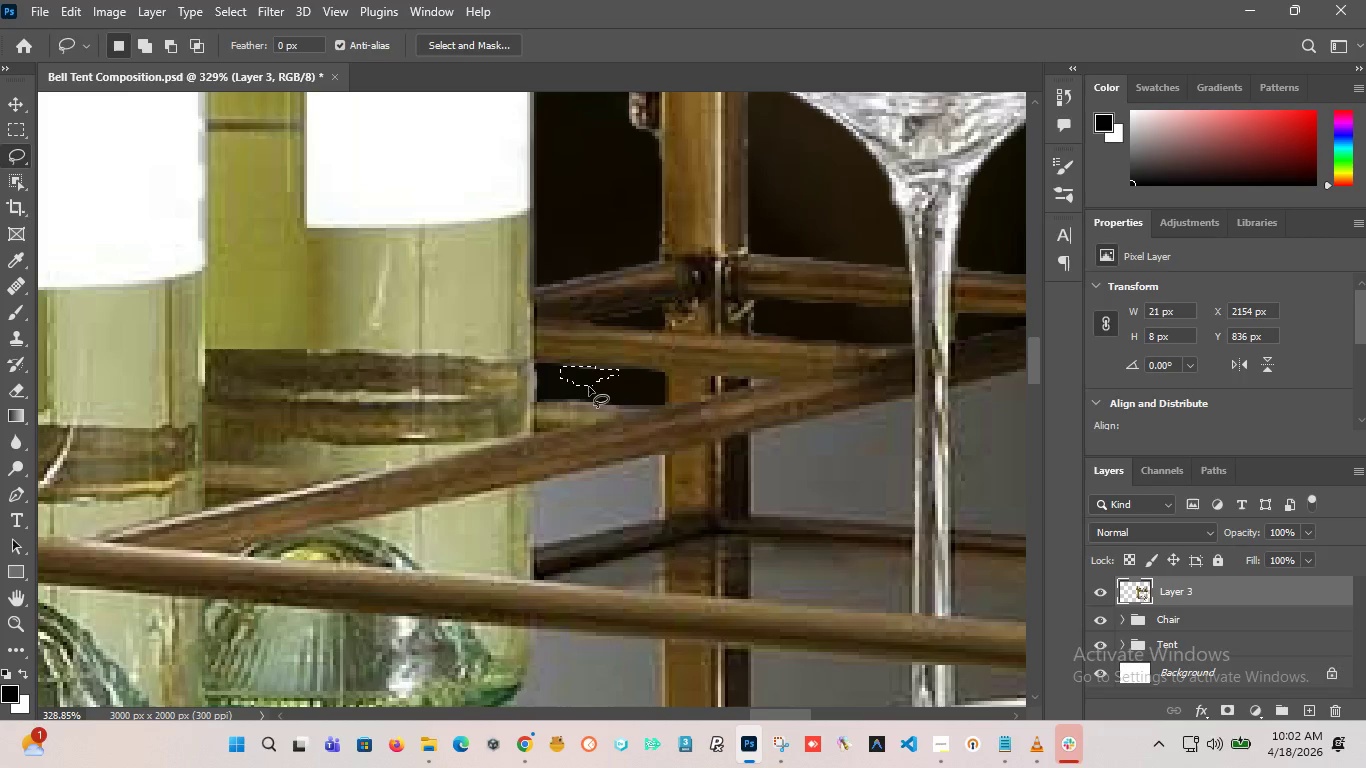 
key(Delete)
 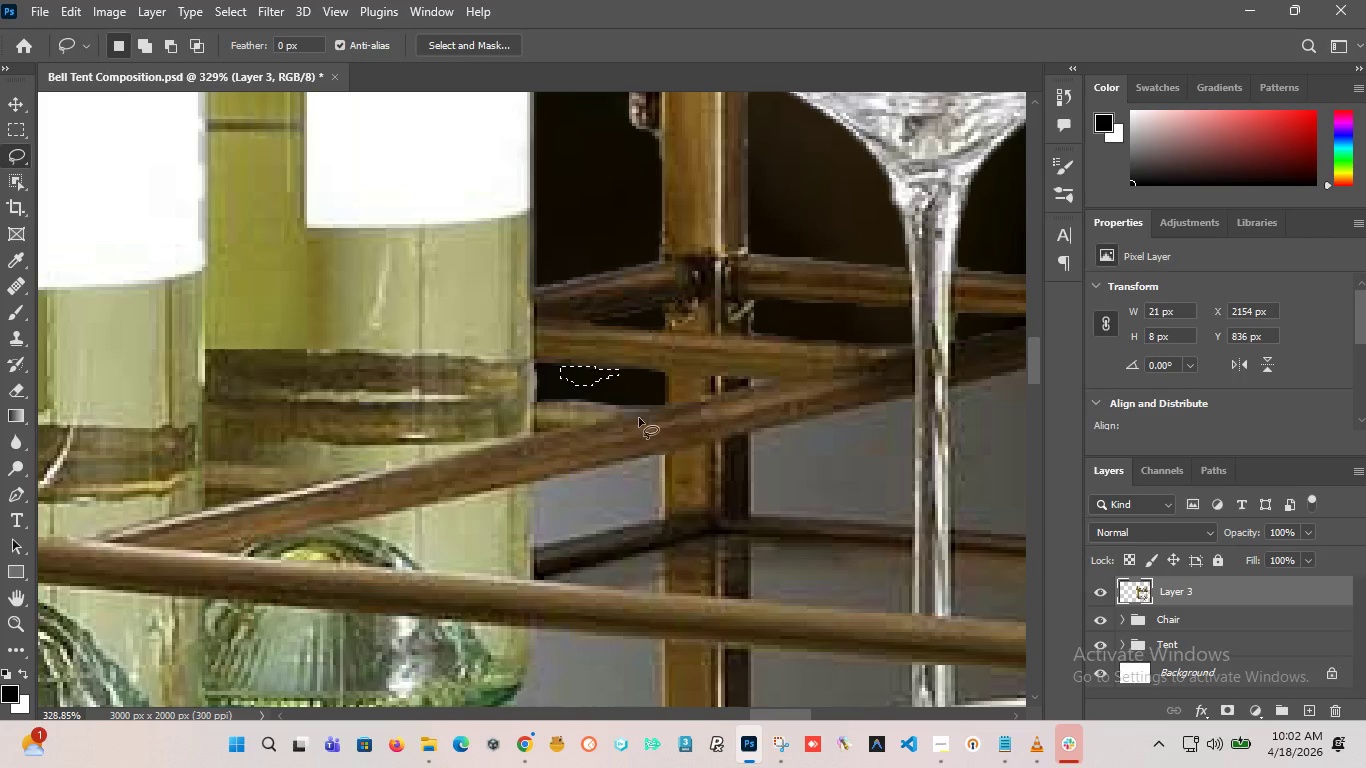 
left_click([640, 408])
 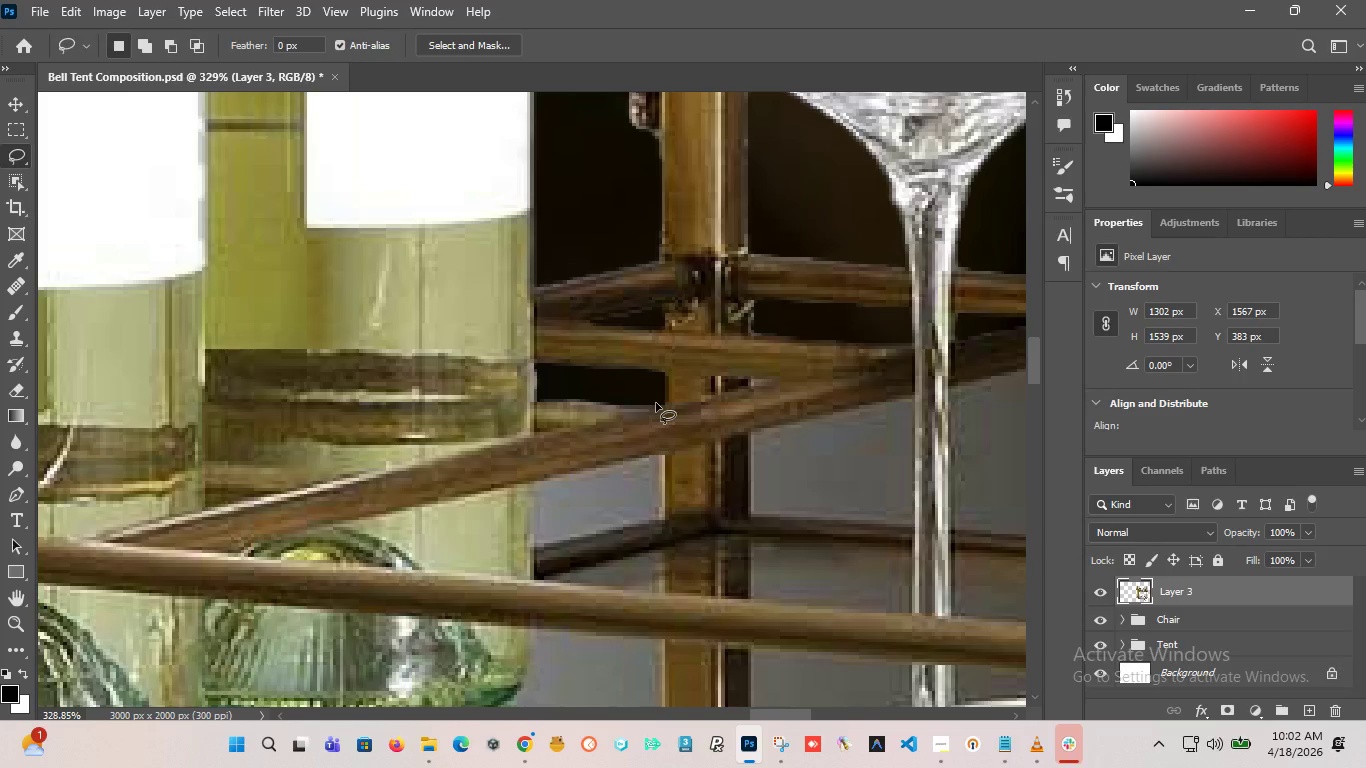 
left_click_drag(start_coordinate=[656, 403], to_coordinate=[599, 383])
 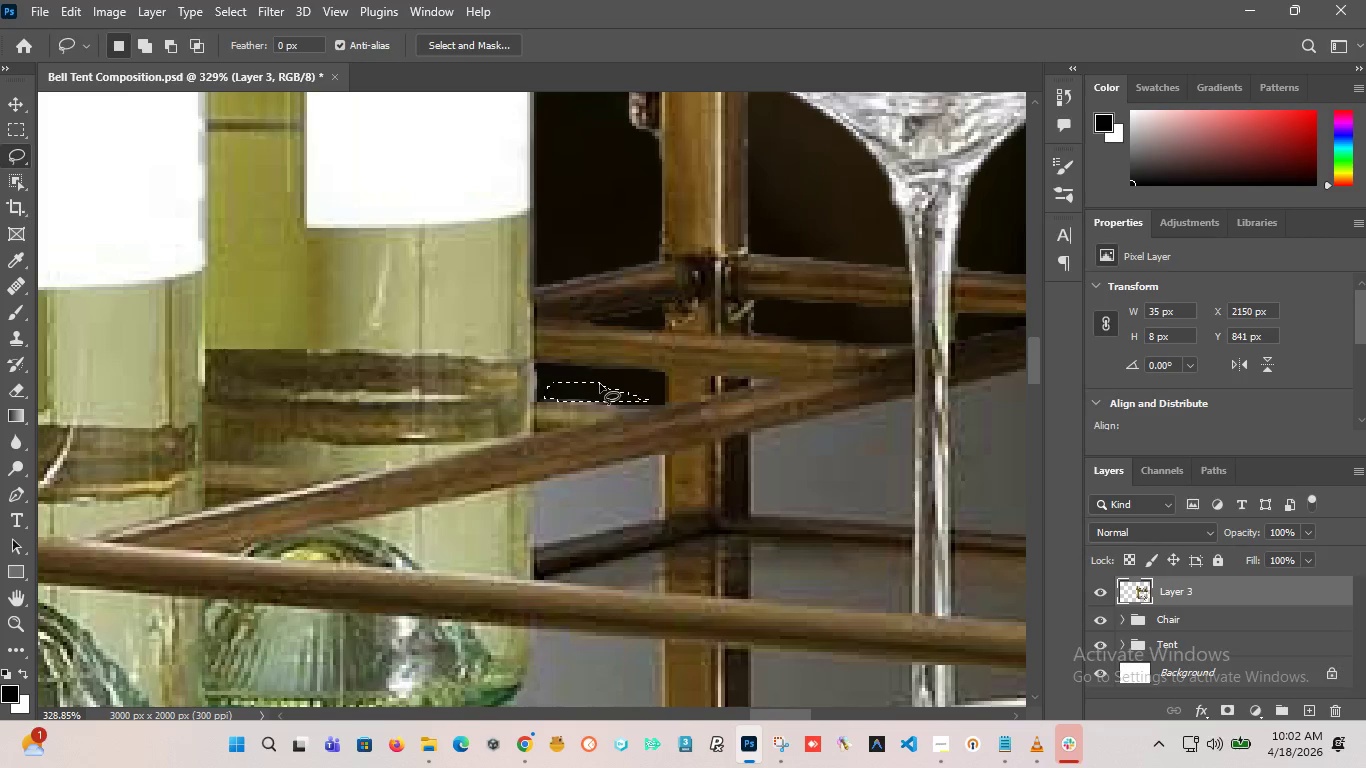 
key(Delete)
 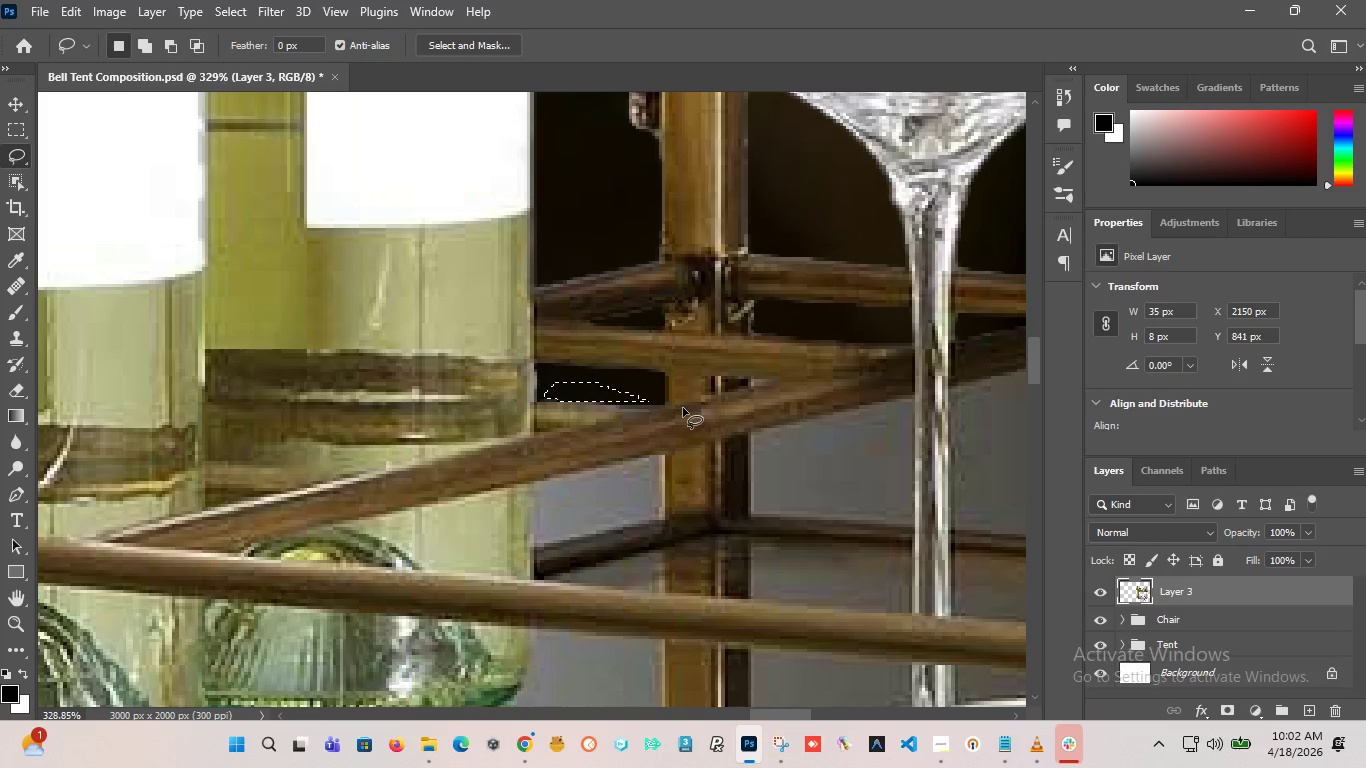 
left_click([686, 401])
 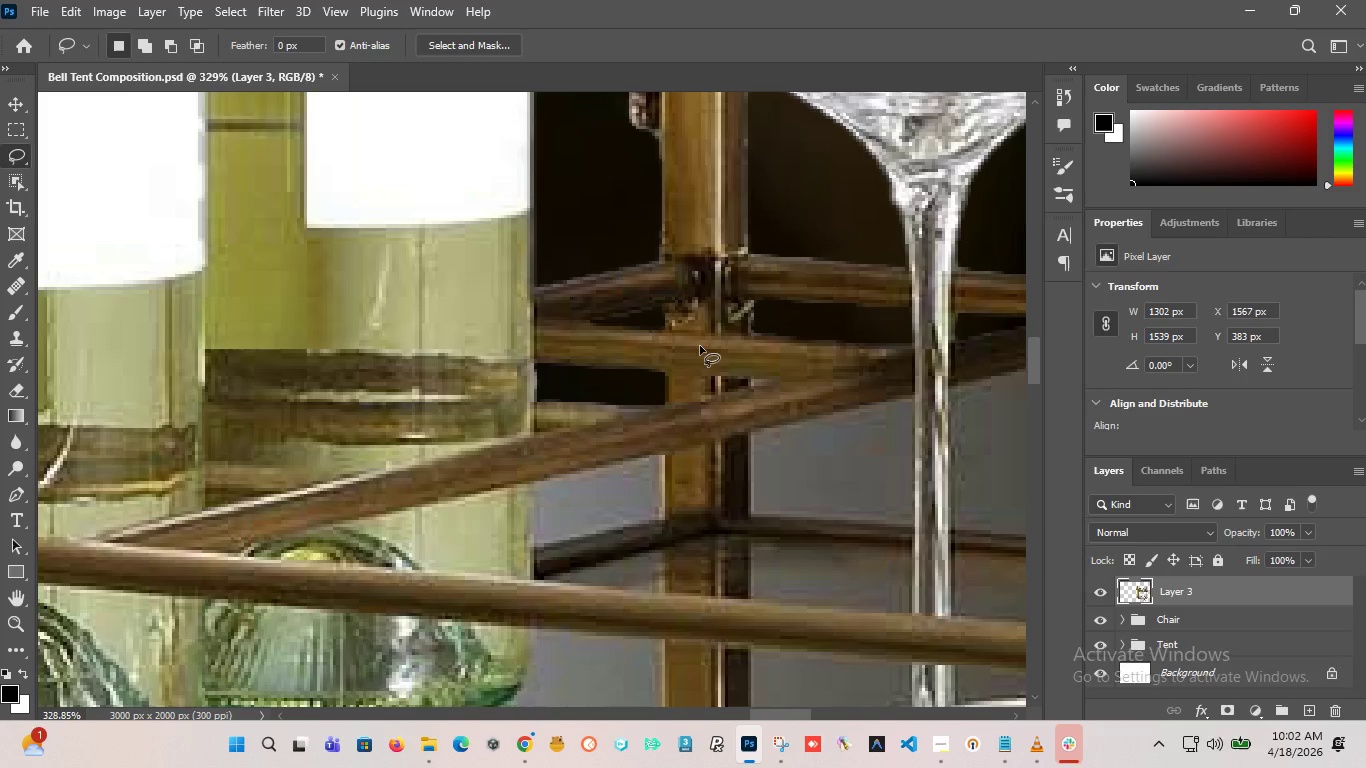 
hold_key(key=AltLeft, duration=2.03)
scroll: coordinate [640, 401], scroll_direction: up, amount: 3.0
 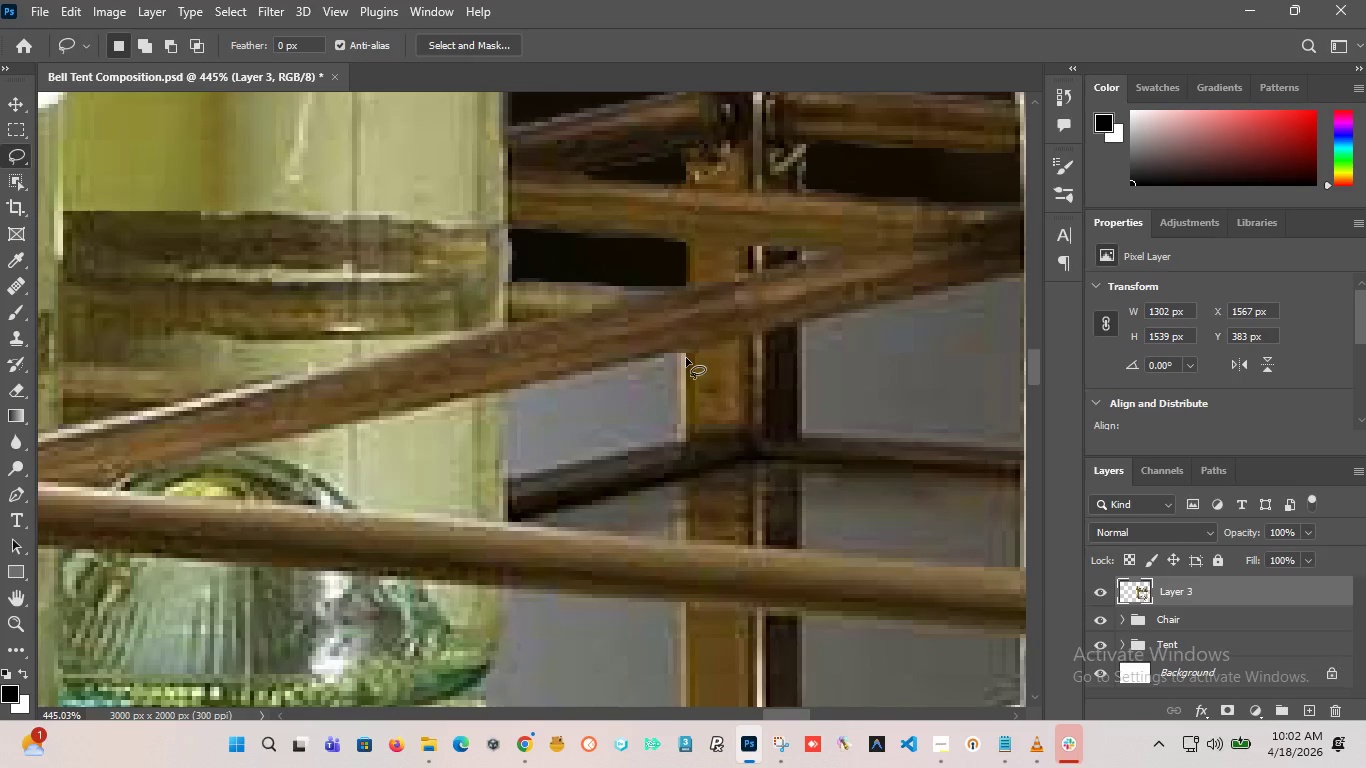 
left_click_drag(start_coordinate=[686, 358], to_coordinate=[681, 352])
 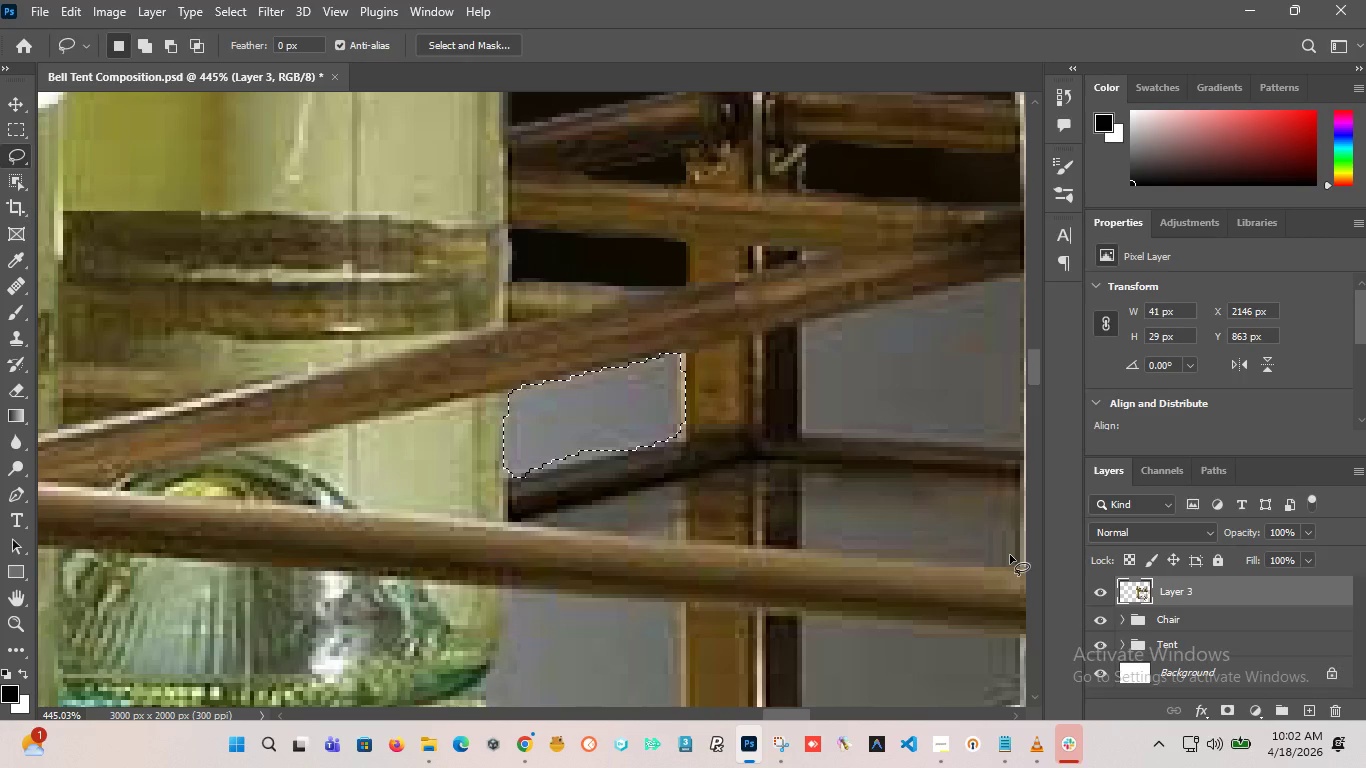 
key(Delete)
 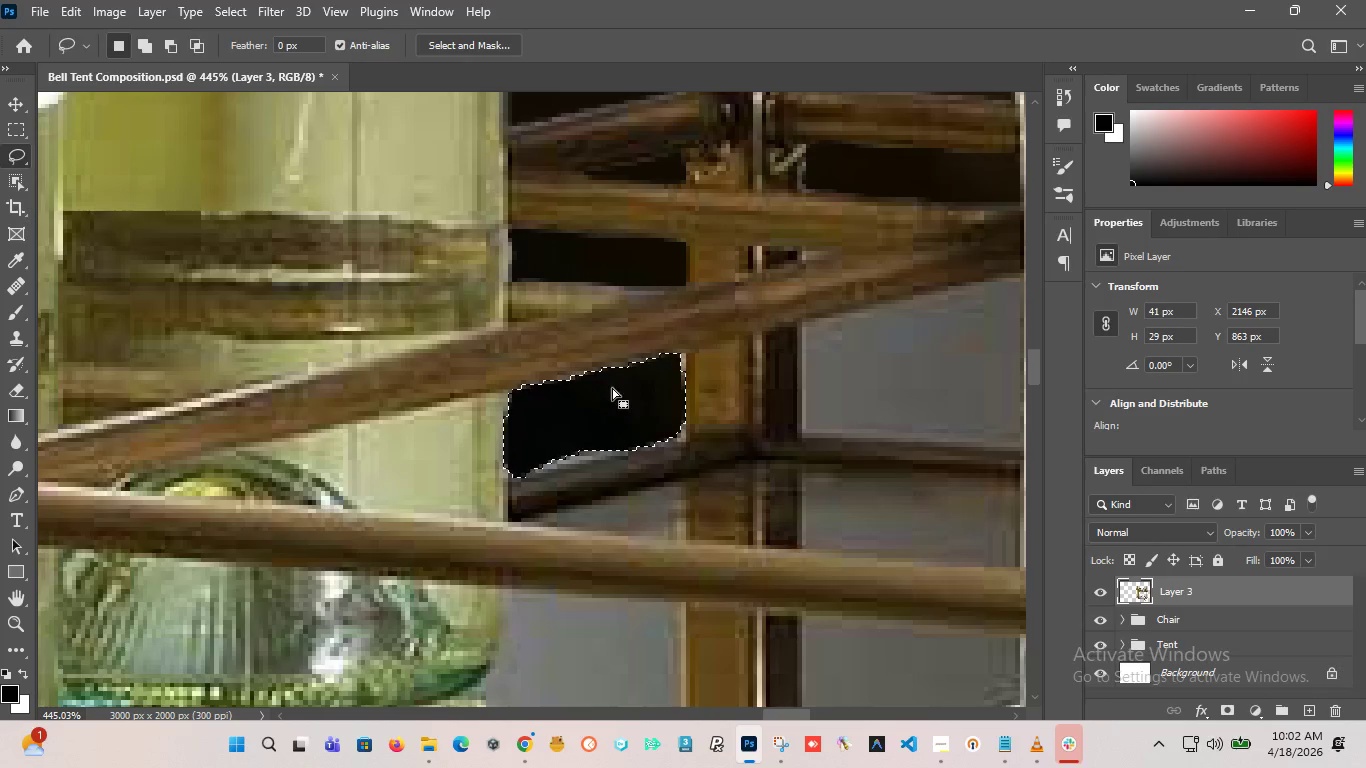 
left_click([601, 393])
 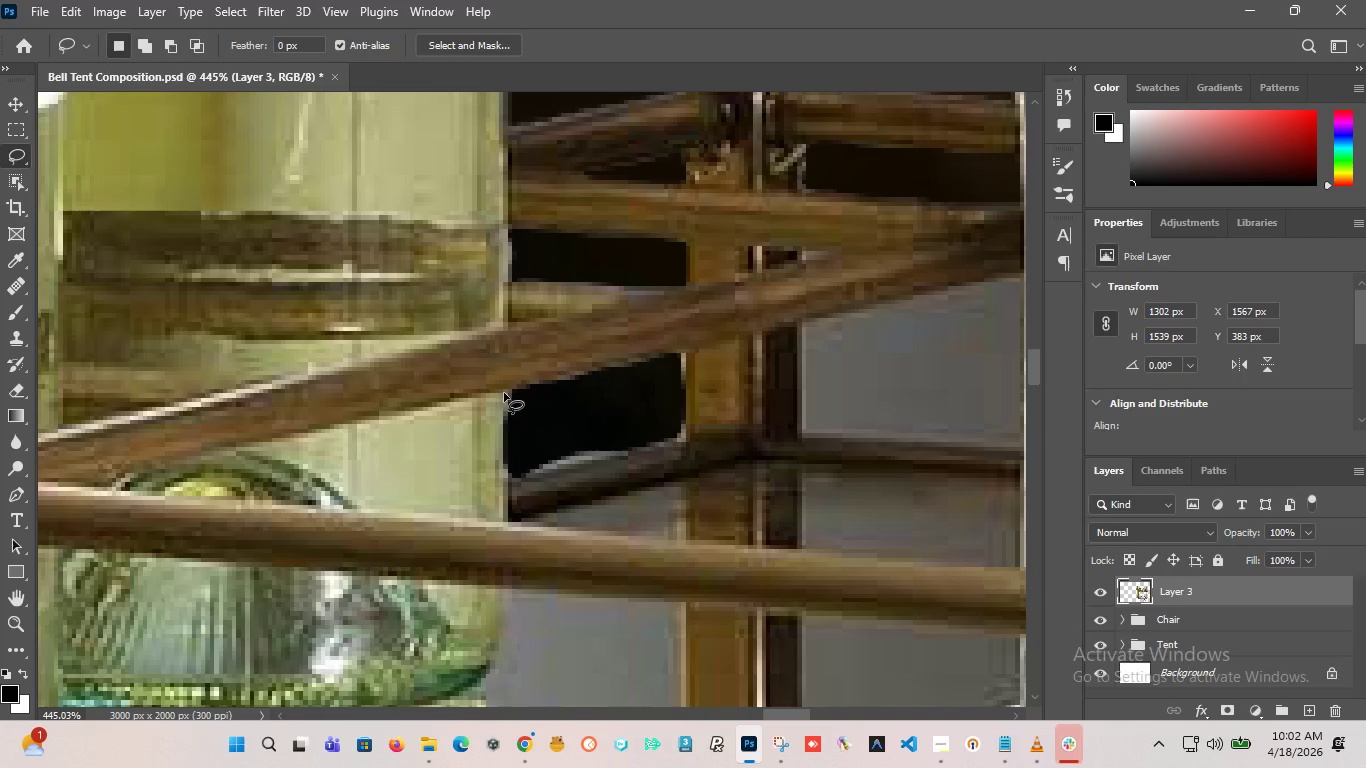 
key(Control+Z)
 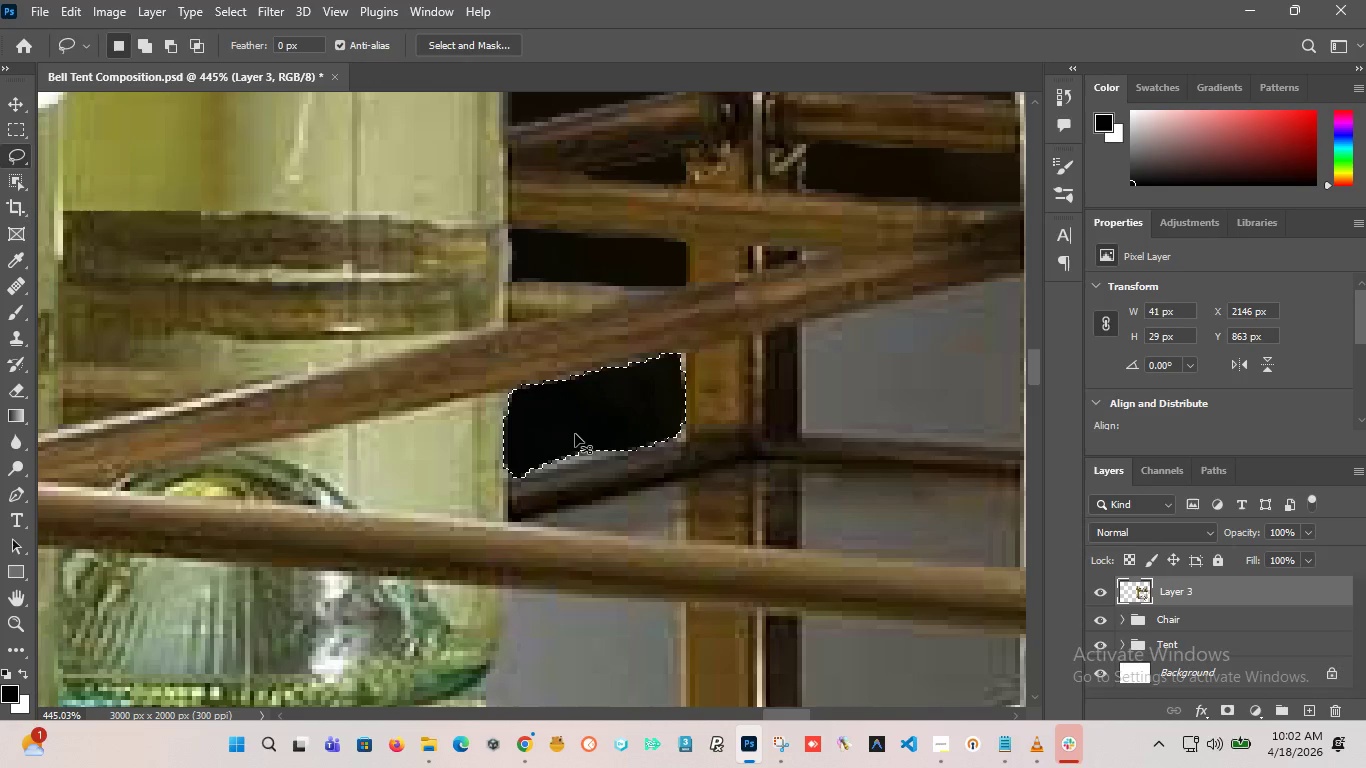 
key(Control+Z)
 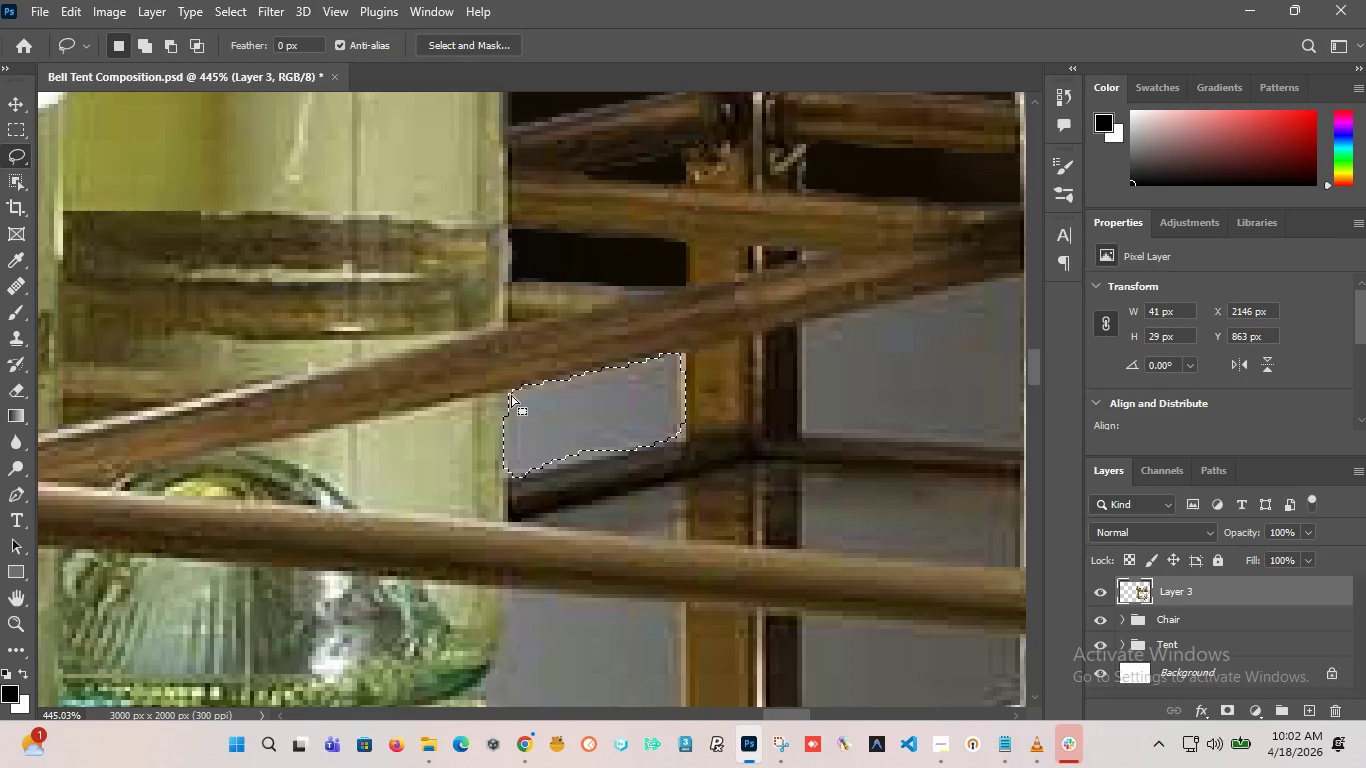 
hold_key(key=AltLeft, duration=2.31)
left_click_drag(start_coordinate=[508, 392], to_coordinate=[482, 490])
 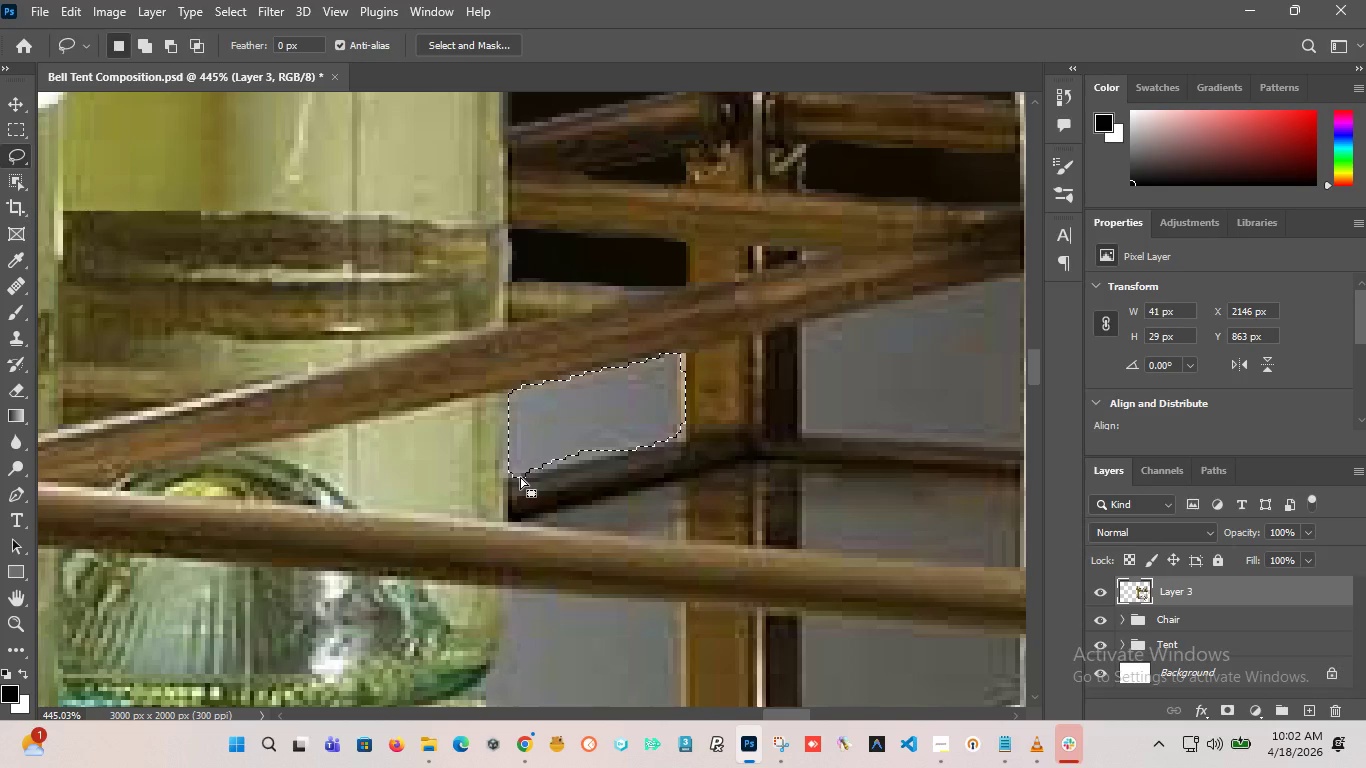 
key(Alt+AltLeft)
 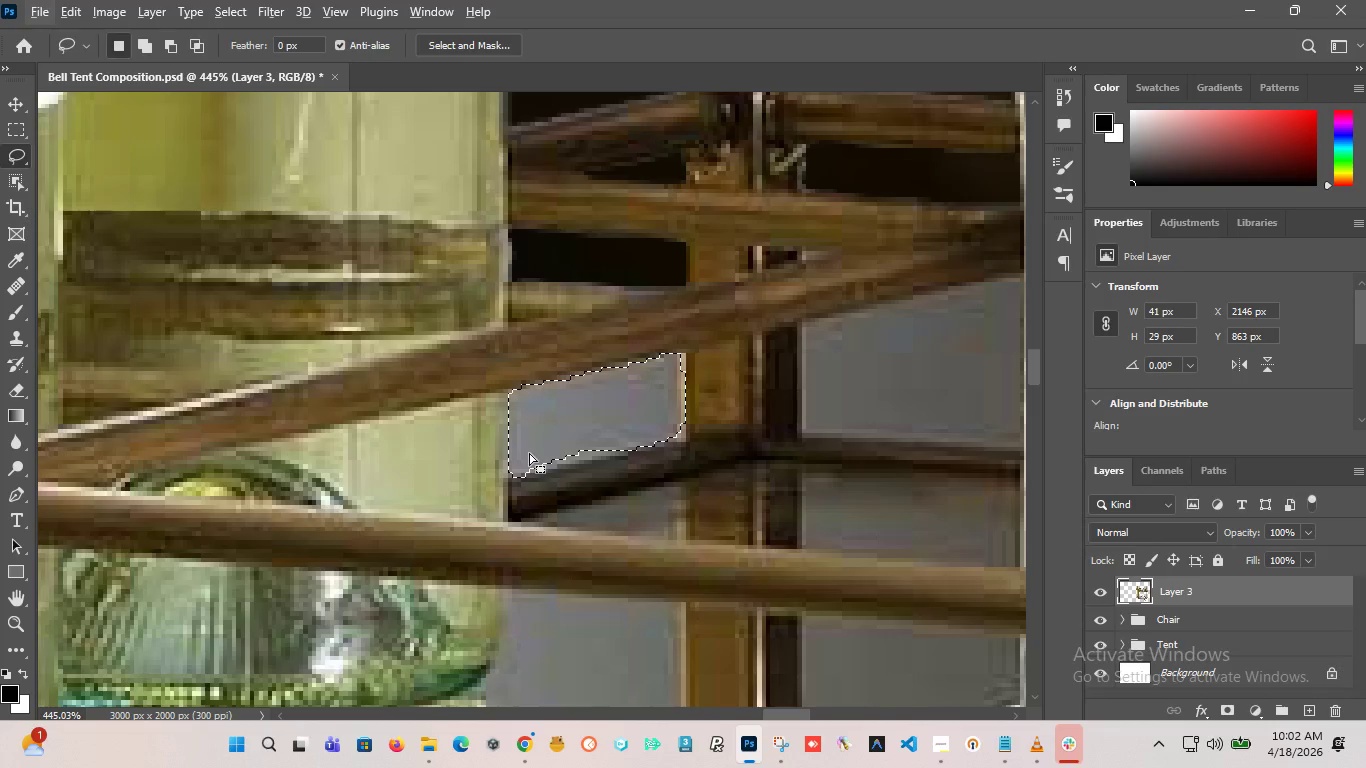 
hold_key(key=ShiftLeft, duration=2.48)
 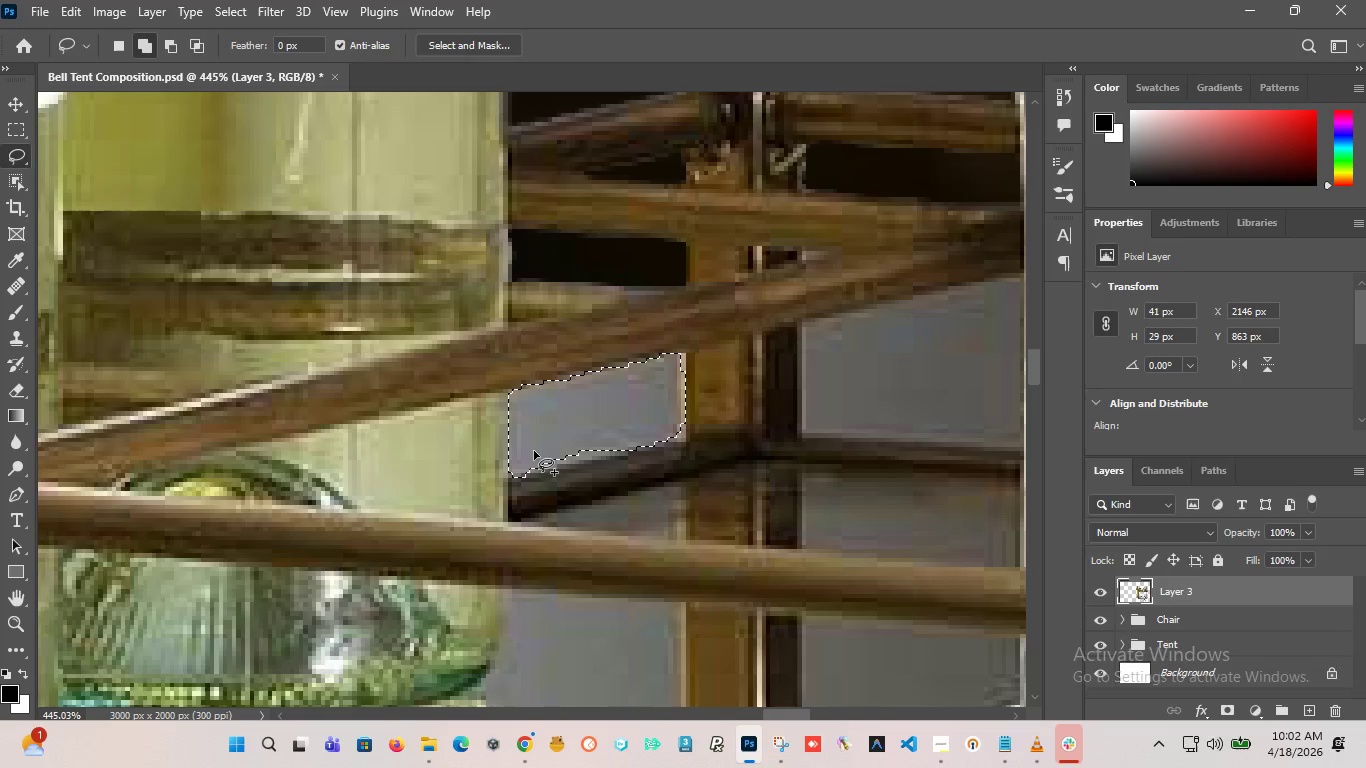 
hold_key(key=ShiftLeft, duration=2.42)
left_click_drag(start_coordinate=[534, 451], to_coordinate=[628, 455])
 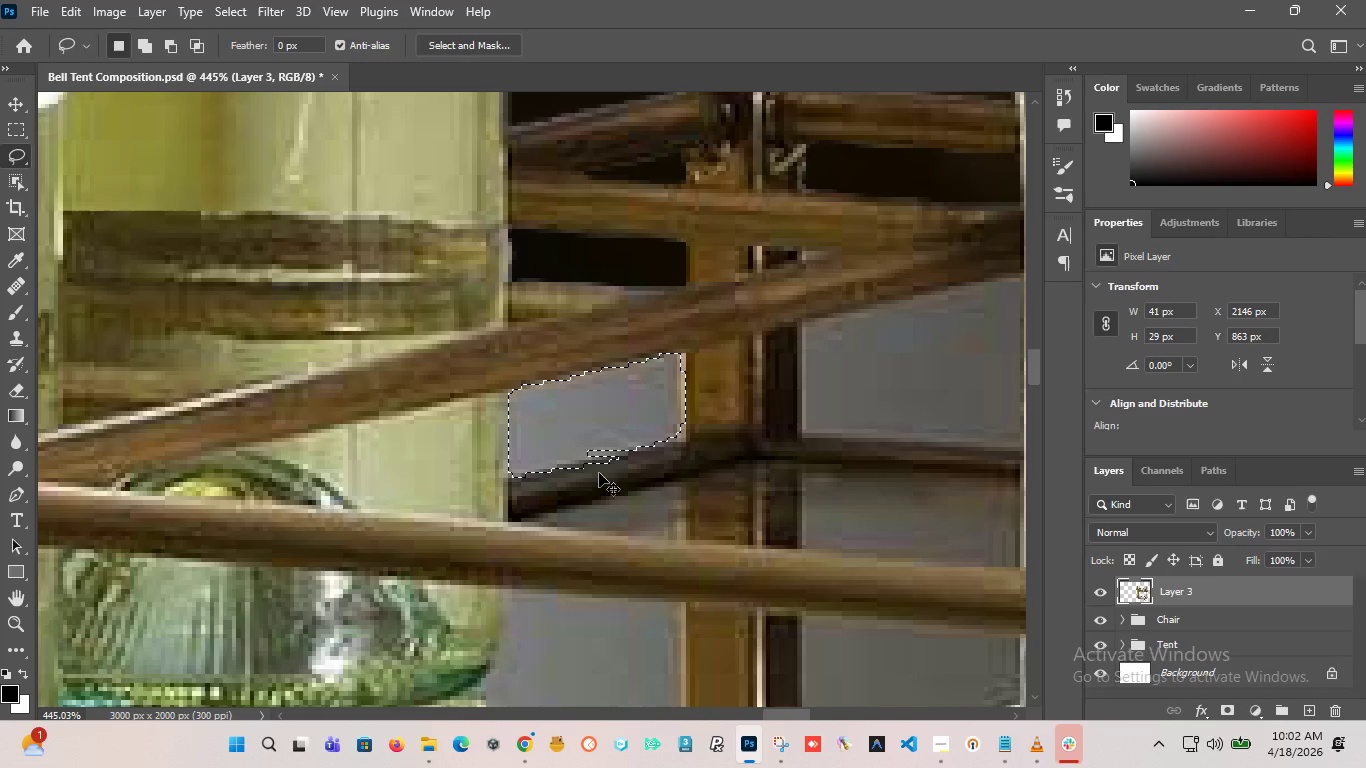 
key(Control+Z)
 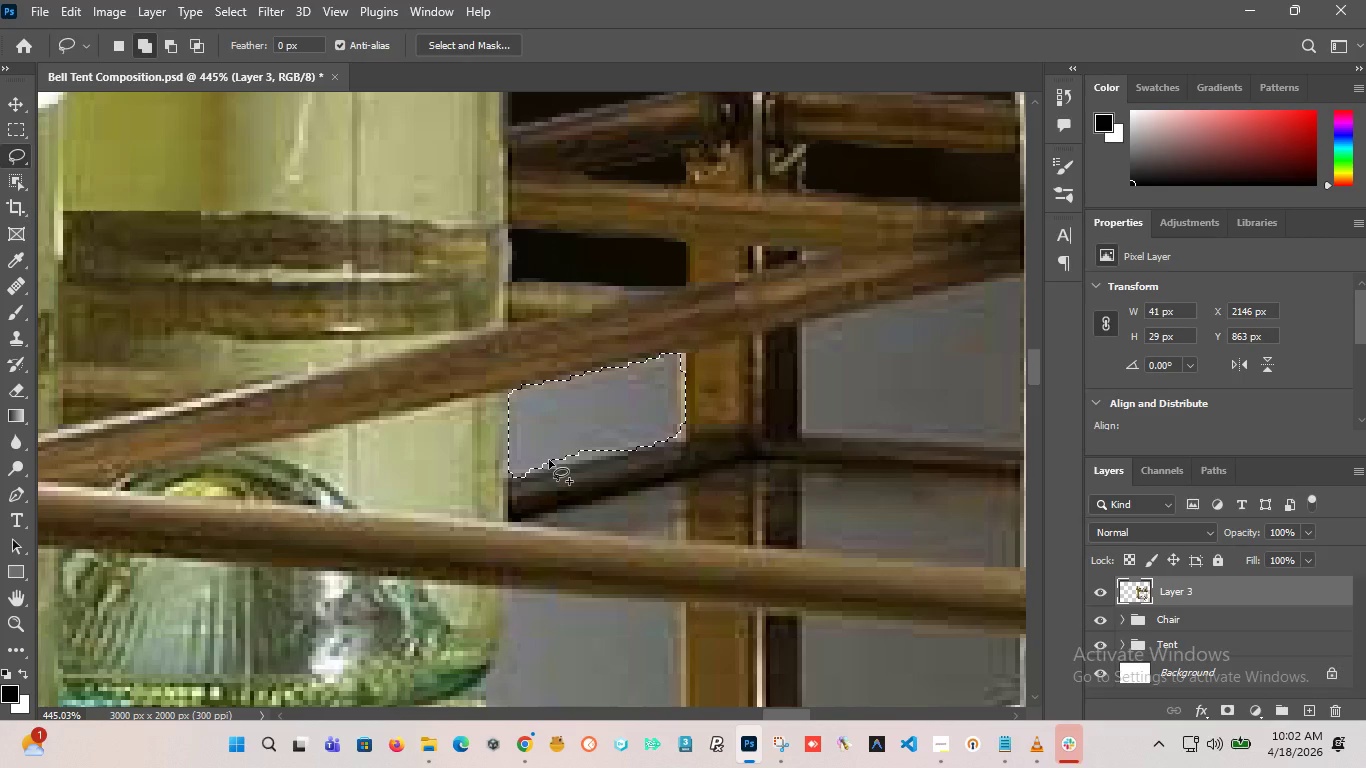 
hold_key(key=ShiftLeft, duration=3.94)
left_click_drag(start_coordinate=[528, 461], to_coordinate=[541, 414])
 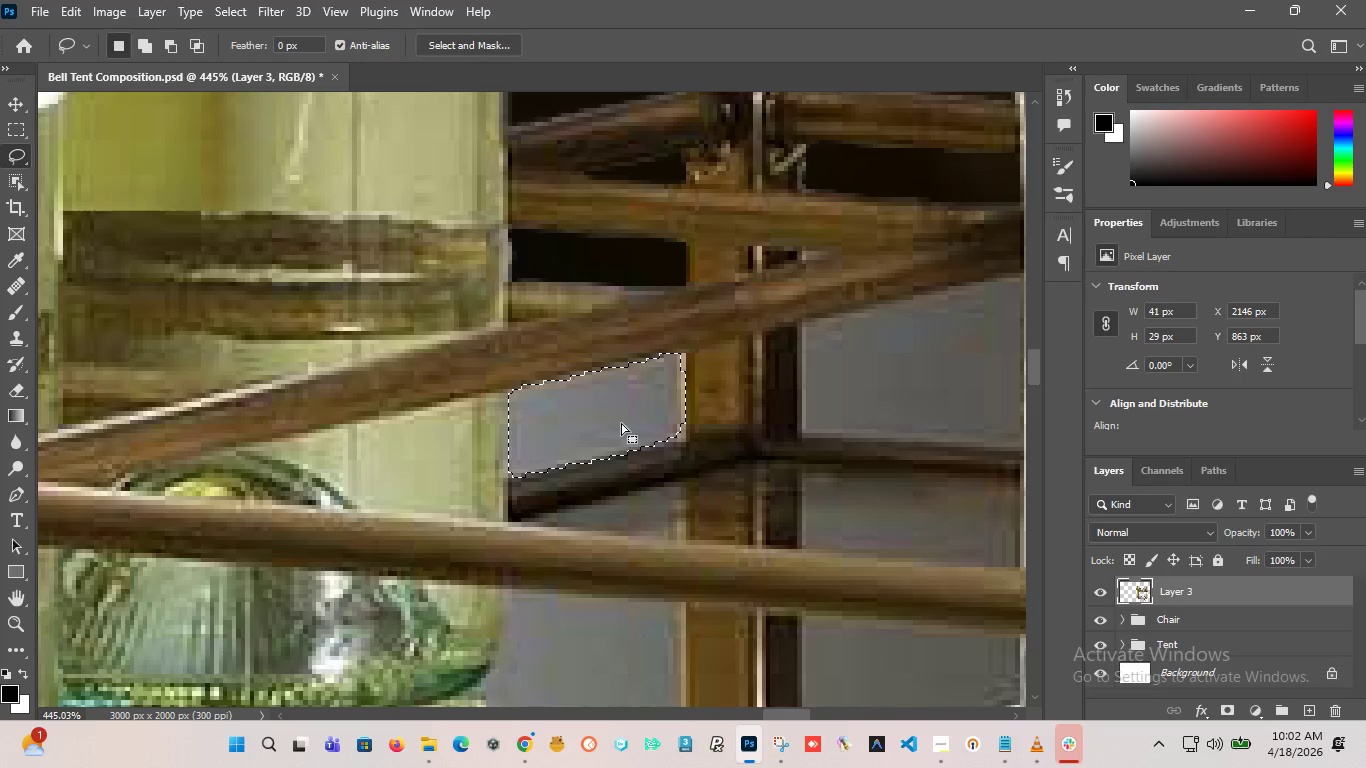 
hold_key(key=ShiftLeft, duration=3.62)
left_click_drag(start_coordinate=[669, 419], to_coordinate=[663, 412])
 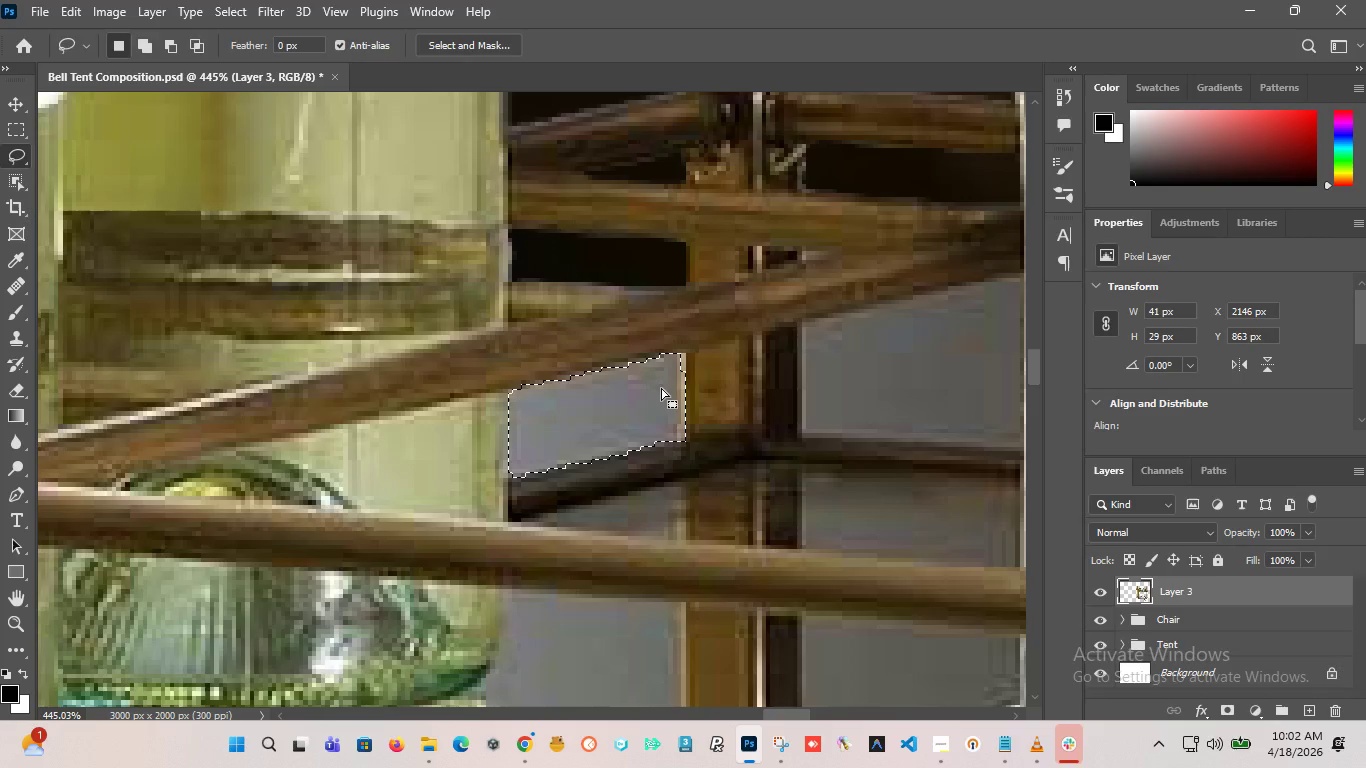 
hold_key(key=ShiftLeft, duration=2.62)
left_click_drag(start_coordinate=[664, 372], to_coordinate=[670, 387])
 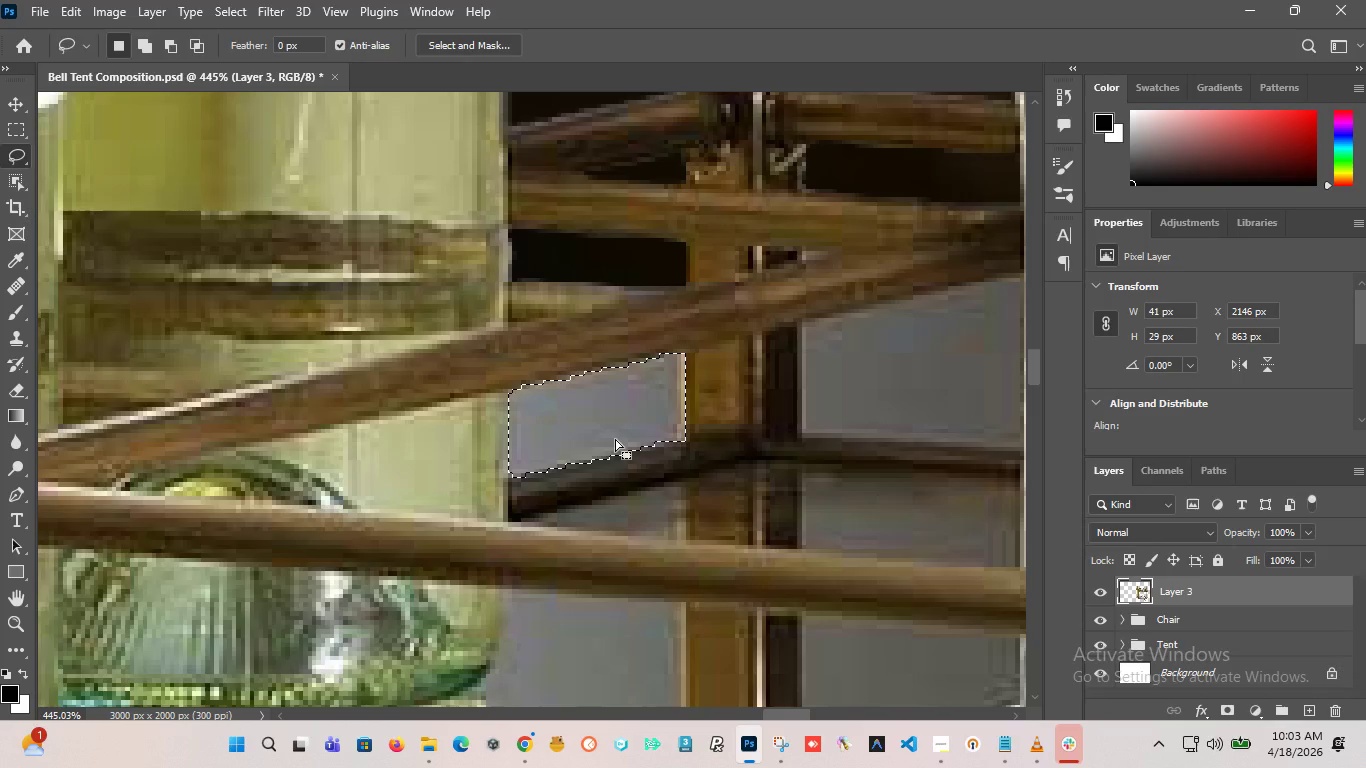 
key(Delete)
 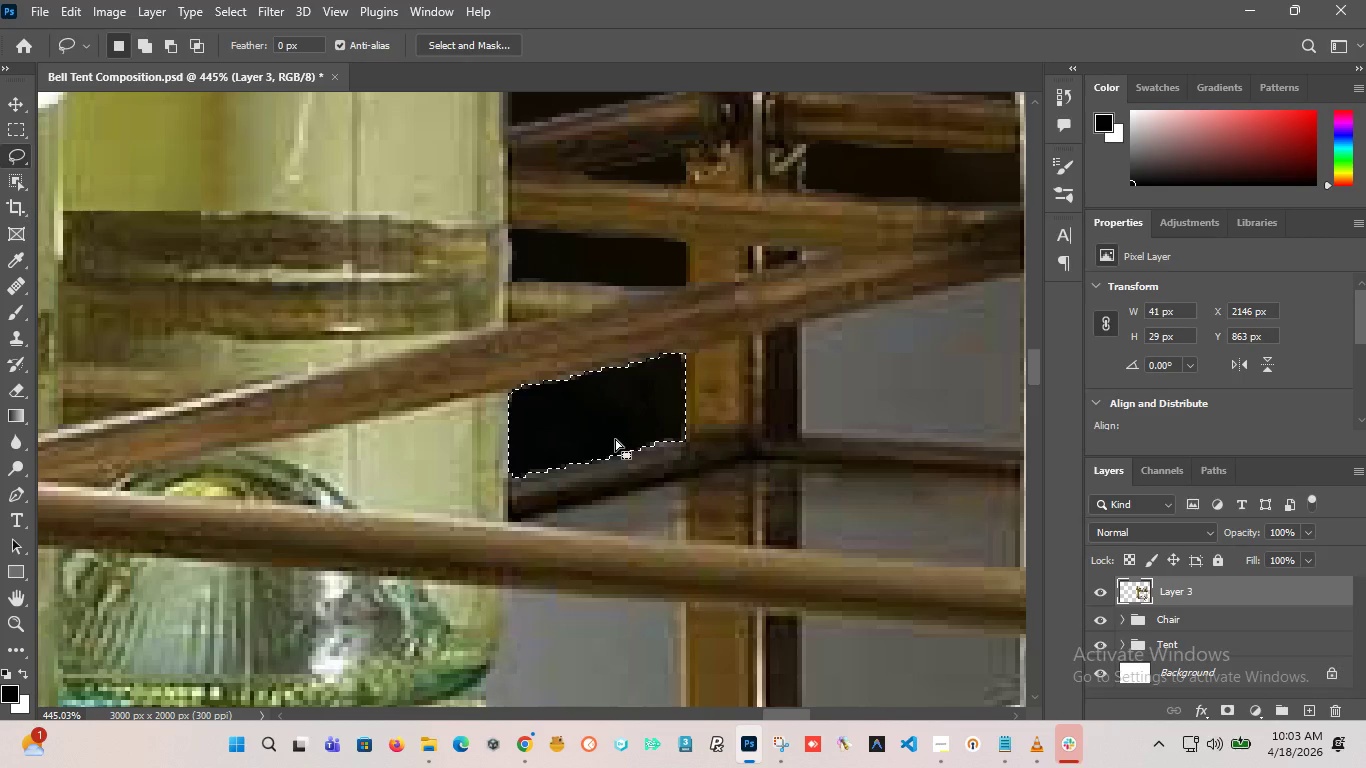 
left_click([614, 438])
 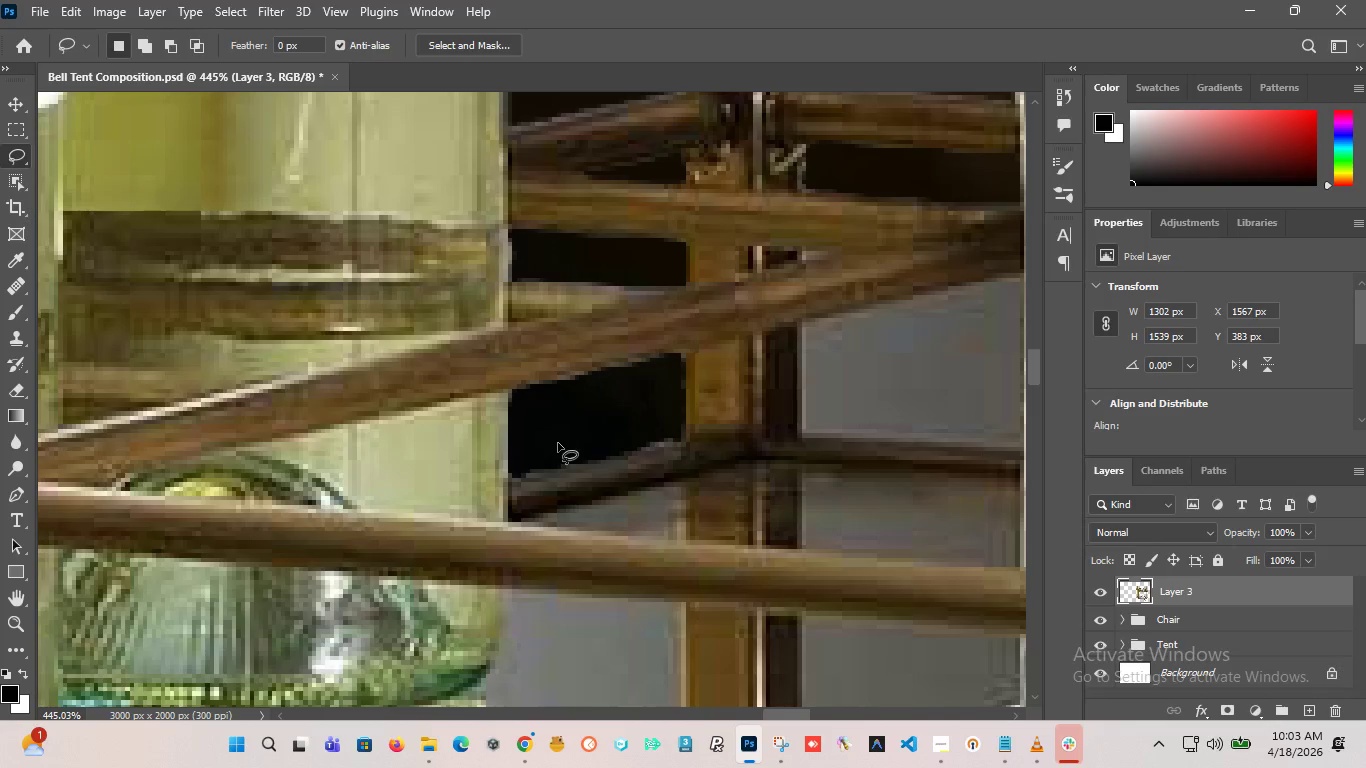 
hold_key(key=AltLeft, duration=8.78)
scroll: coordinate [552, 444], scroll_direction: down, amount: 20.0
 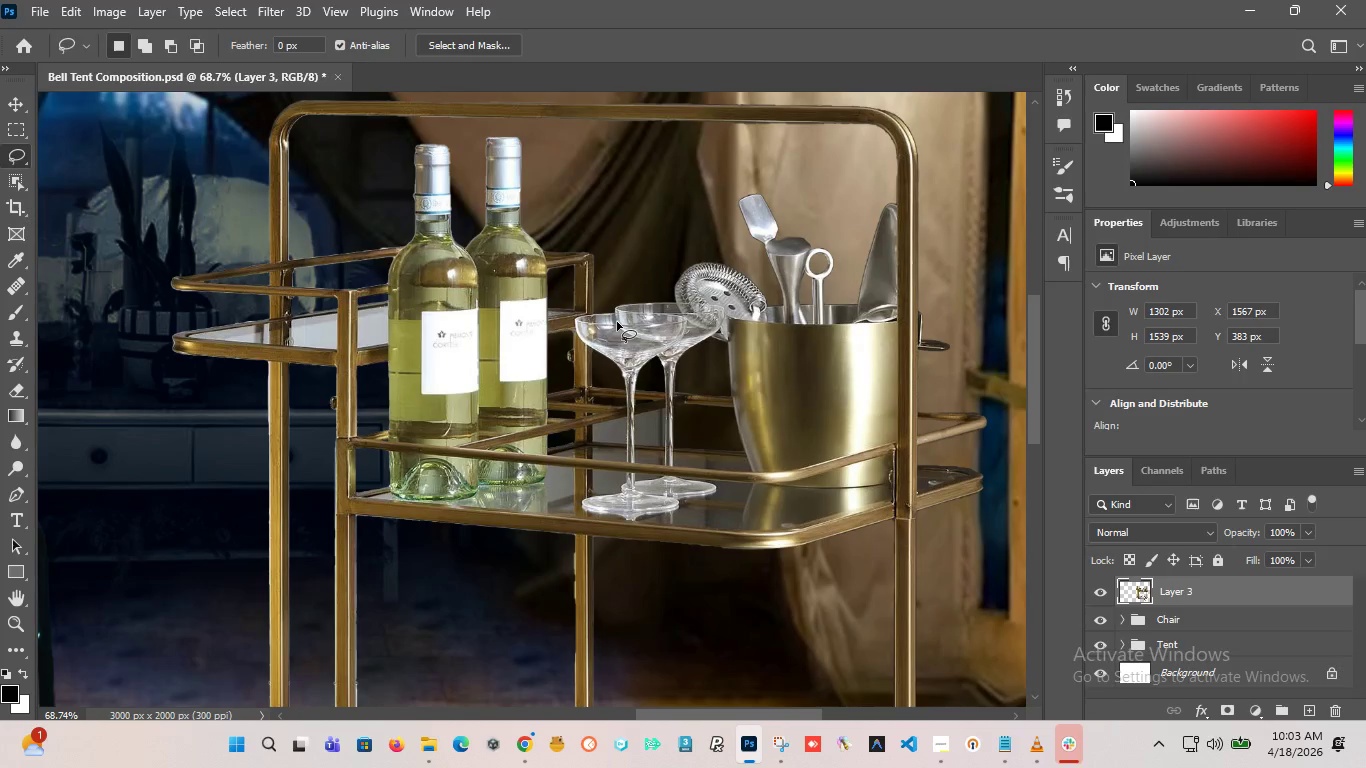 
scroll: coordinate [612, 412], scroll_direction: up, amount: 19.0
 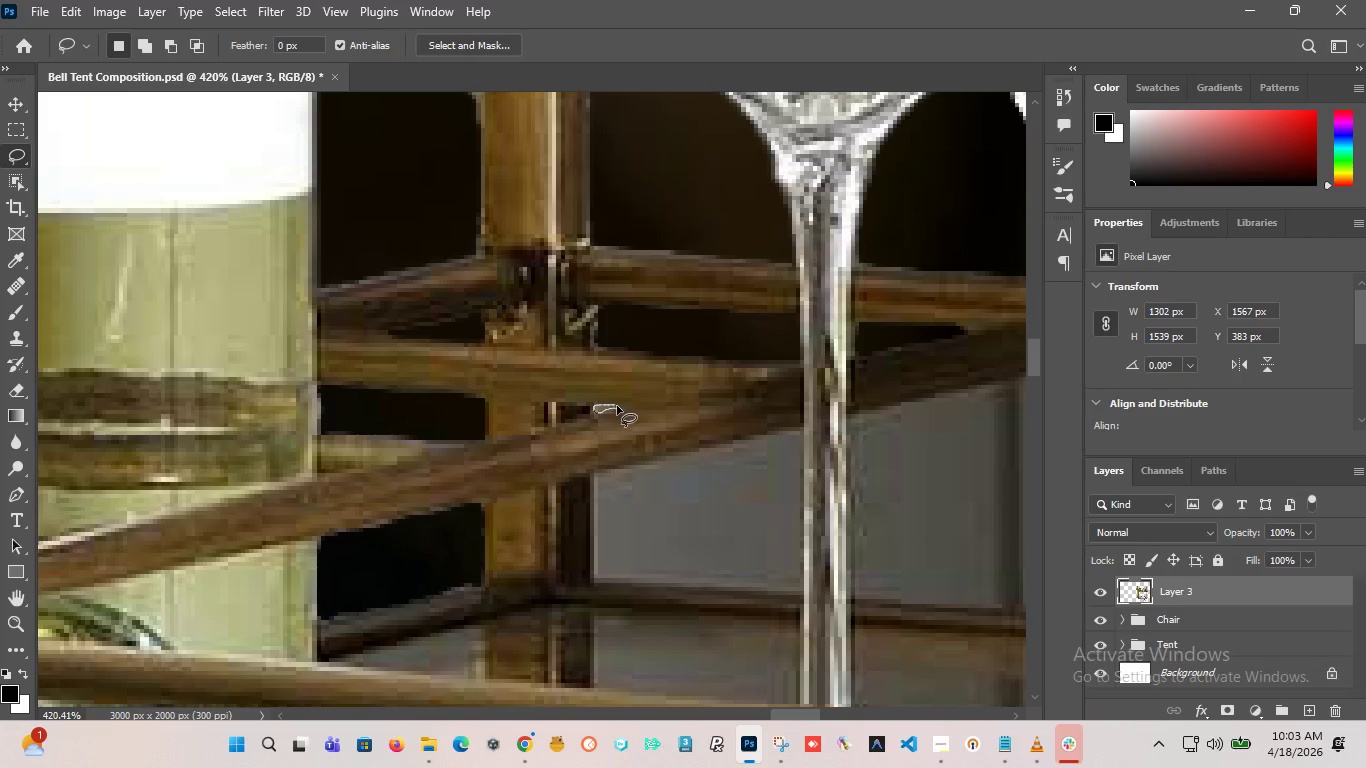 
wait(5.15)
 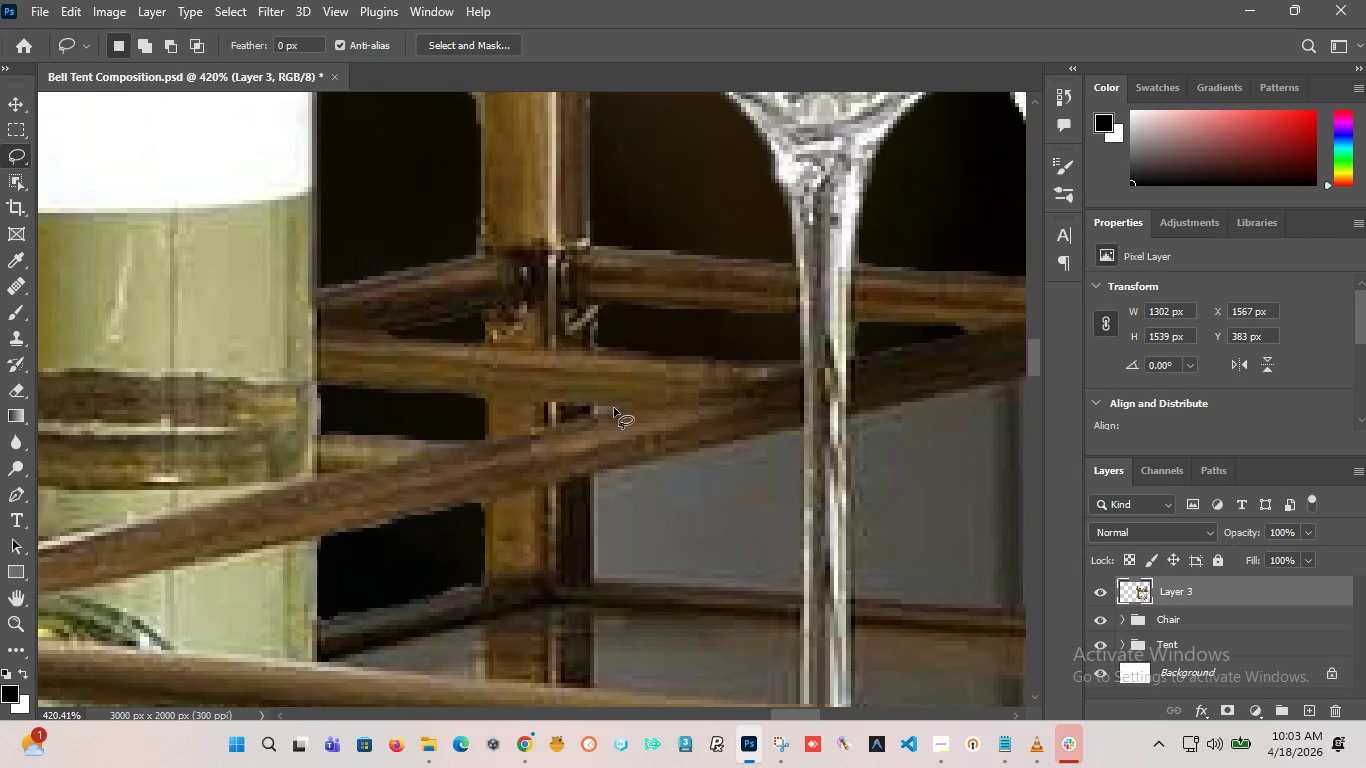 
key(Delete)
 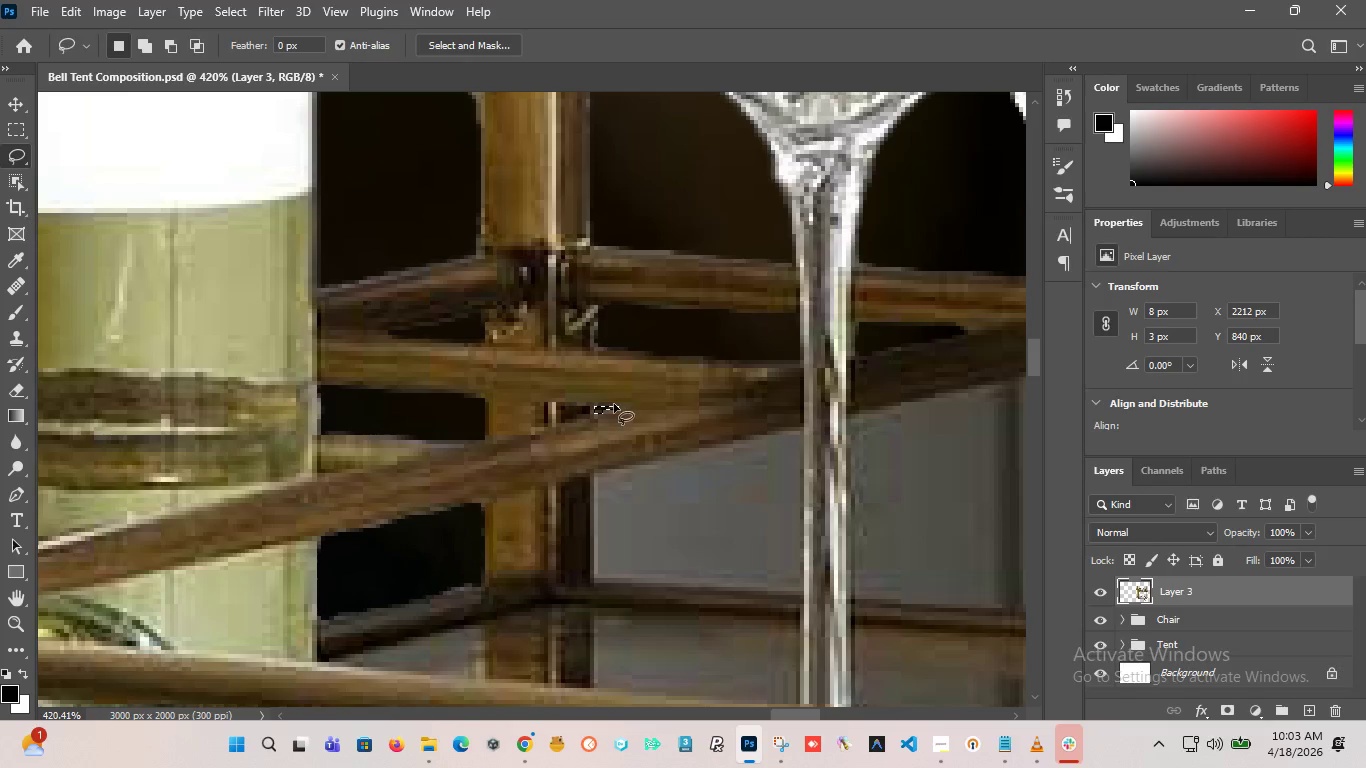 
left_click([614, 404])
 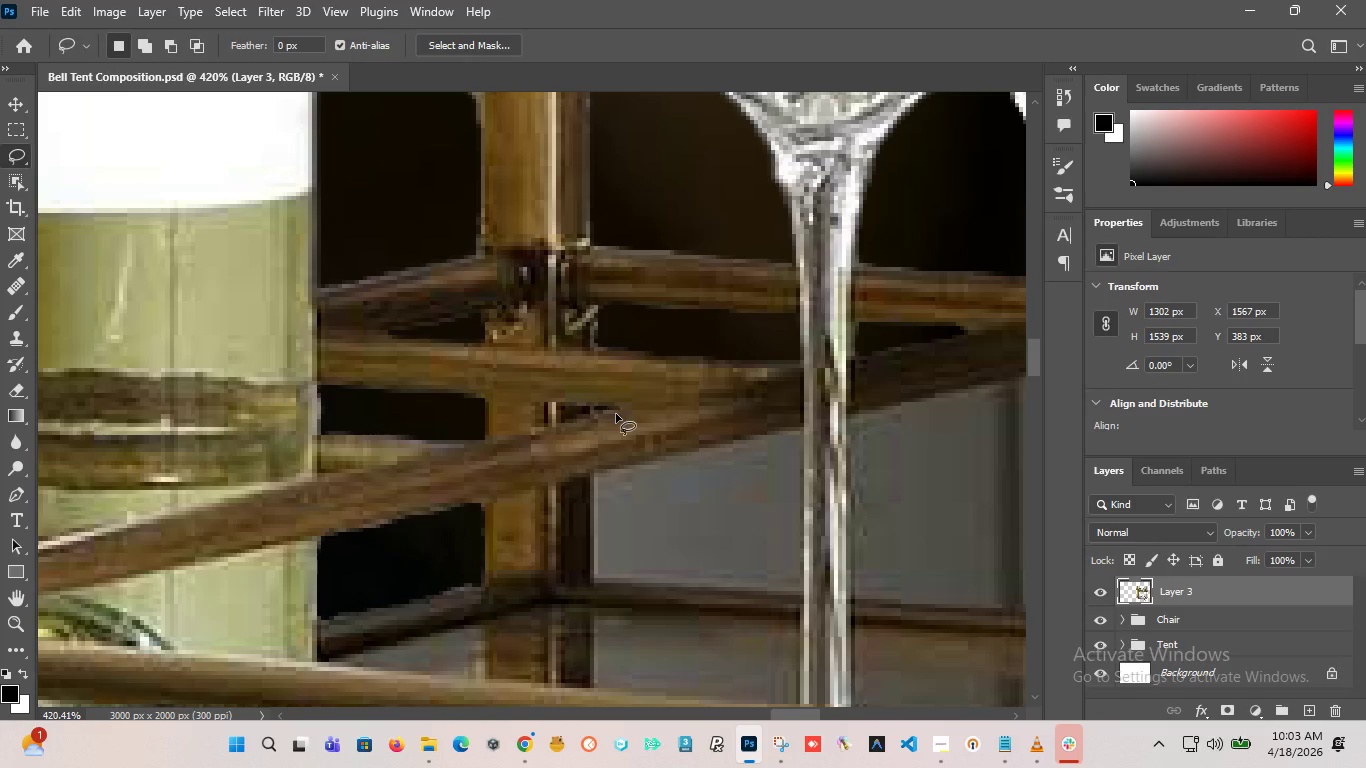 
hold_key(key=AltLeft, duration=1.38)
scroll: coordinate [718, 457], scroll_direction: none, amount: 0.0
 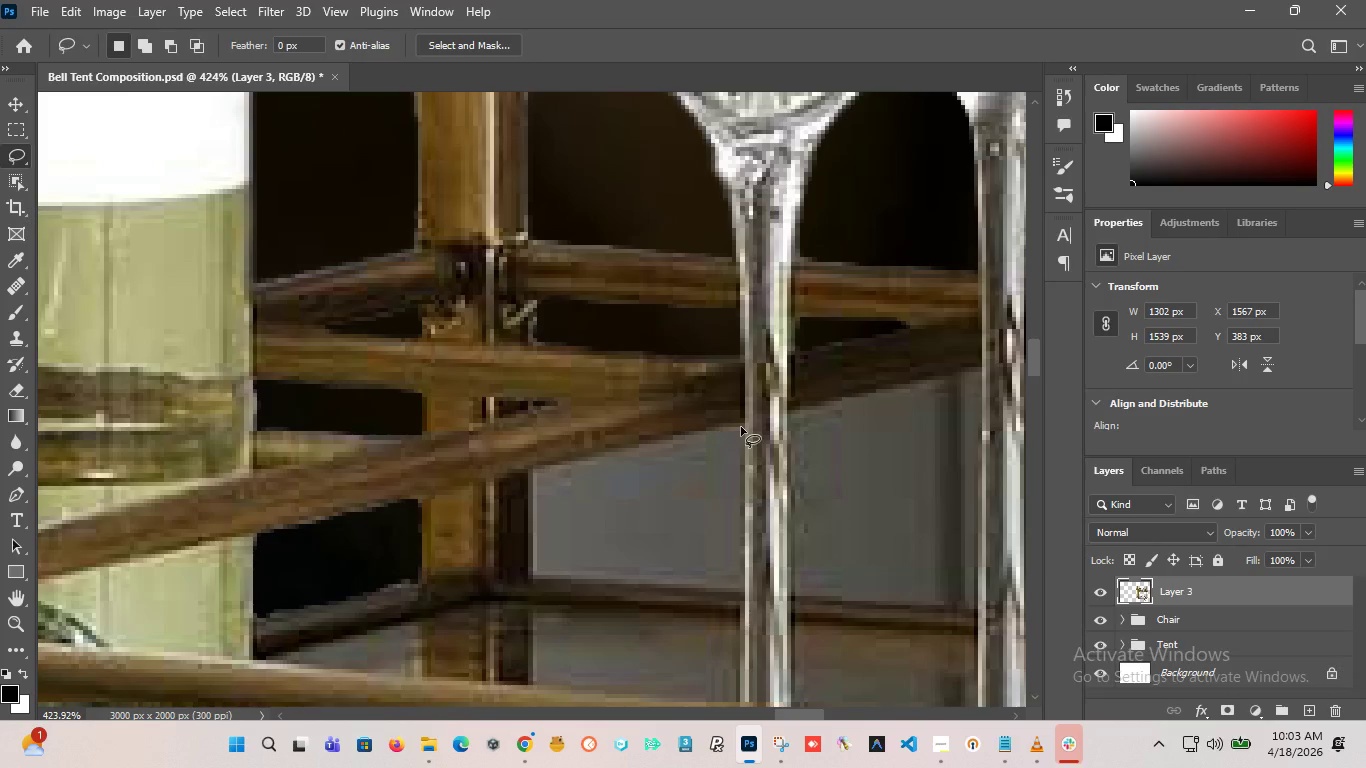 
left_click_drag(start_coordinate=[741, 425], to_coordinate=[533, 471])
 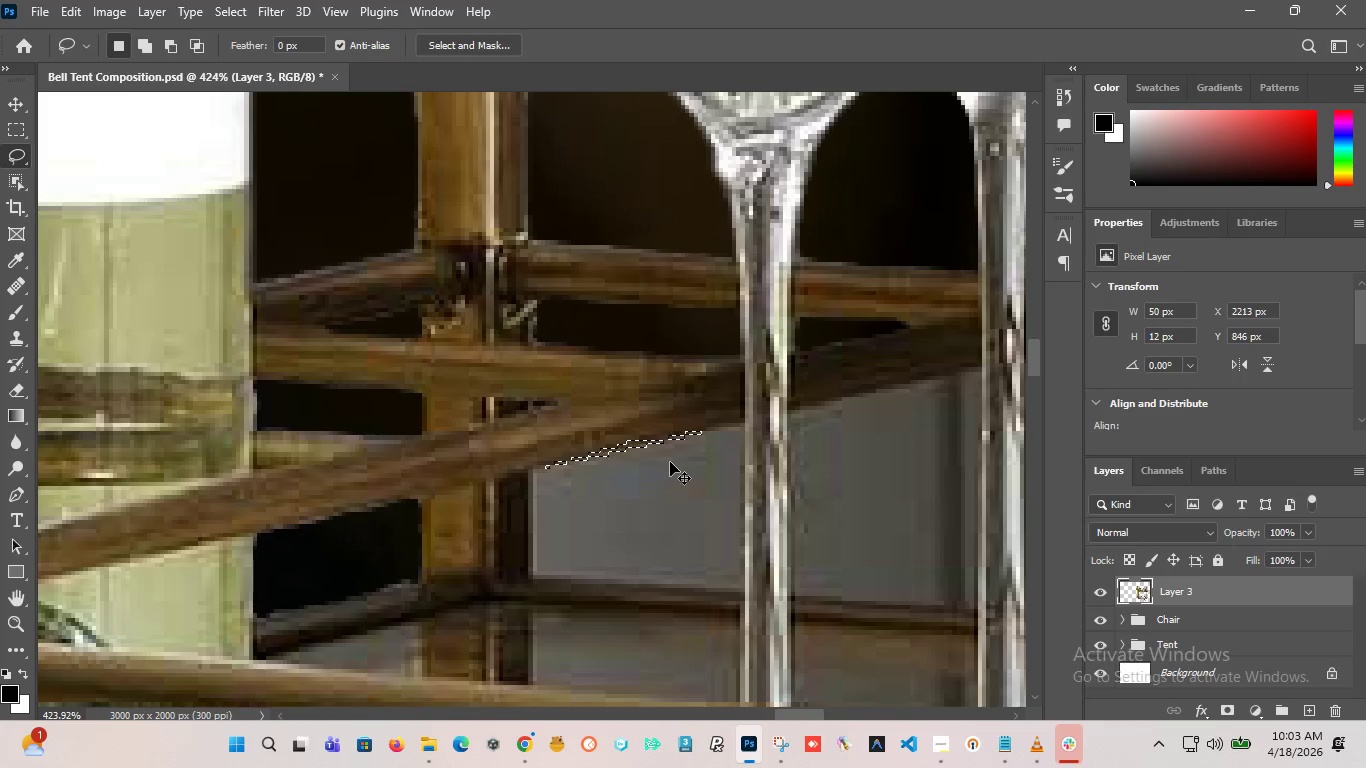 
key(Control+Z)
 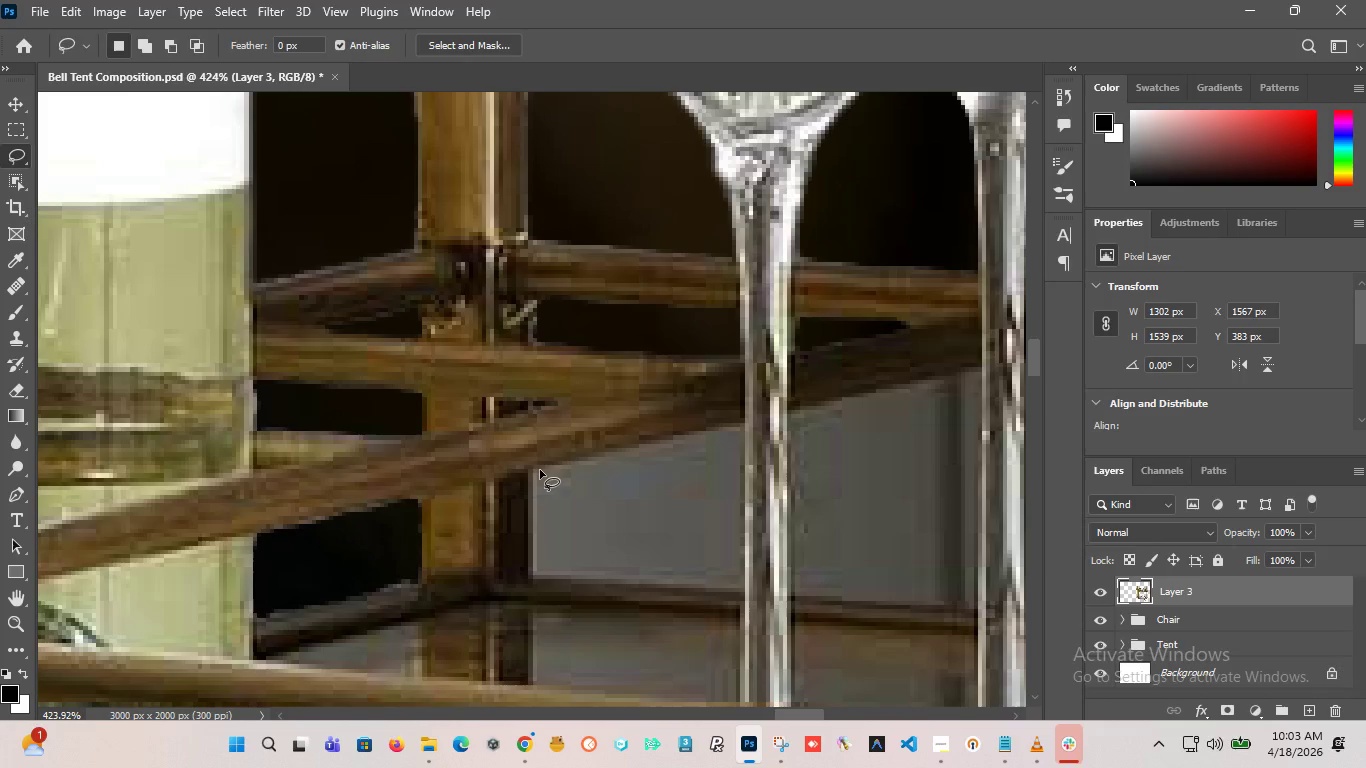 
left_click_drag(start_coordinate=[535, 470], to_coordinate=[721, 433])
 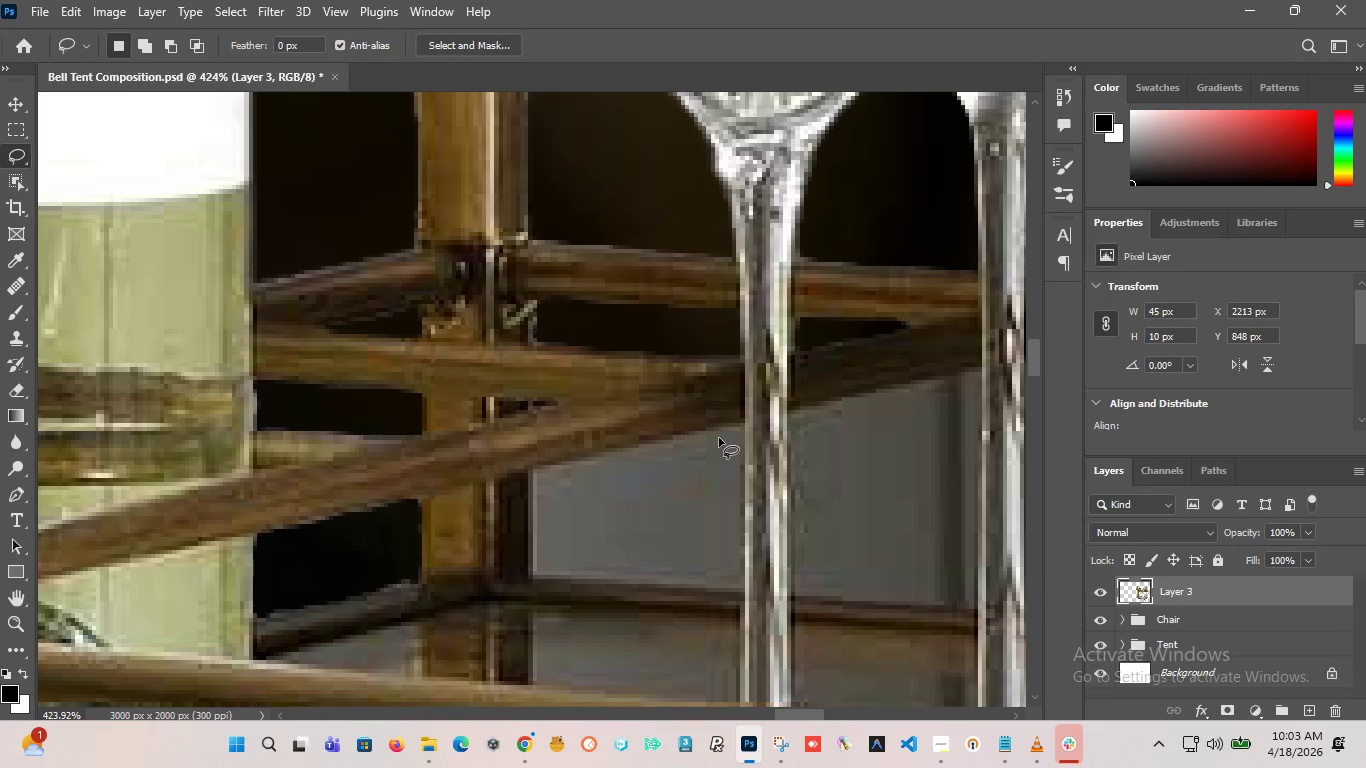 
left_click_drag(start_coordinate=[745, 422], to_coordinate=[529, 569])
 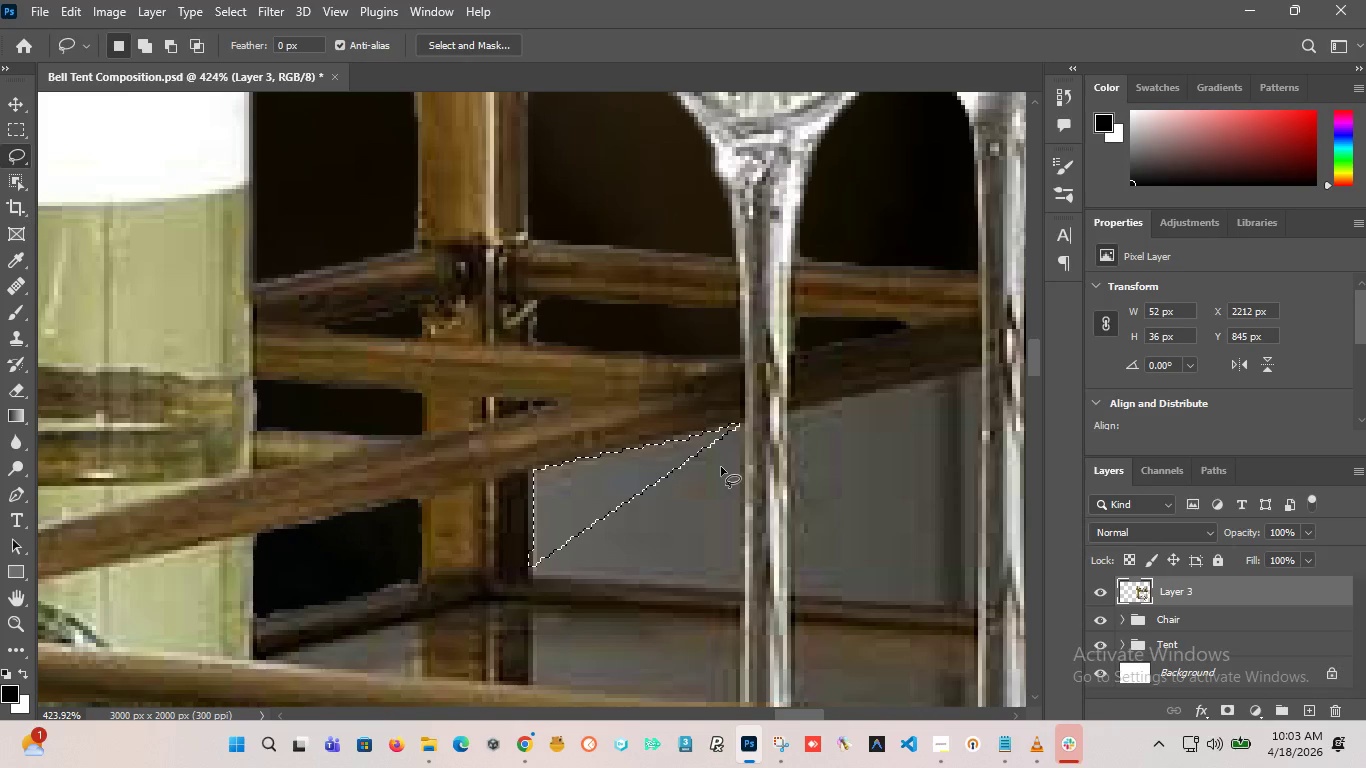 
left_click([703, 507])
 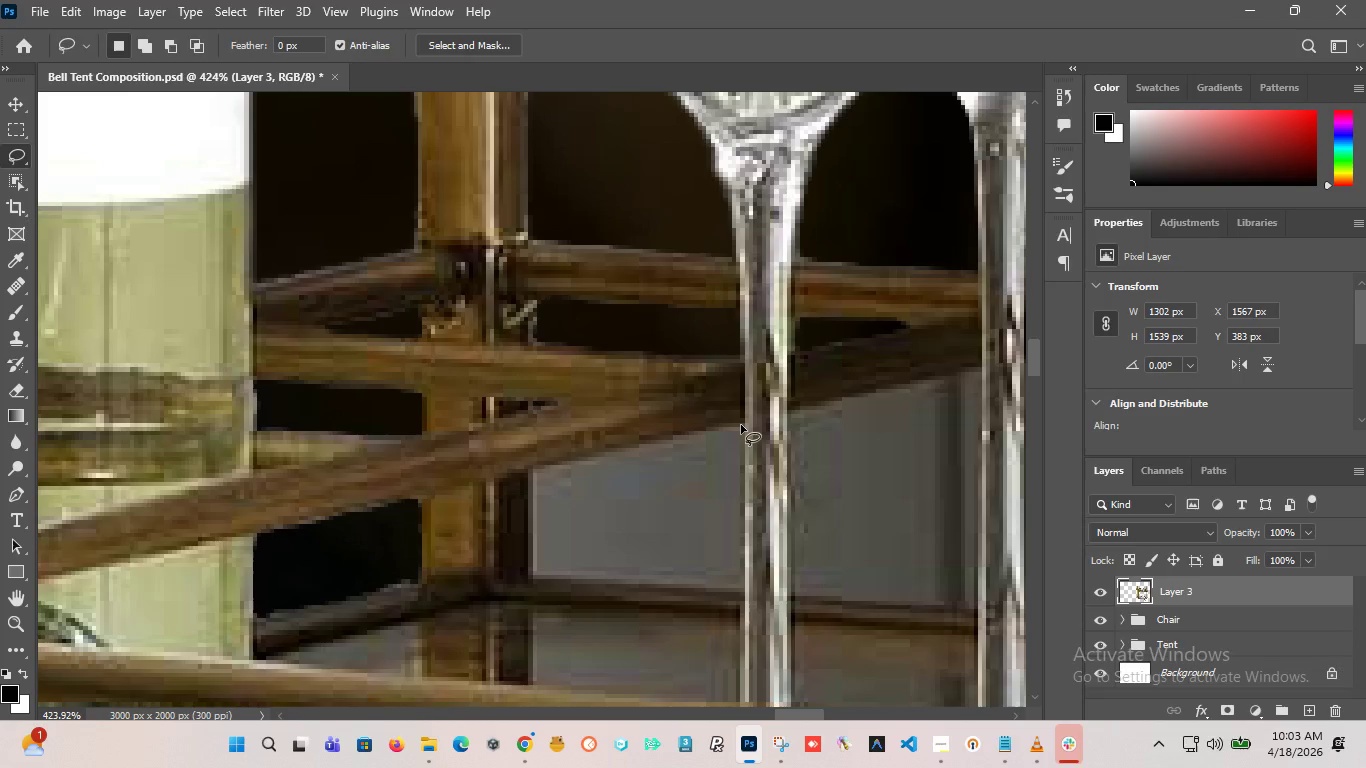 
left_click_drag(start_coordinate=[741, 425], to_coordinate=[733, 425])
 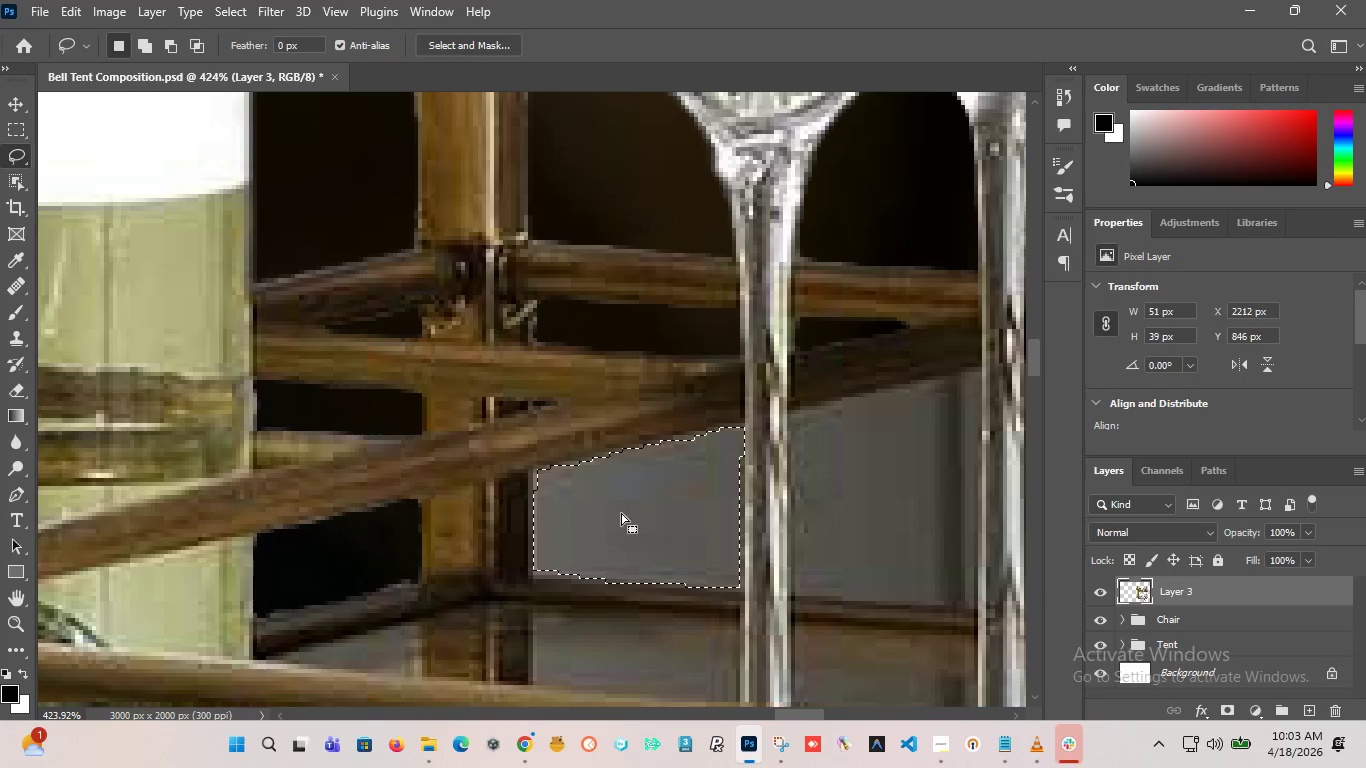 
hold_key(key=AltLeft, duration=1.5)
 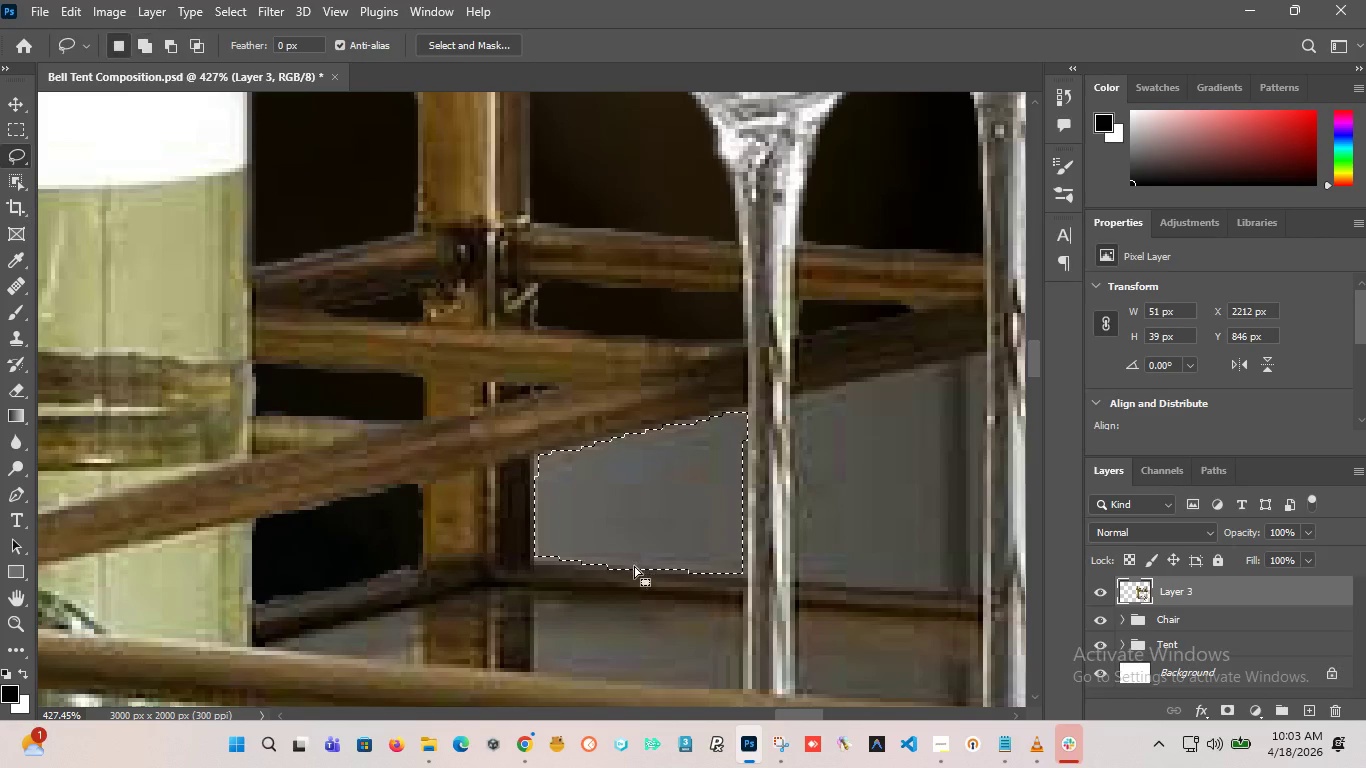 
hold_key(key=ShiftLeft, duration=0.56)
 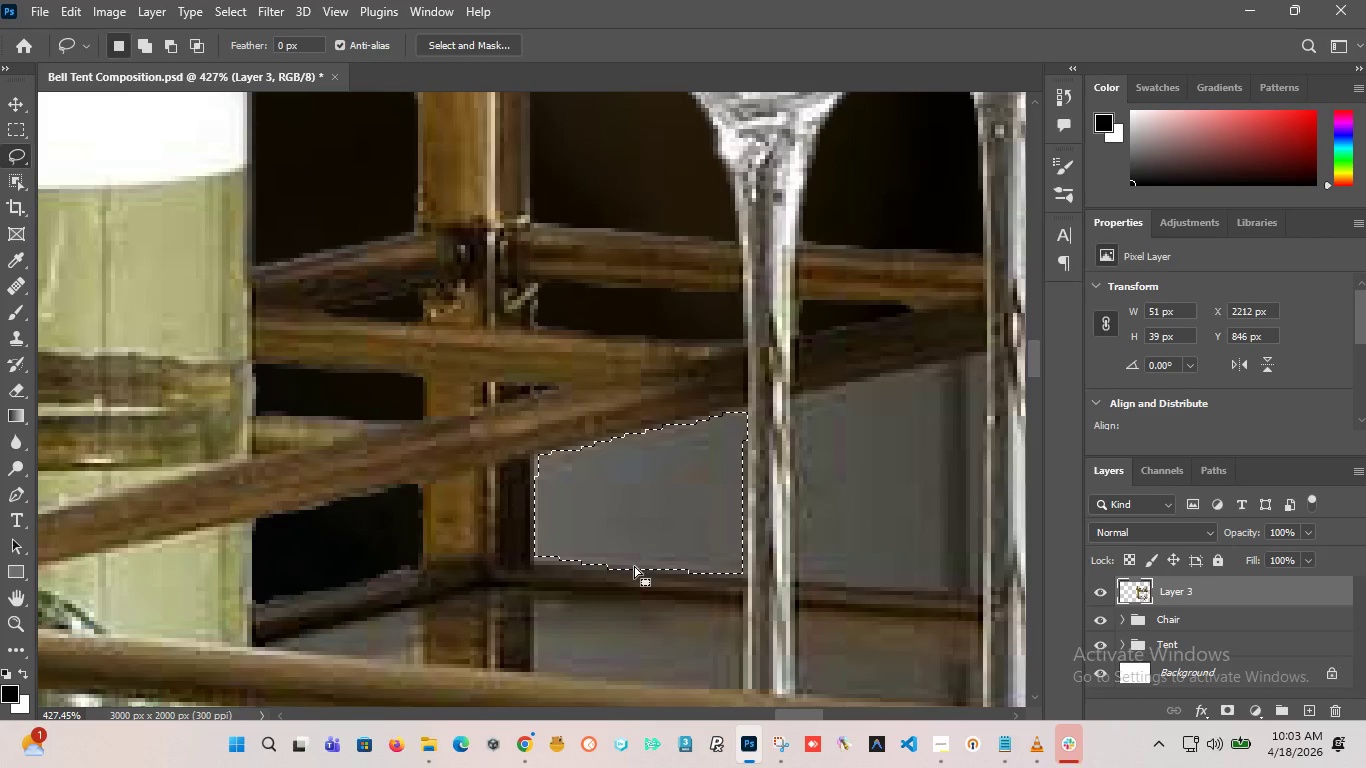 
scroll: coordinate [607, 578], scroll_direction: none, amount: 0.0
 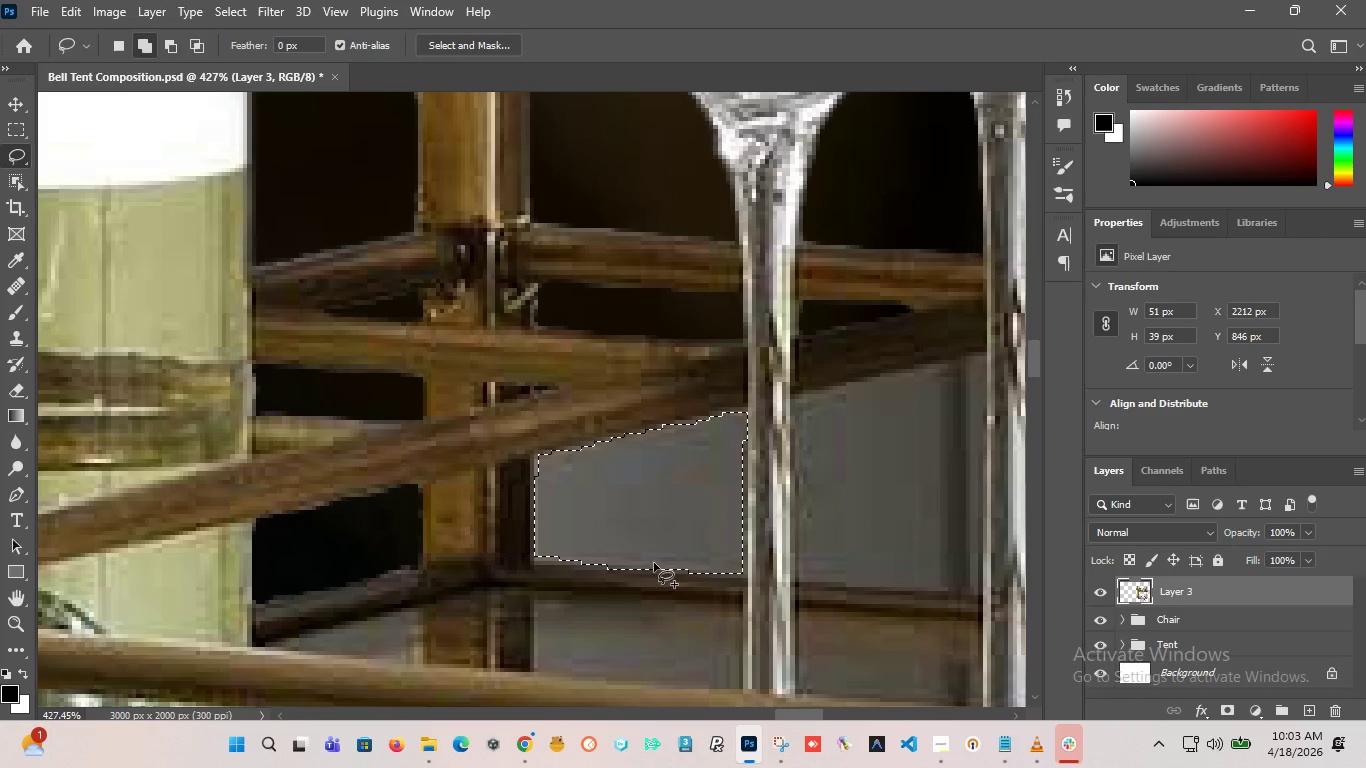 
hold_key(key=AltLeft, duration=3.97)
left_click_drag(start_coordinate=[567, 562], to_coordinate=[676, 587])
 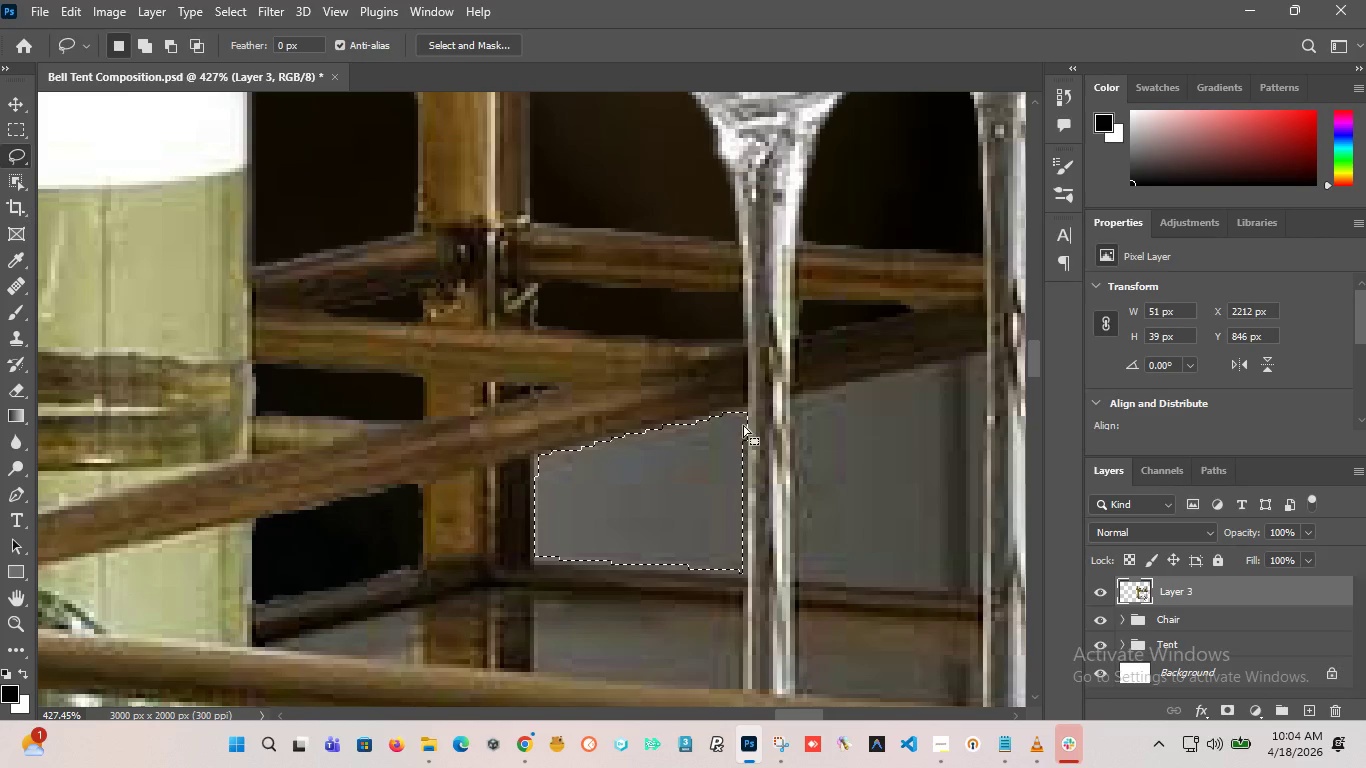 
key(Alt+AltLeft)
 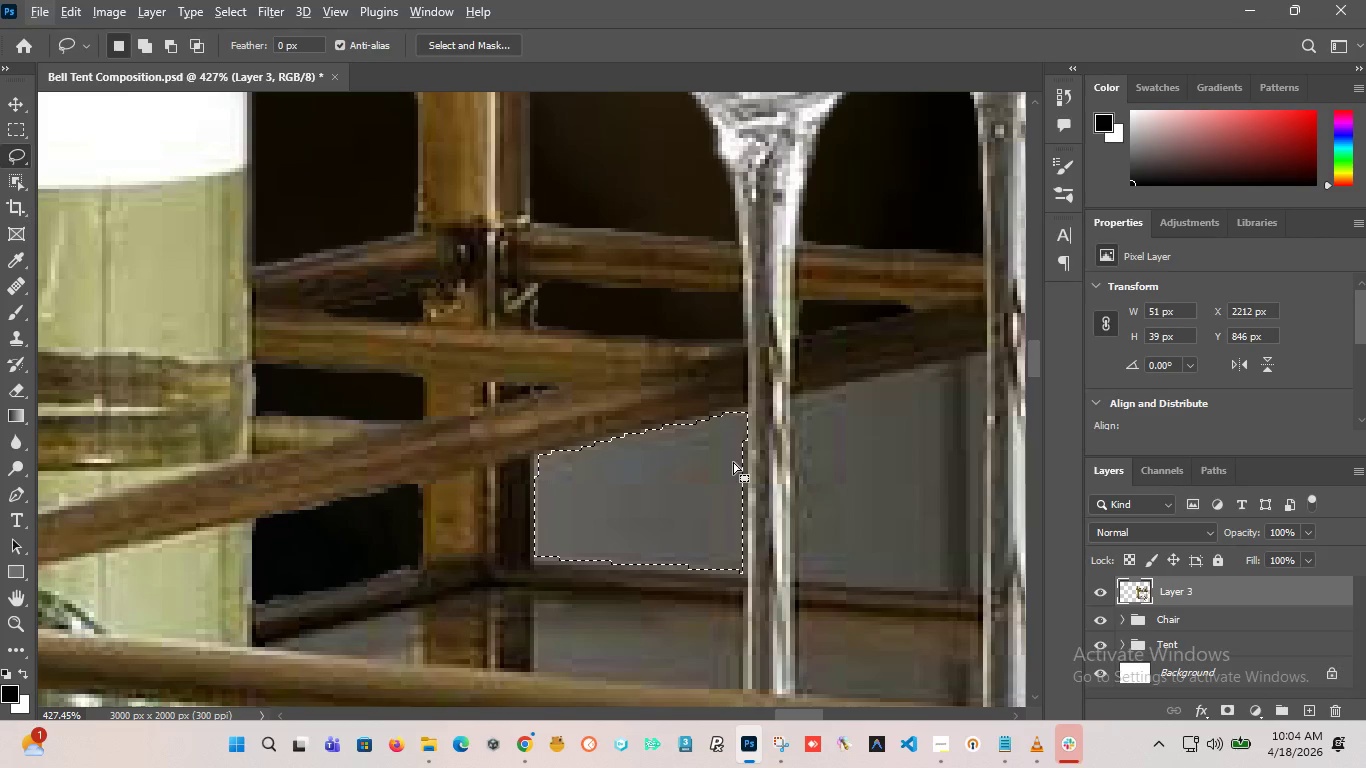 
hold_key(key=ShiftLeft, duration=4.0)
left_click_drag(start_coordinate=[731, 465], to_coordinate=[712, 559])
 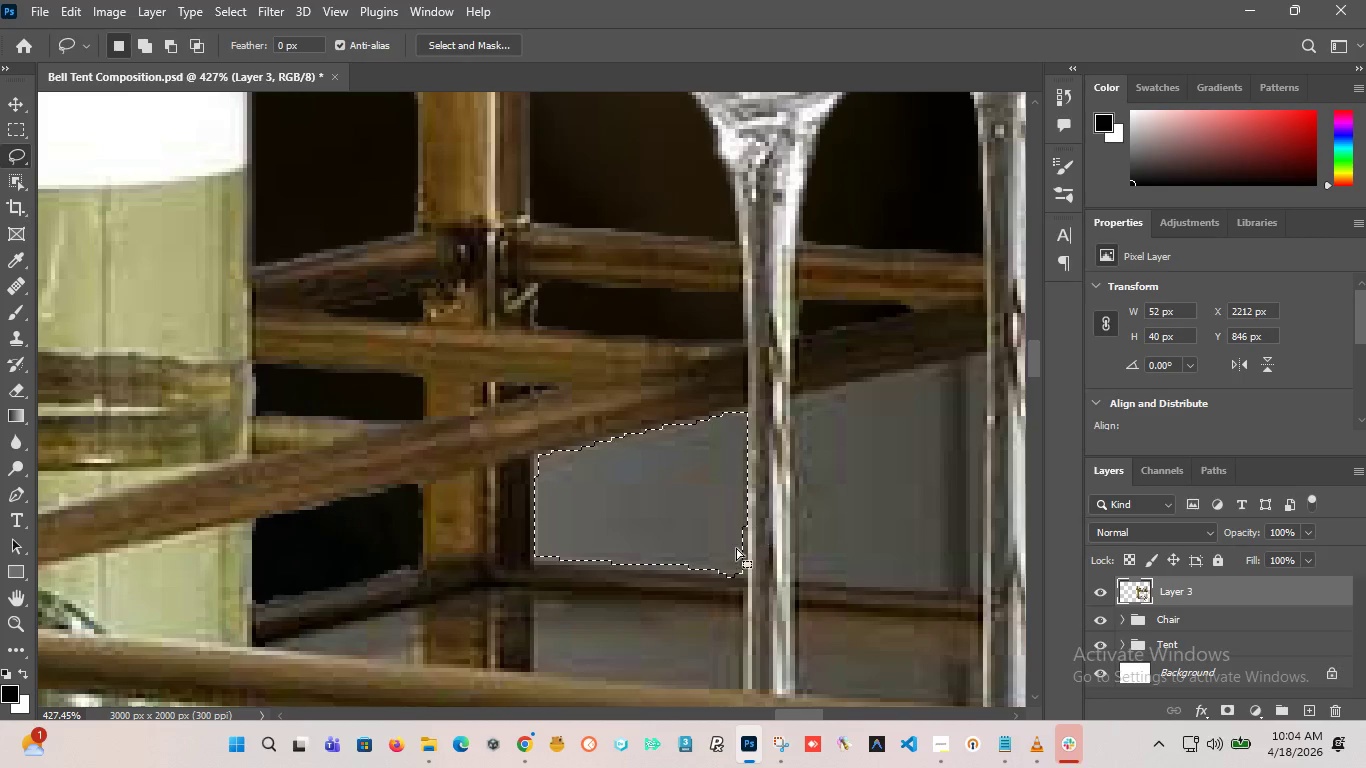 
hold_key(key=ShiftLeft, duration=2.86)
left_click_drag(start_coordinate=[729, 554], to_coordinate=[727, 578])
 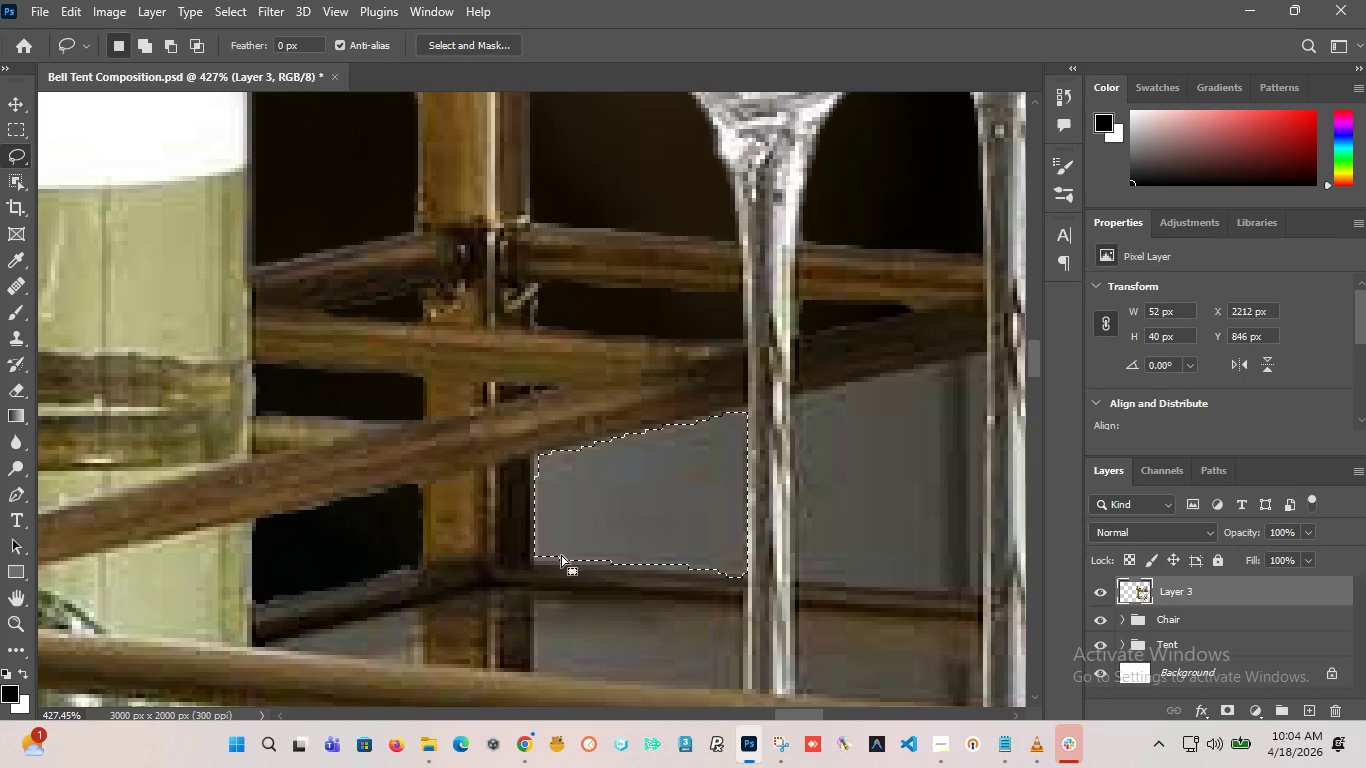 
hold_key(key=AltLeft, duration=0.92)
 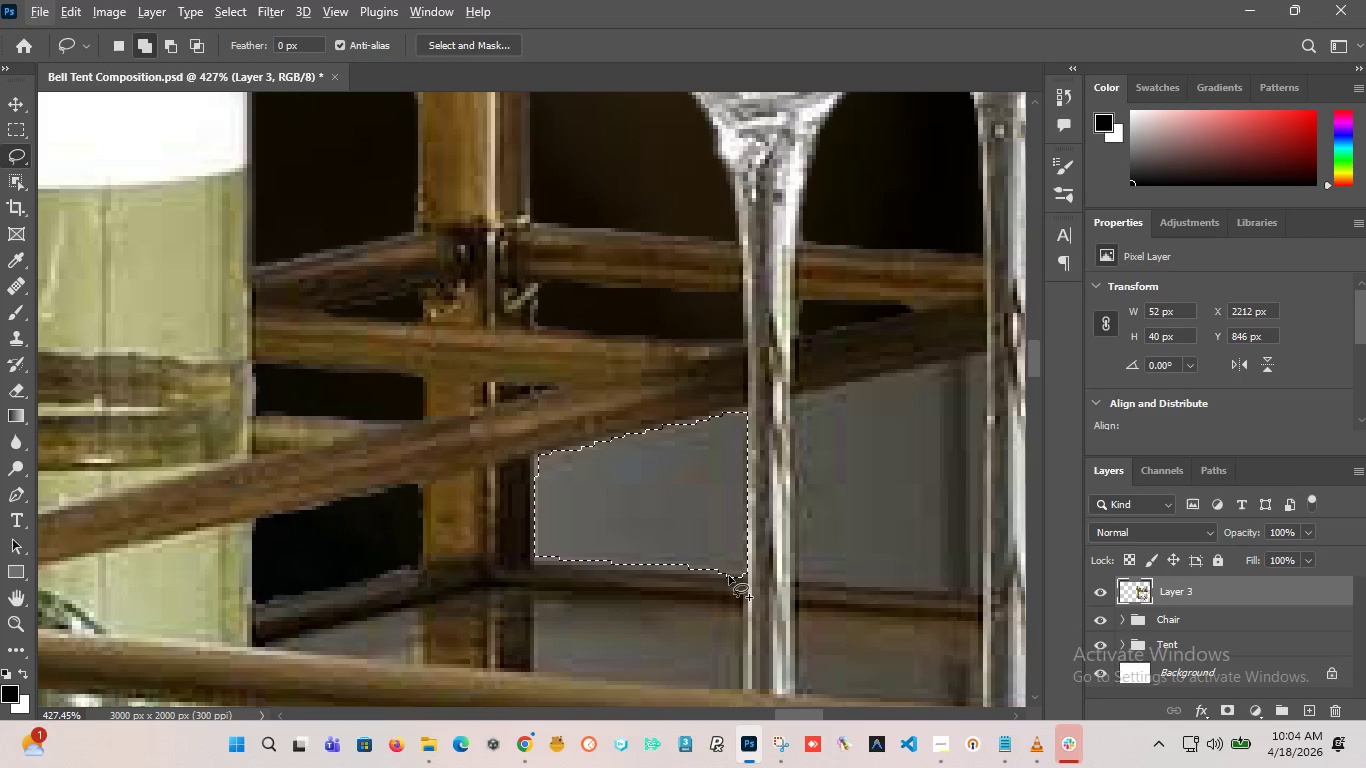 
hold_key(key=ShiftLeft, duration=4.56)
left_click_drag(start_coordinate=[729, 574], to_coordinate=[713, 569])
 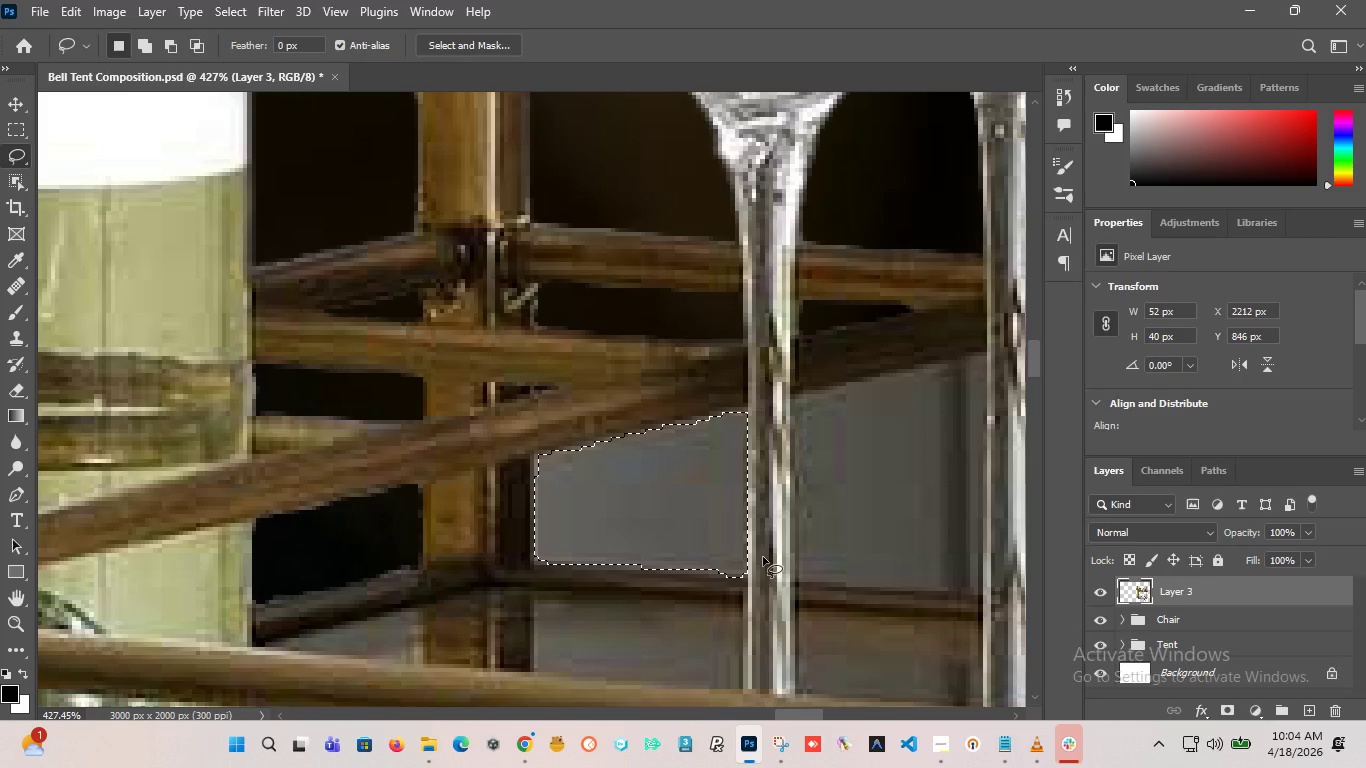 
hold_key(key=AltLeft, duration=0.44)
 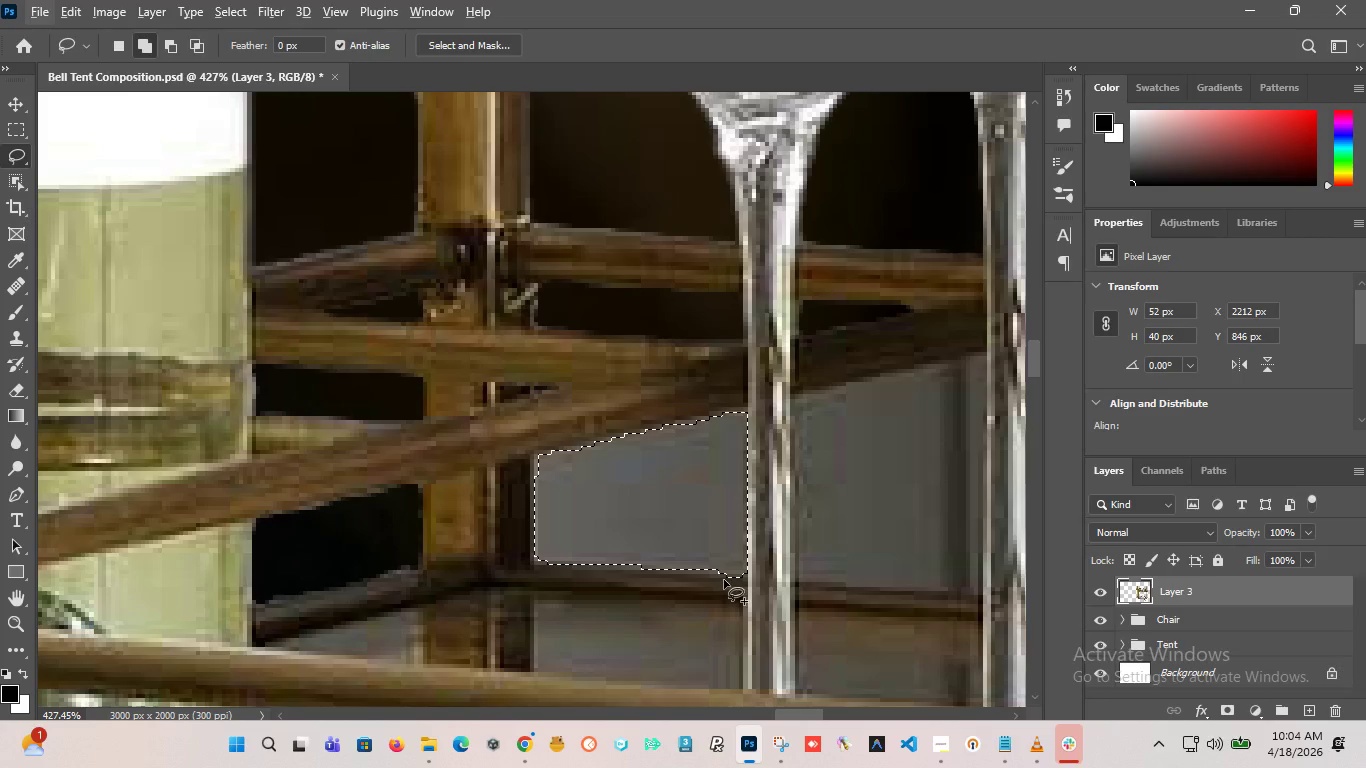 
hold_key(key=ShiftLeft, duration=0.36)
 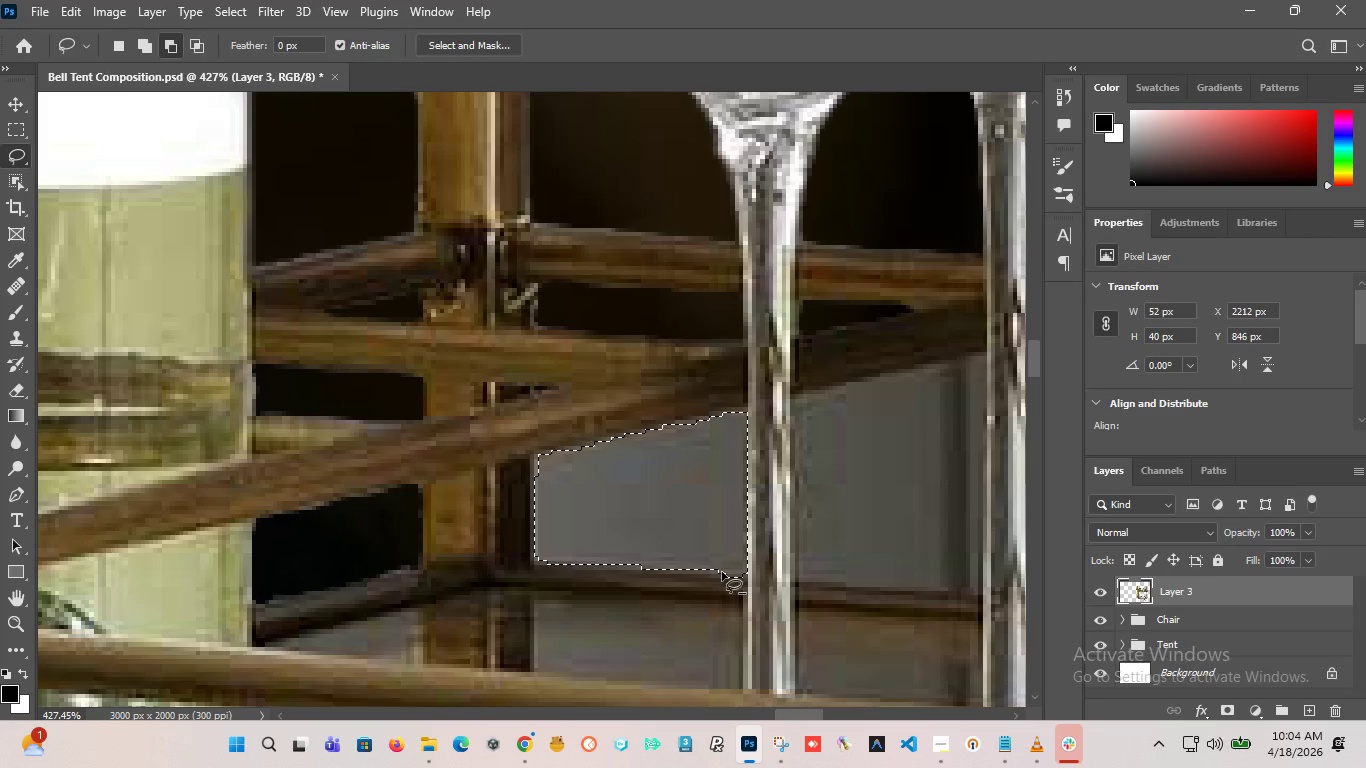 
hold_key(key=AltLeft, duration=3.39)
left_click_drag(start_coordinate=[717, 571], to_coordinate=[712, 587])
 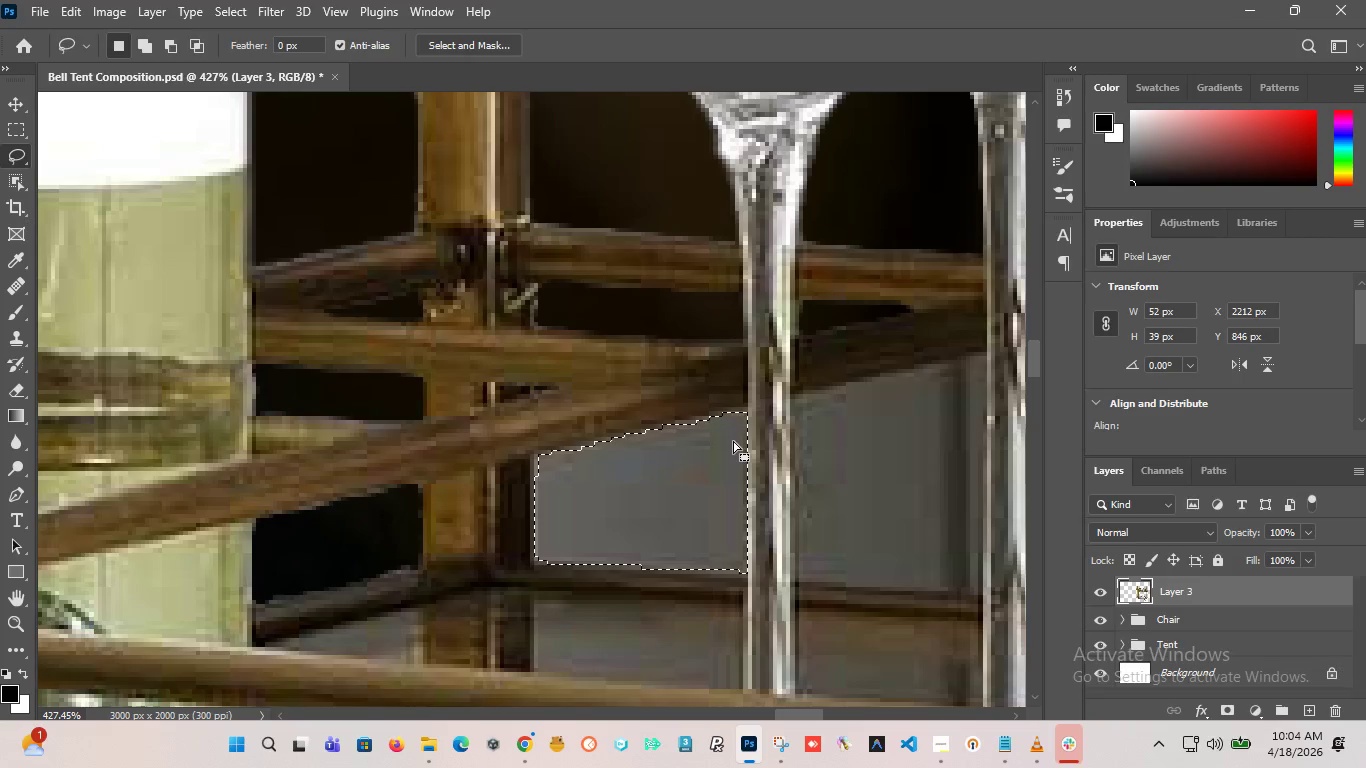 
key(Delete)
 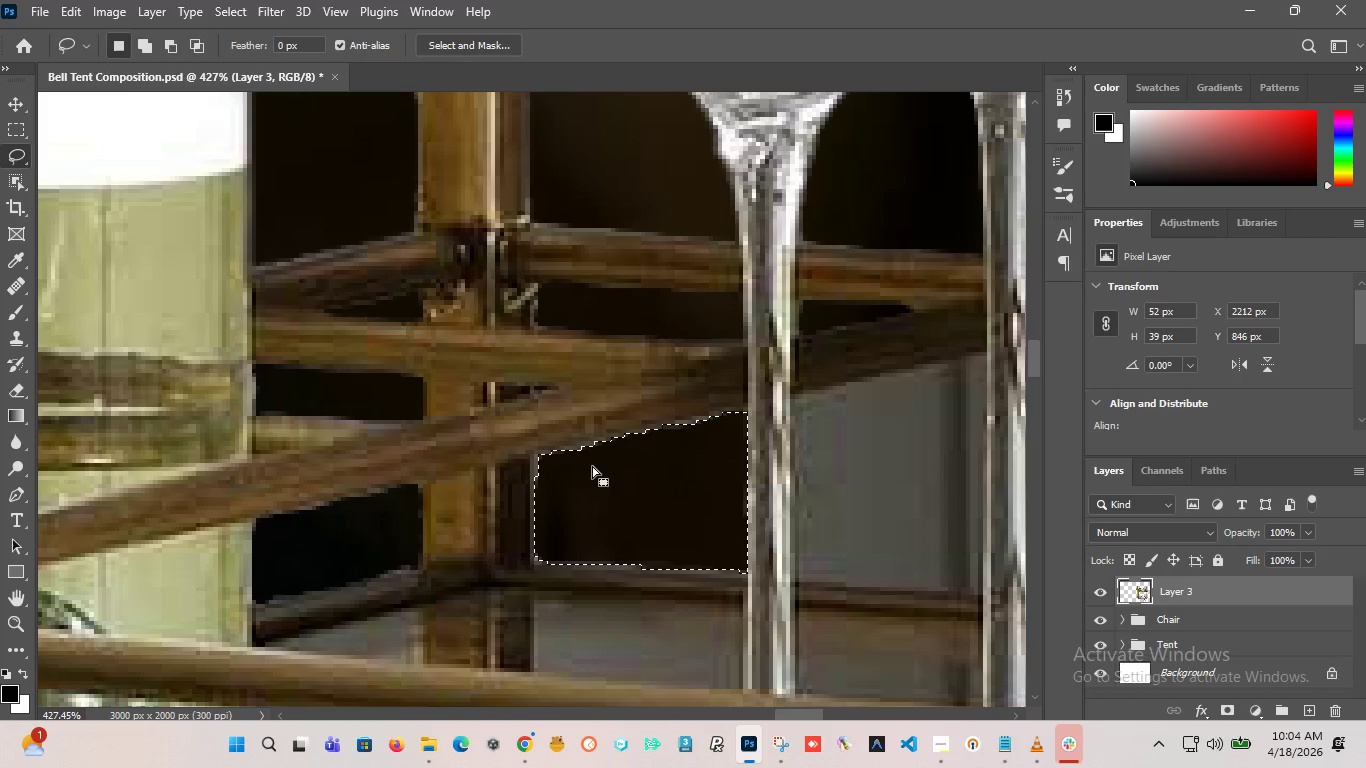 
left_click([593, 493])
 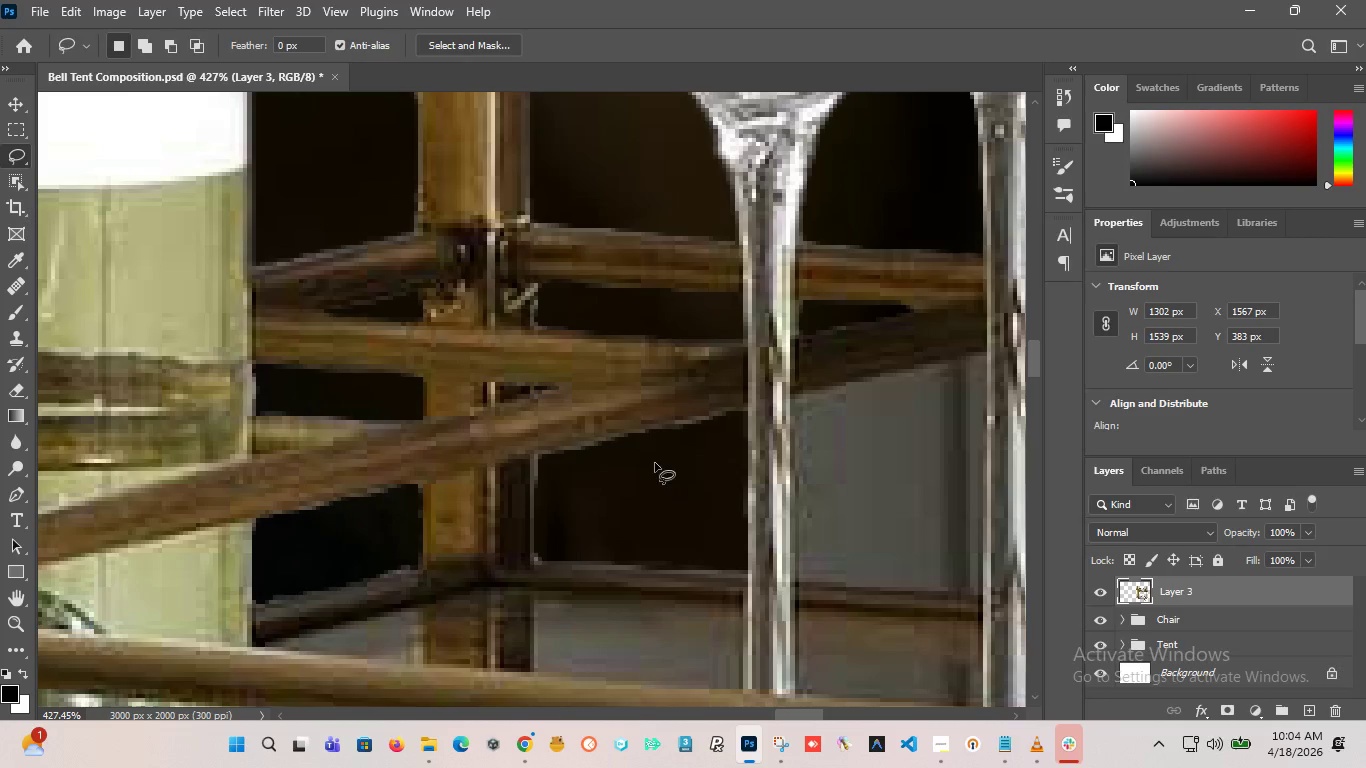 
hold_key(key=AltLeft, duration=2.0)
scroll: coordinate [599, 516], scroll_direction: none, amount: 0.0
 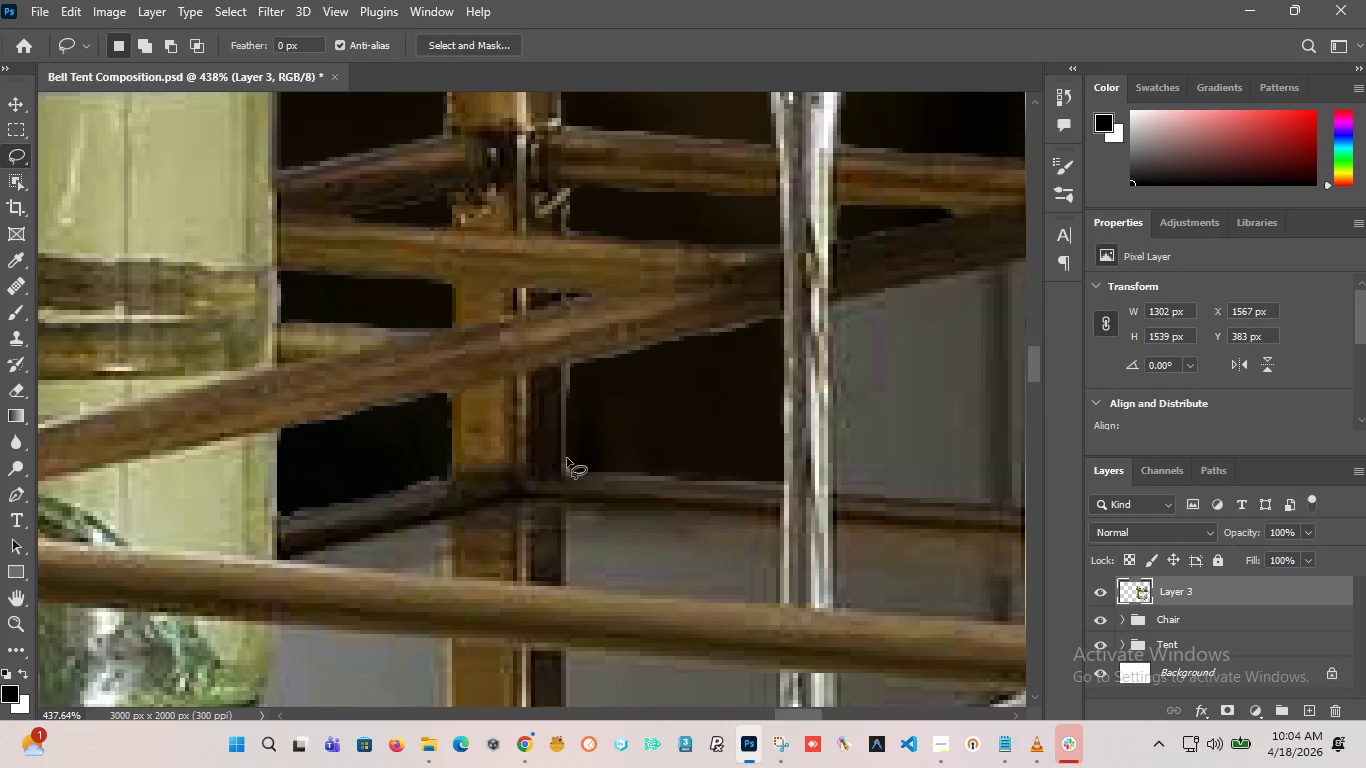 
left_click_drag(start_coordinate=[567, 458], to_coordinate=[576, 469])
 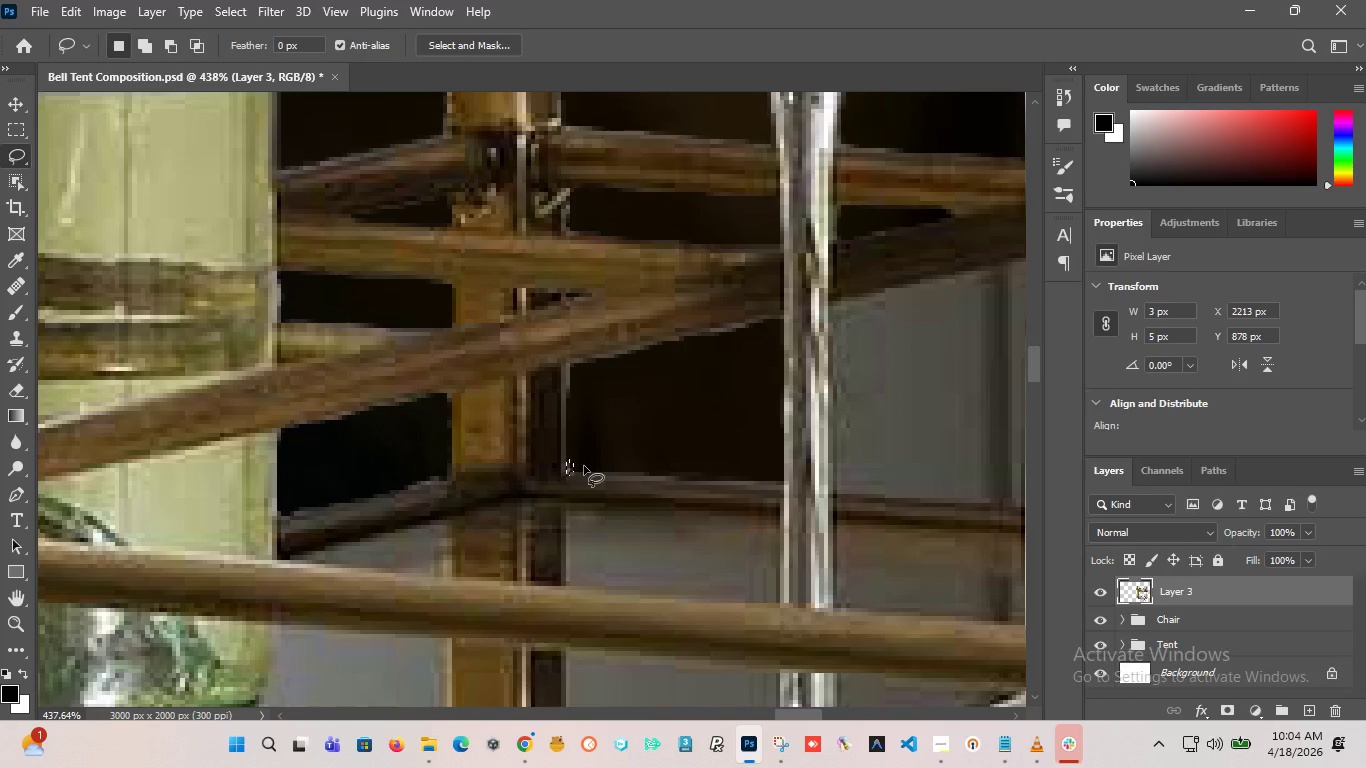 
key(Delete)
 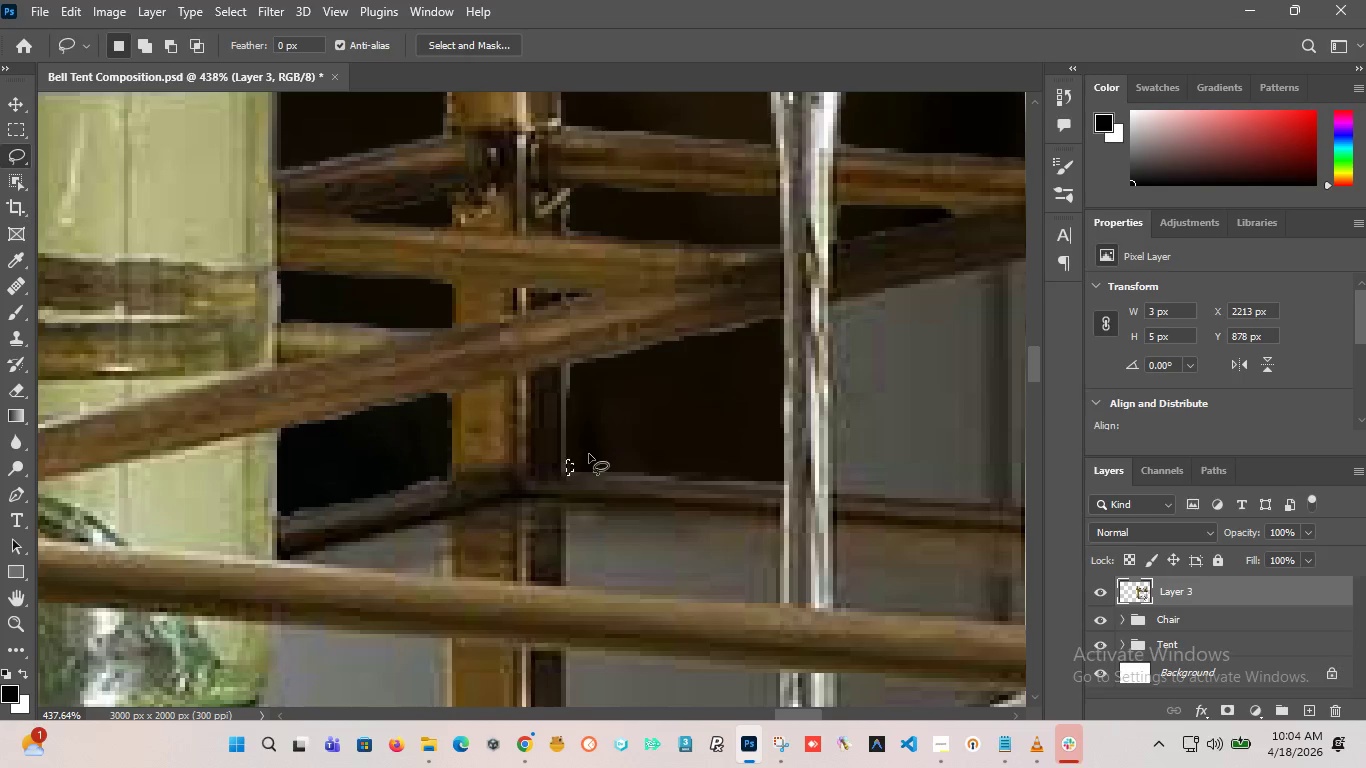 
left_click([593, 450])
 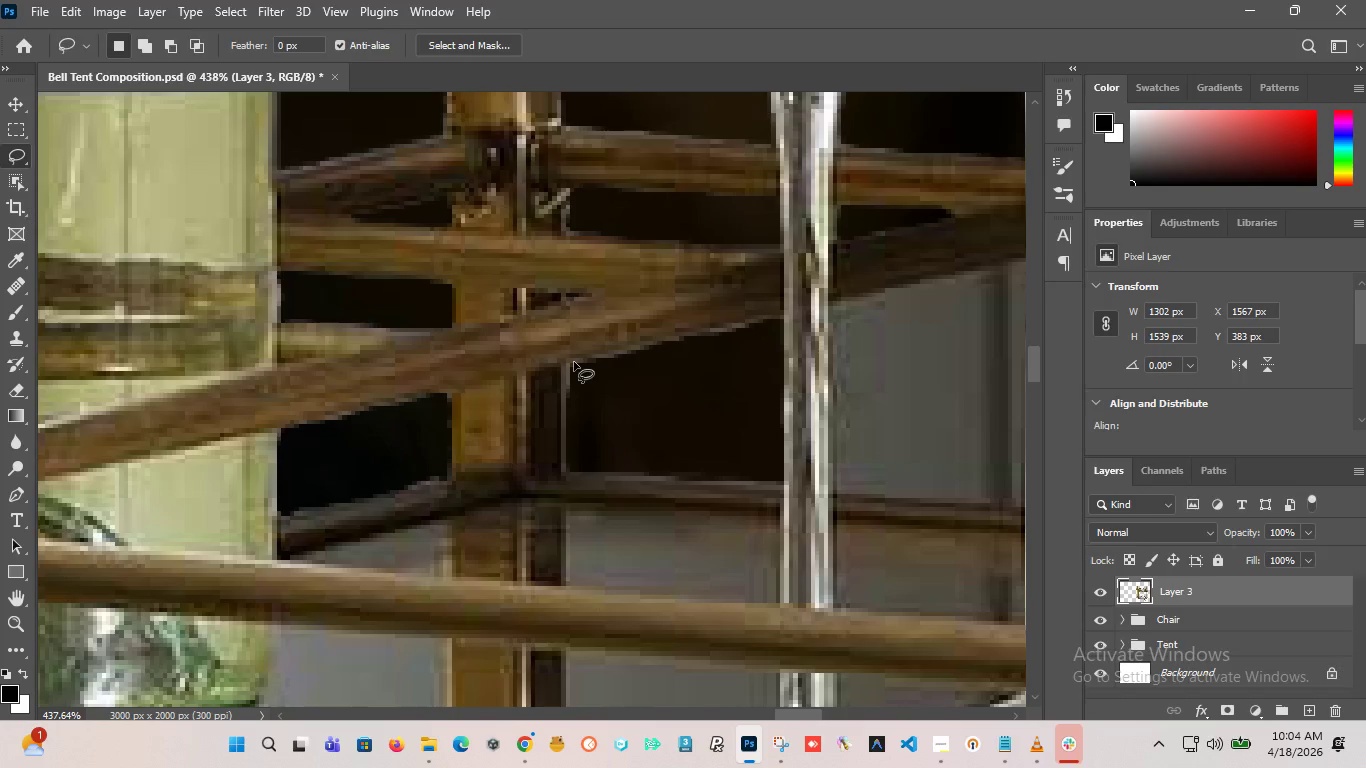 
left_click_drag(start_coordinate=[574, 362], to_coordinate=[578, 398])
 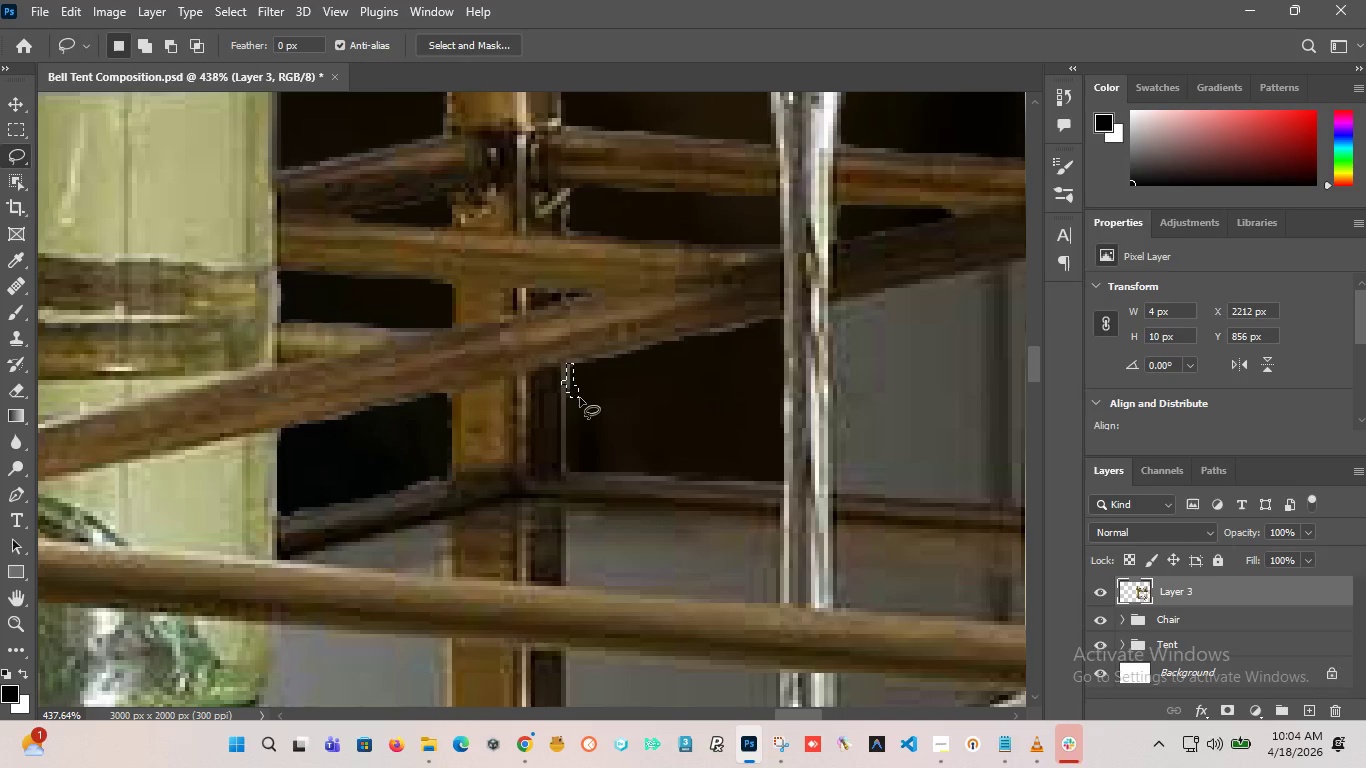 
key(Delete)
 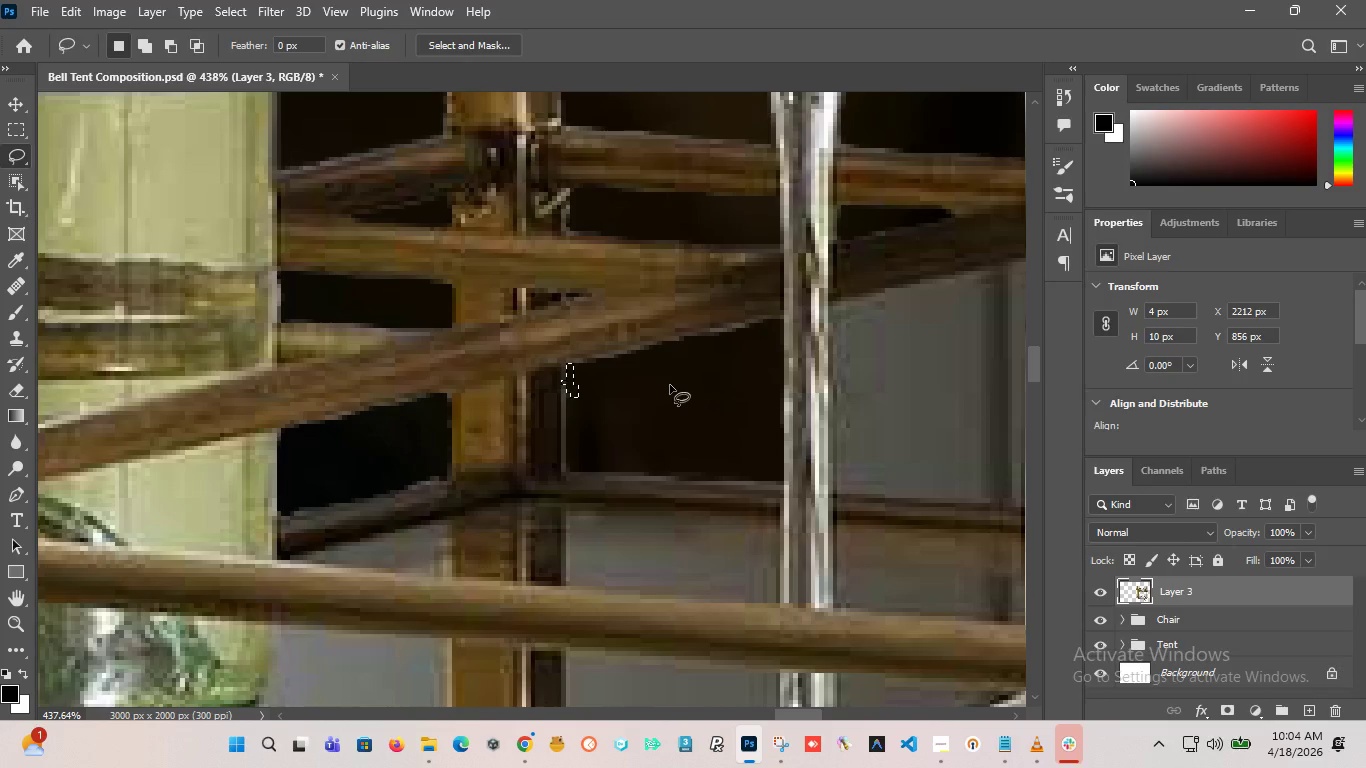 
left_click([666, 384])
 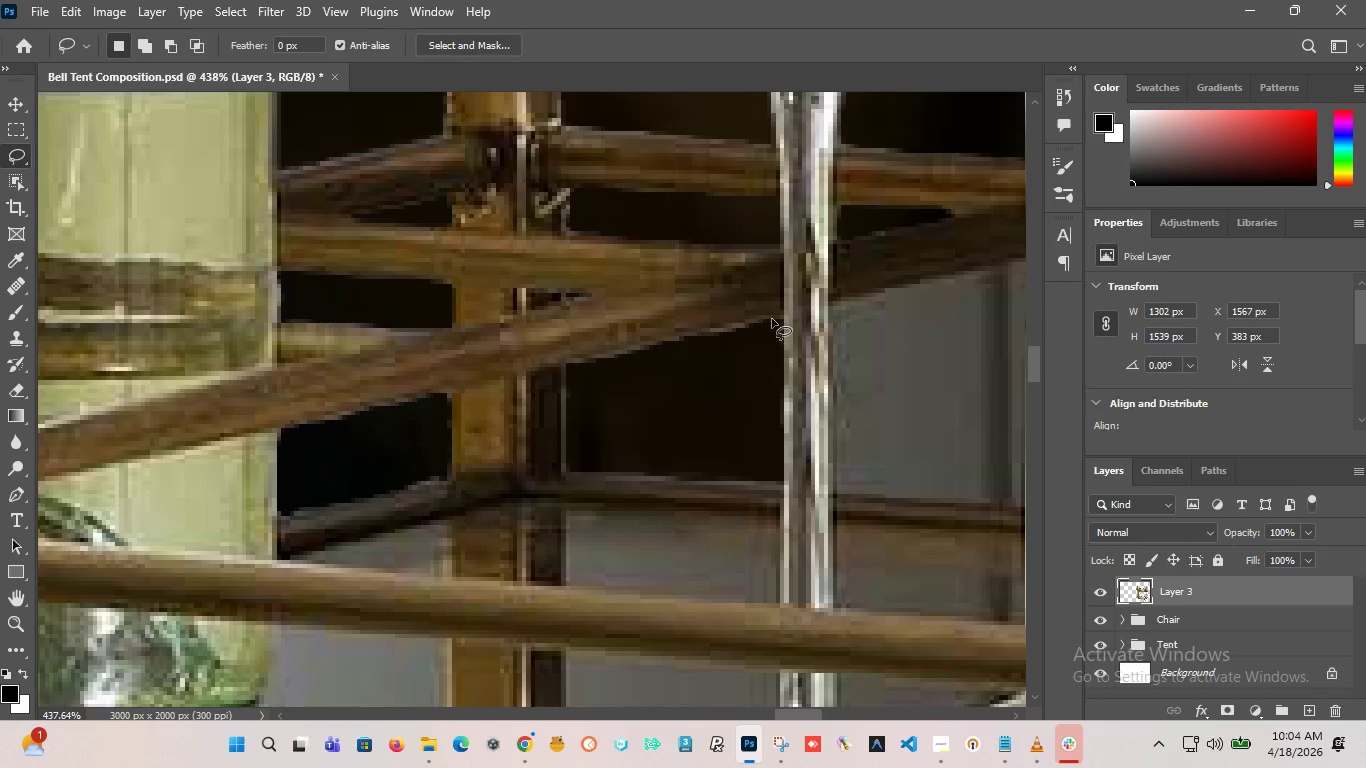 
left_click_drag(start_coordinate=[772, 319], to_coordinate=[735, 321])
 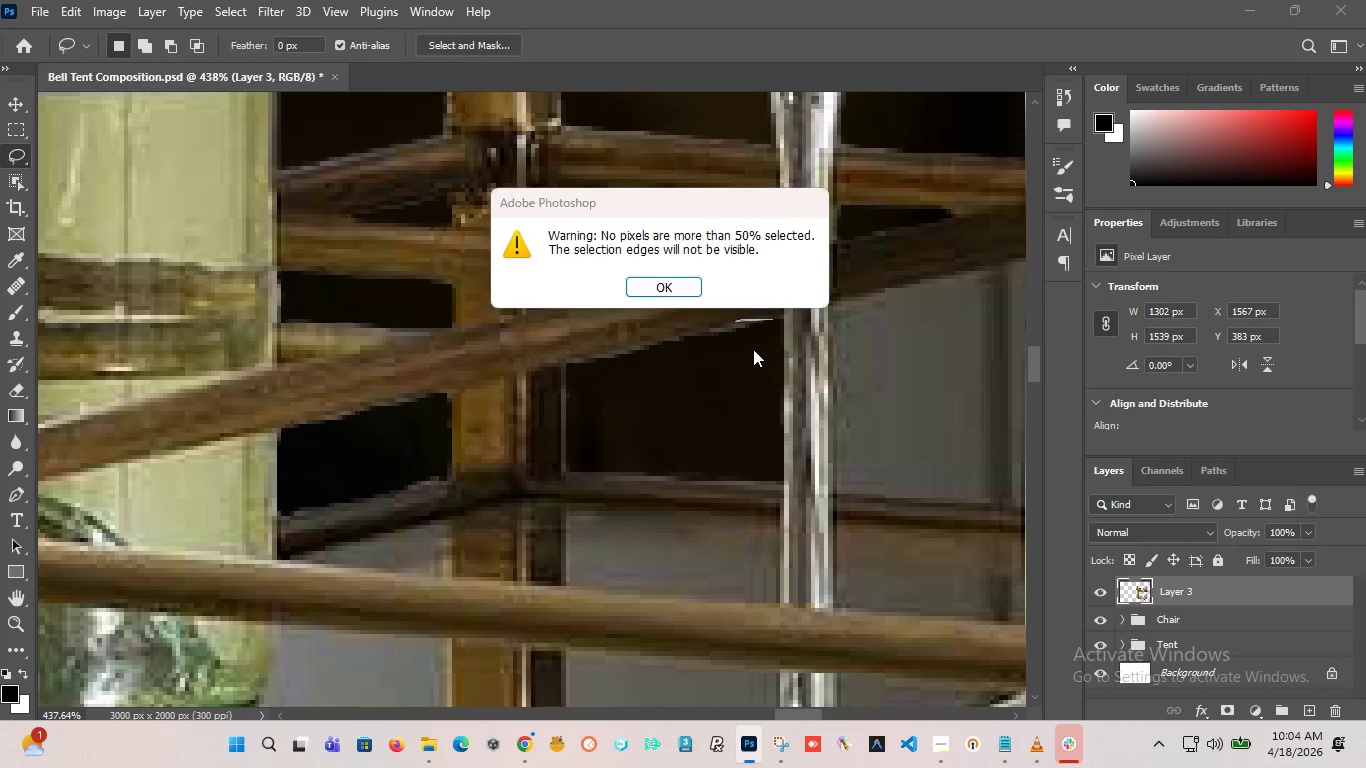 
left_click([753, 349])
 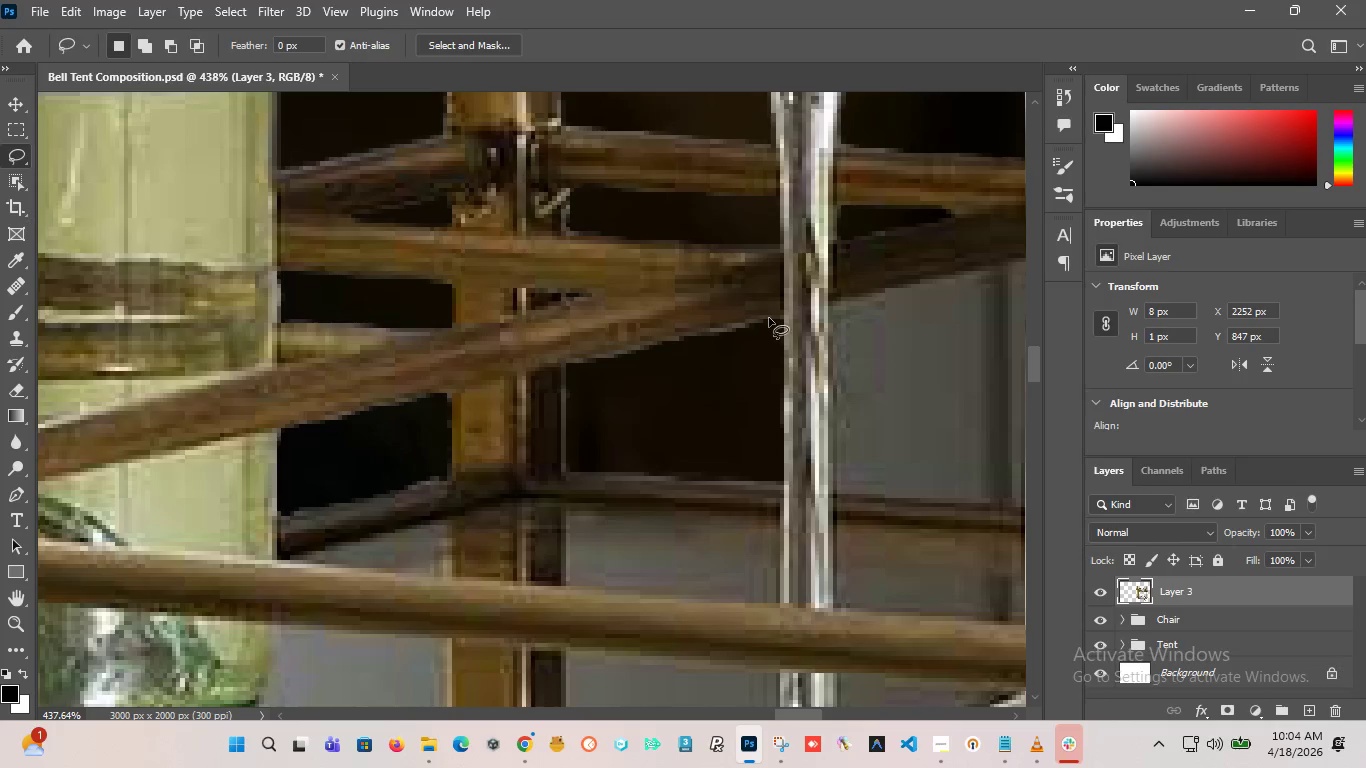 
left_click_drag(start_coordinate=[771, 317], to_coordinate=[620, 386])
 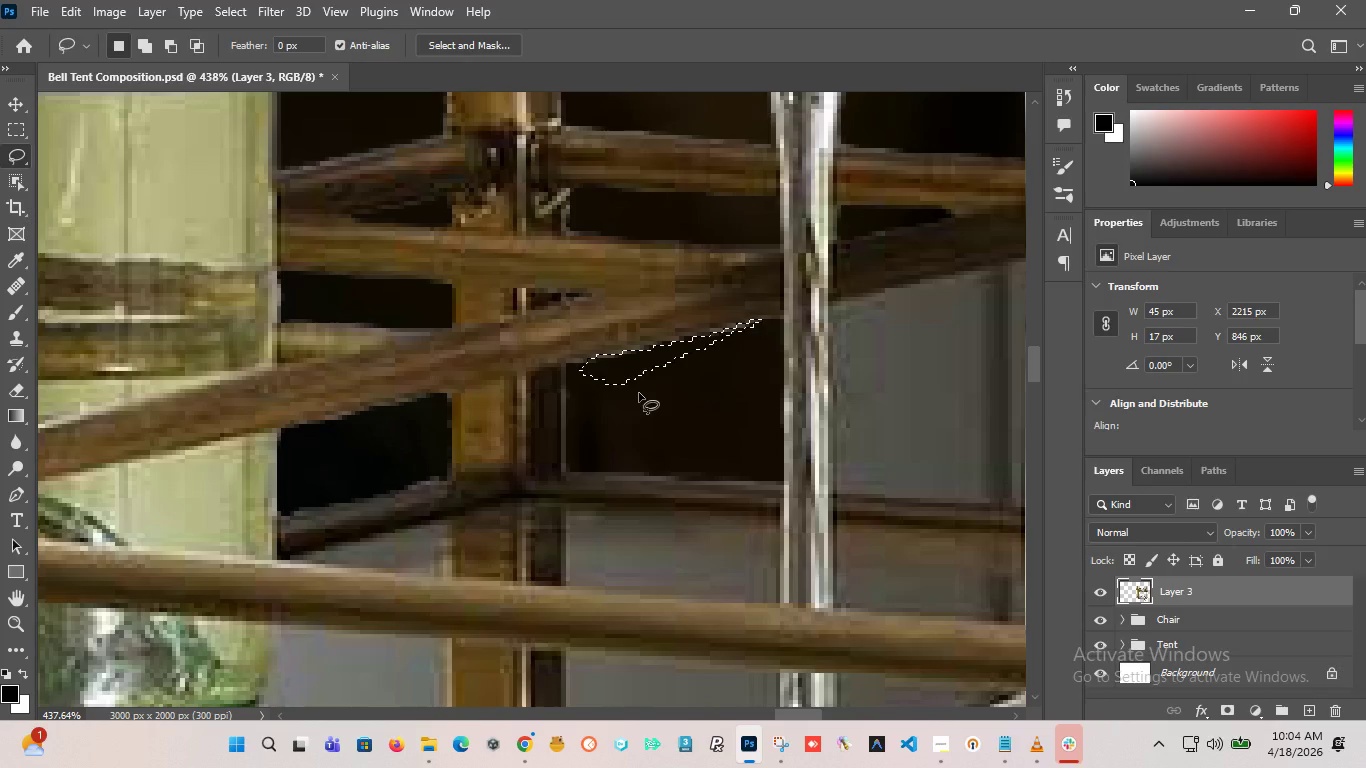 
key(Delete)
 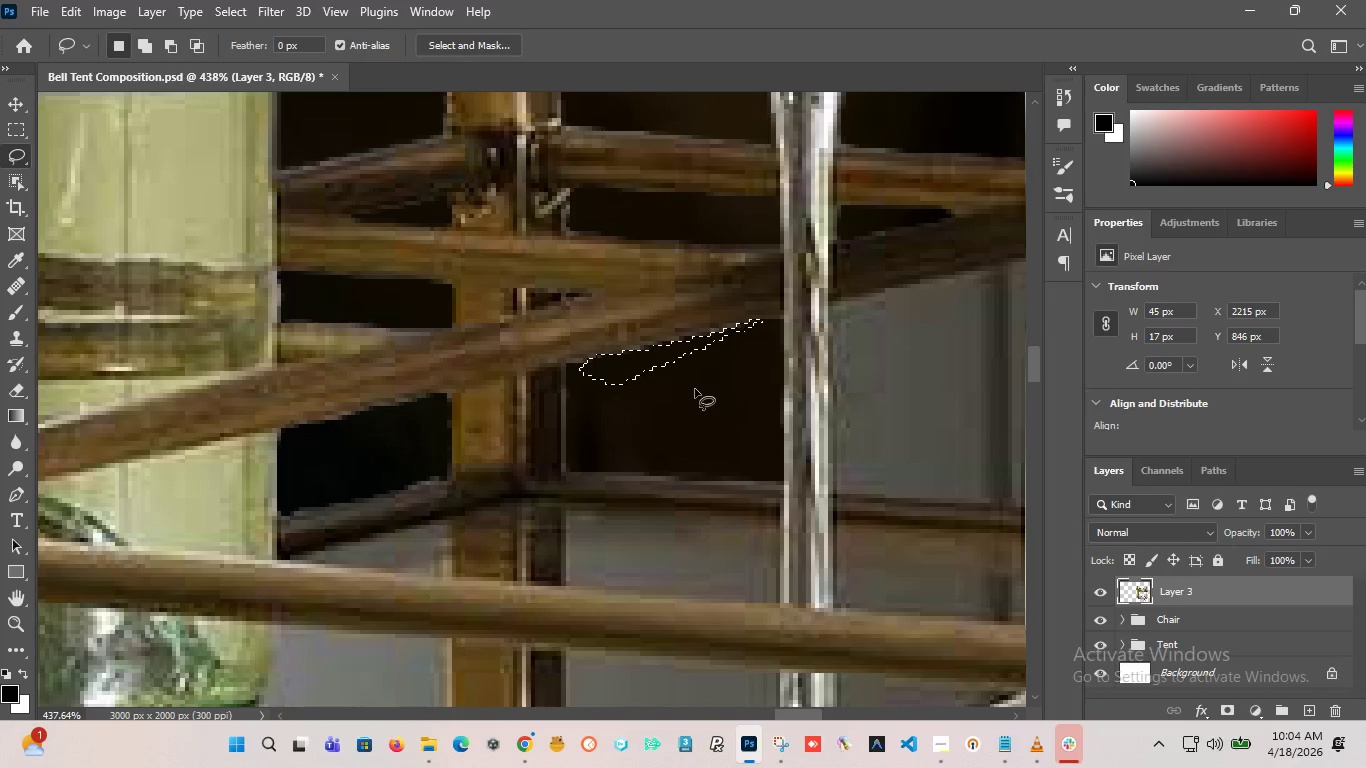 
left_click([697, 389])
 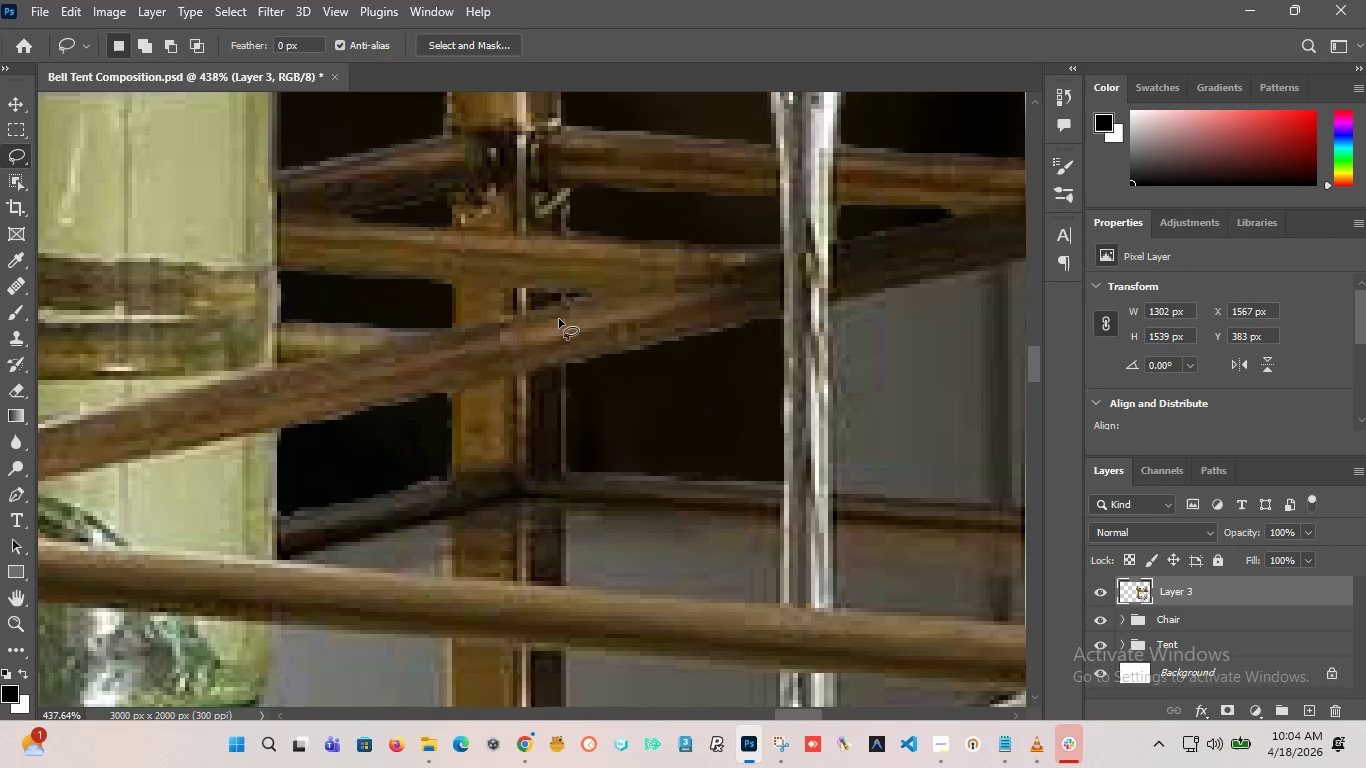 
hold_key(key=AltLeft, duration=6.92)
scroll: coordinate [517, 315], scroll_direction: down, amount: 21.0
 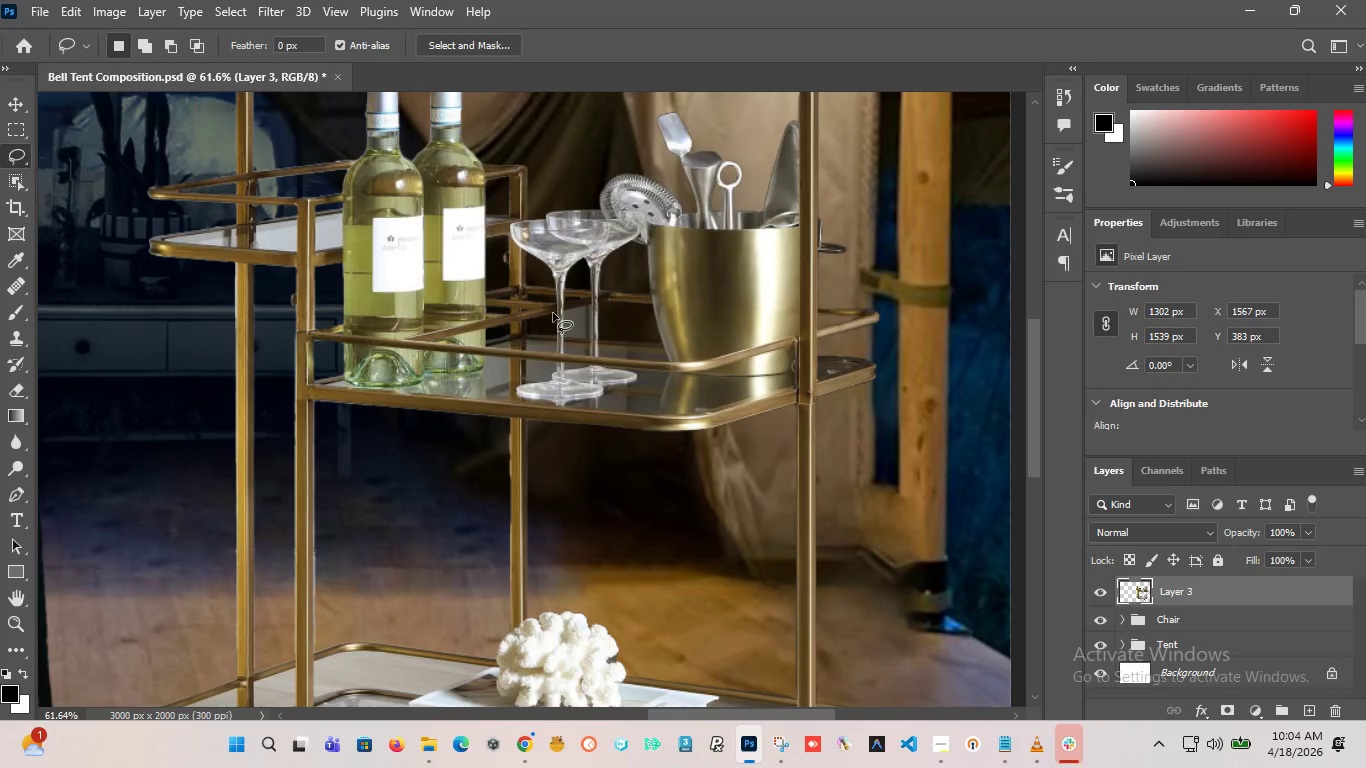 
scroll: coordinate [553, 313], scroll_direction: up, amount: 6.0
 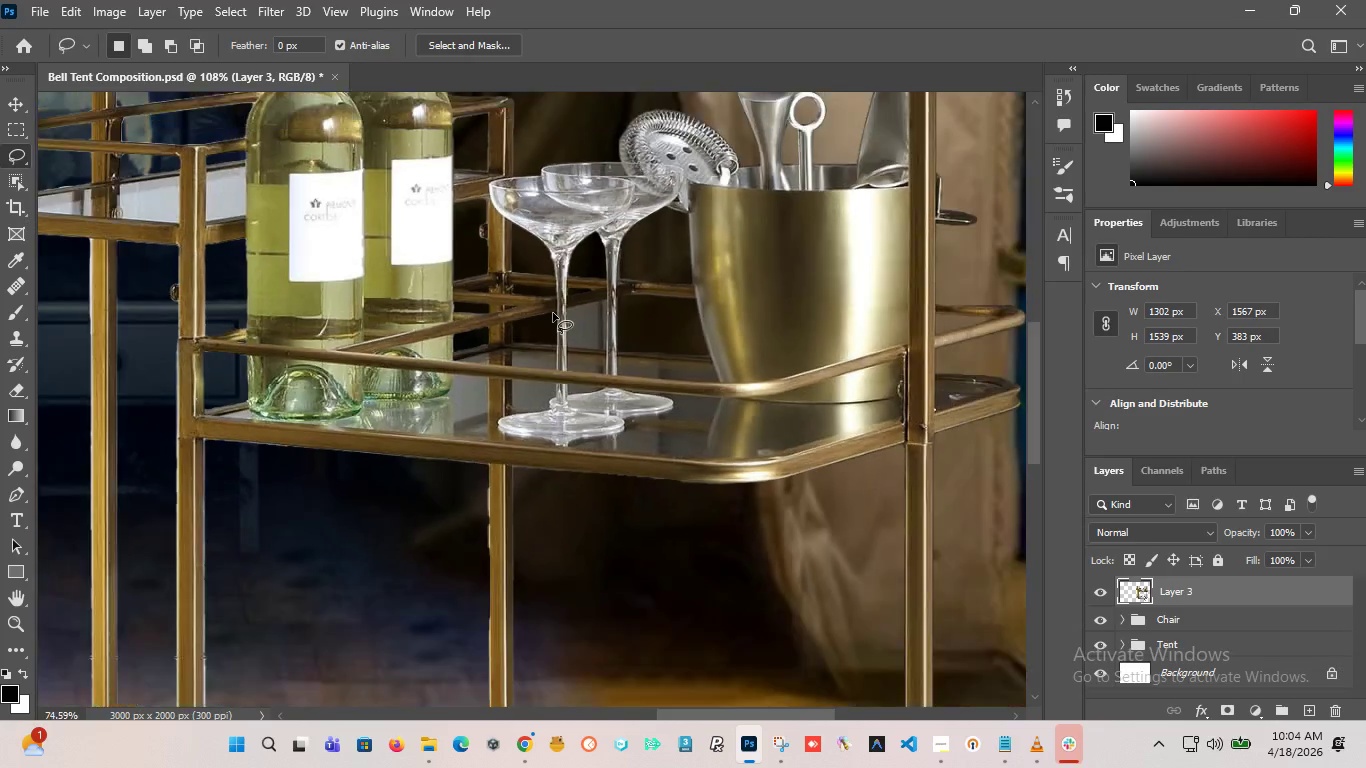 
scroll: coordinate [511, 440], scroll_direction: down, amount: 8.0
 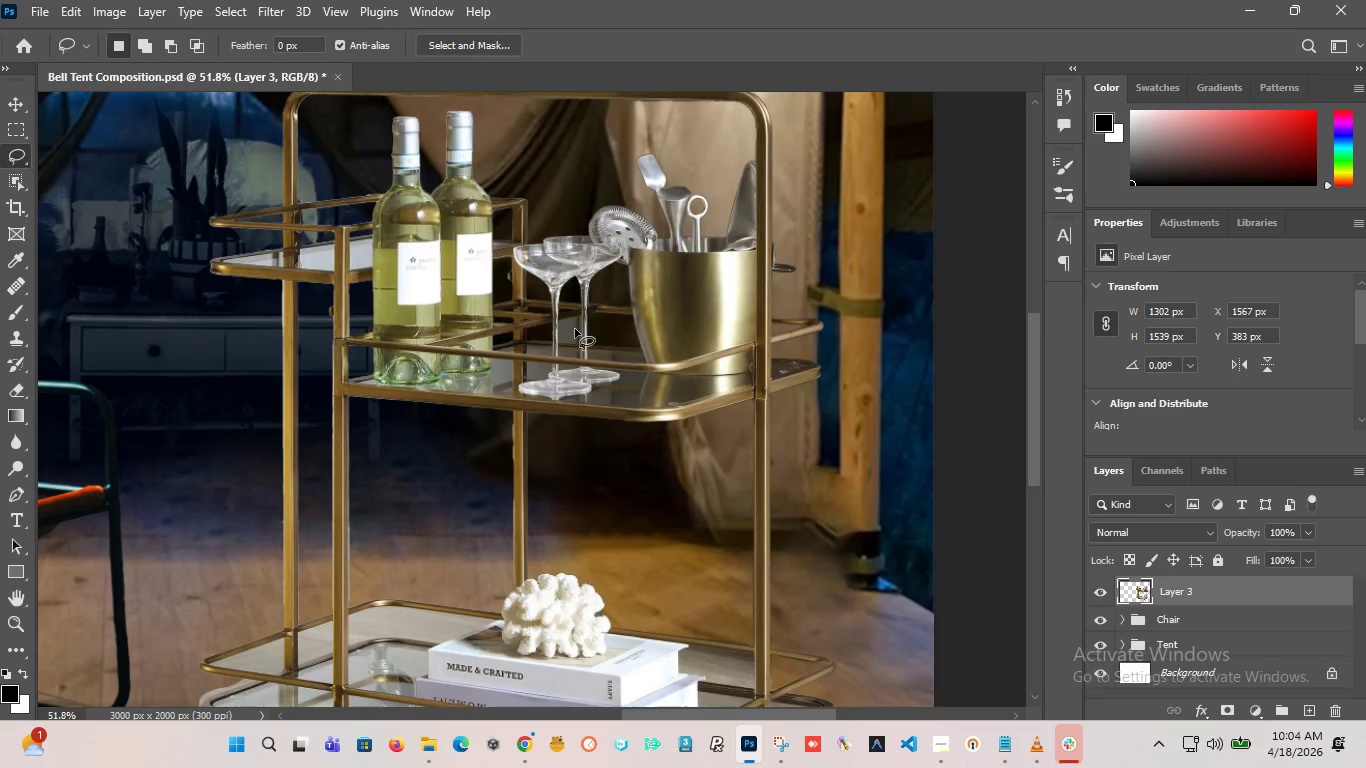 
scroll: coordinate [573, 325], scroll_direction: up, amount: 19.0
 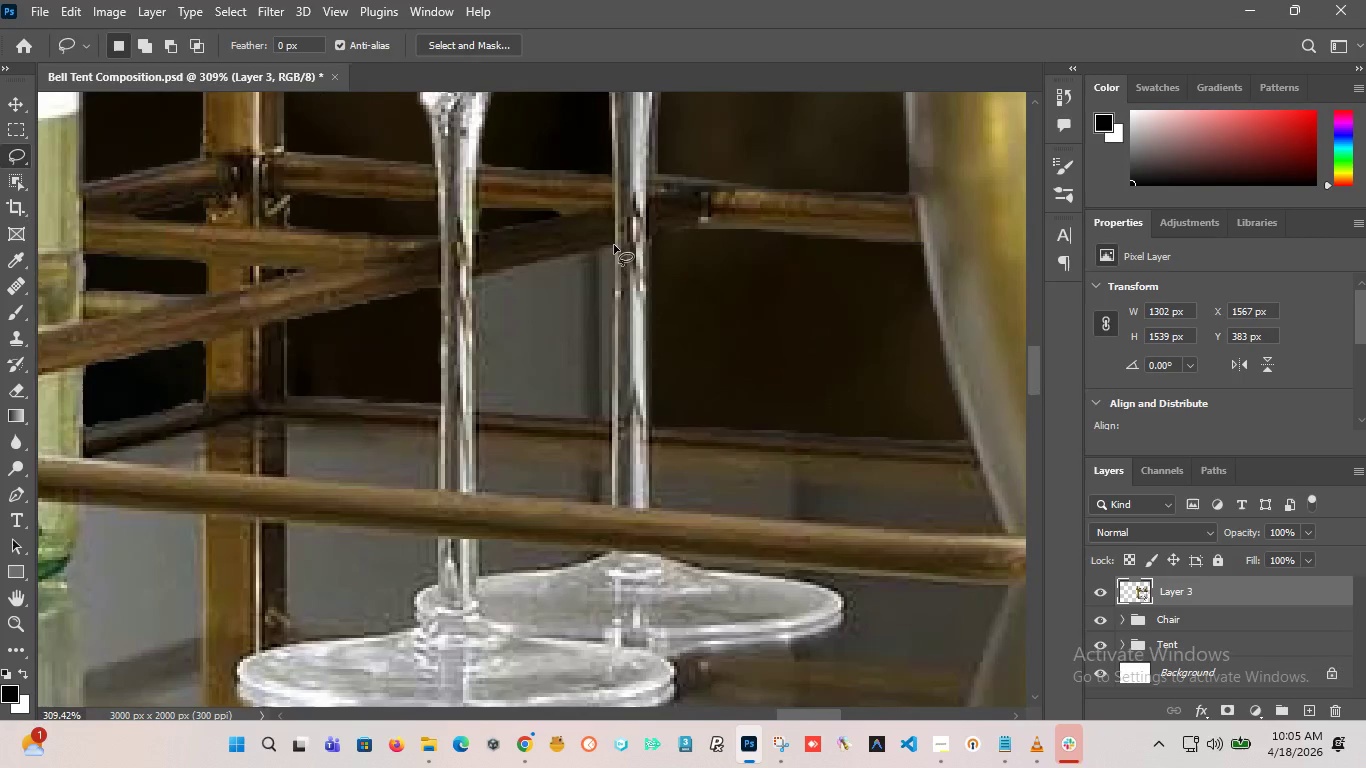 
left_click_drag(start_coordinate=[614, 245], to_coordinate=[471, 397])
 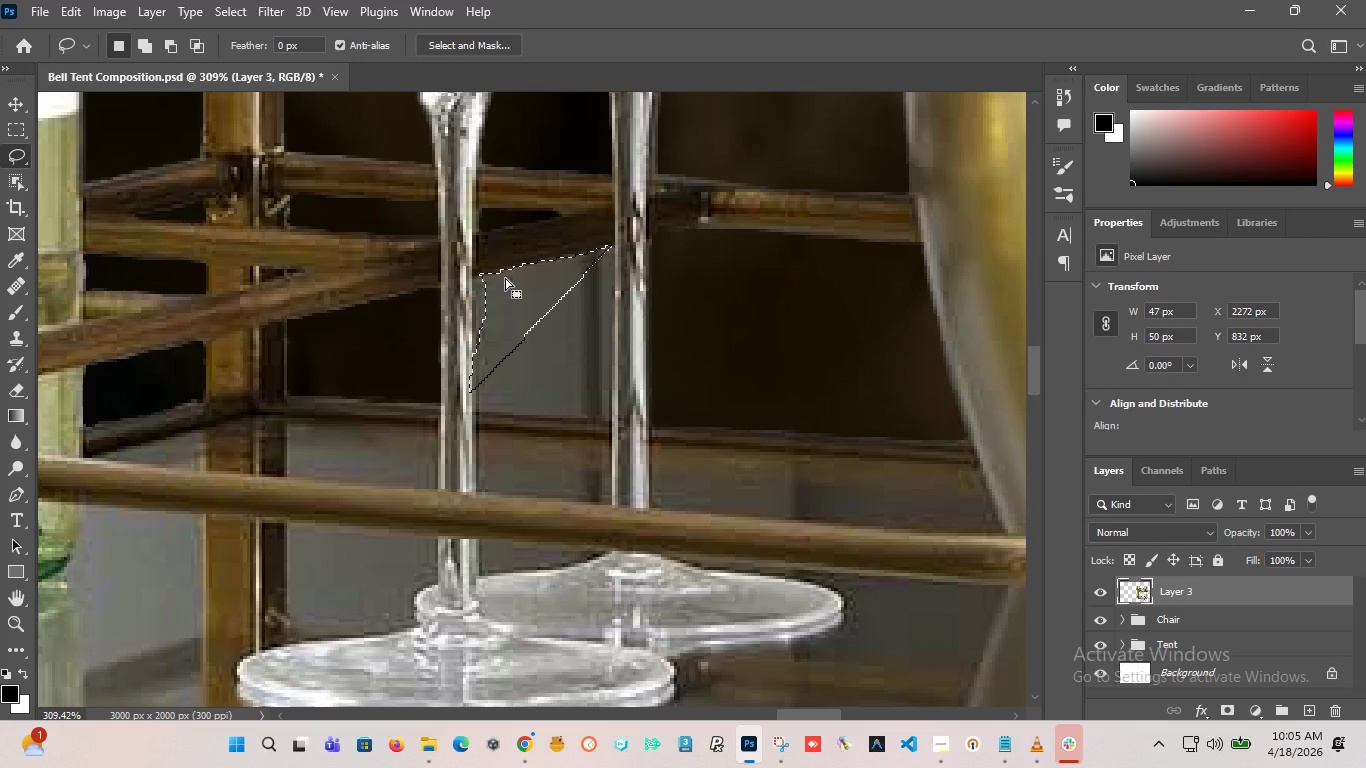 
hold_key(key=ShiftLeft, duration=3.08)
left_click_drag(start_coordinate=[483, 272], to_coordinate=[504, 337])
 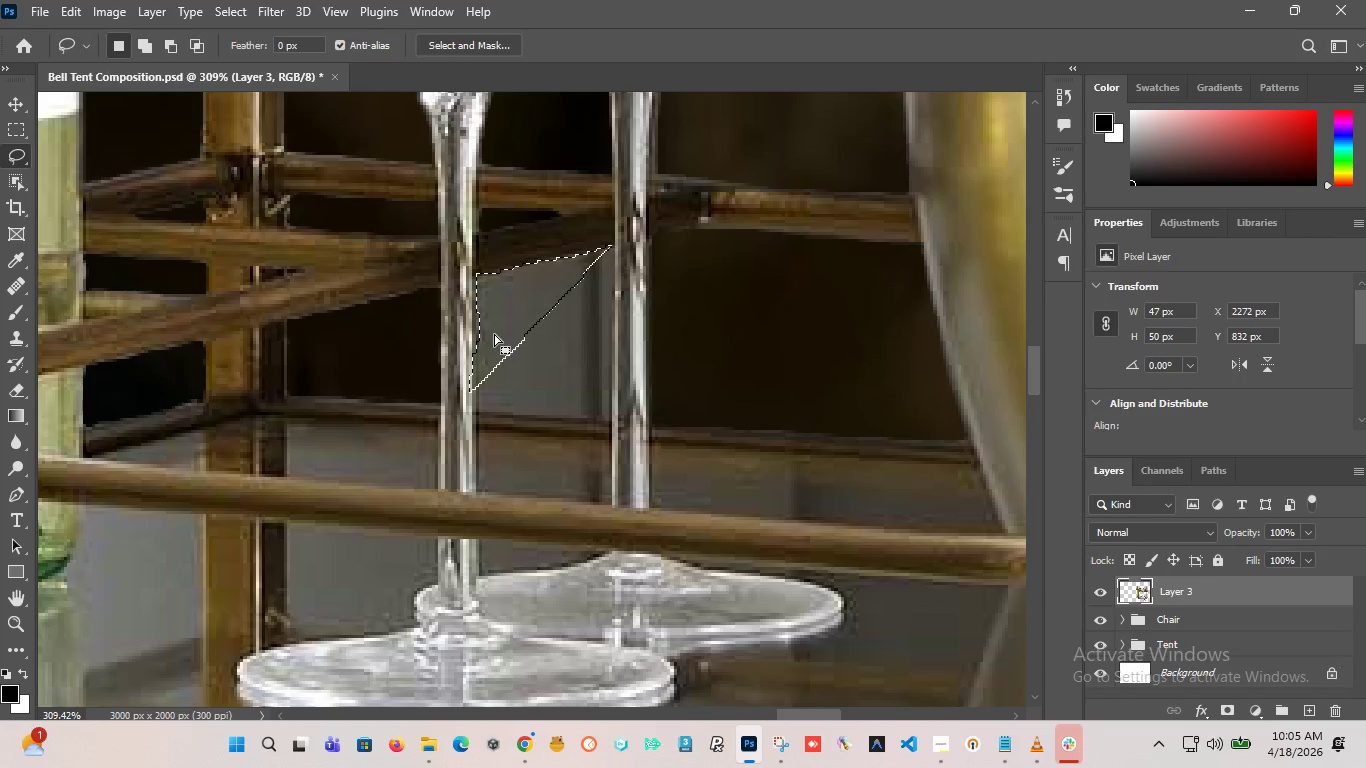 
hold_key(key=AltLeft, duration=2.89)
left_click_drag(start_coordinate=[476, 333], to_coordinate=[458, 414])
 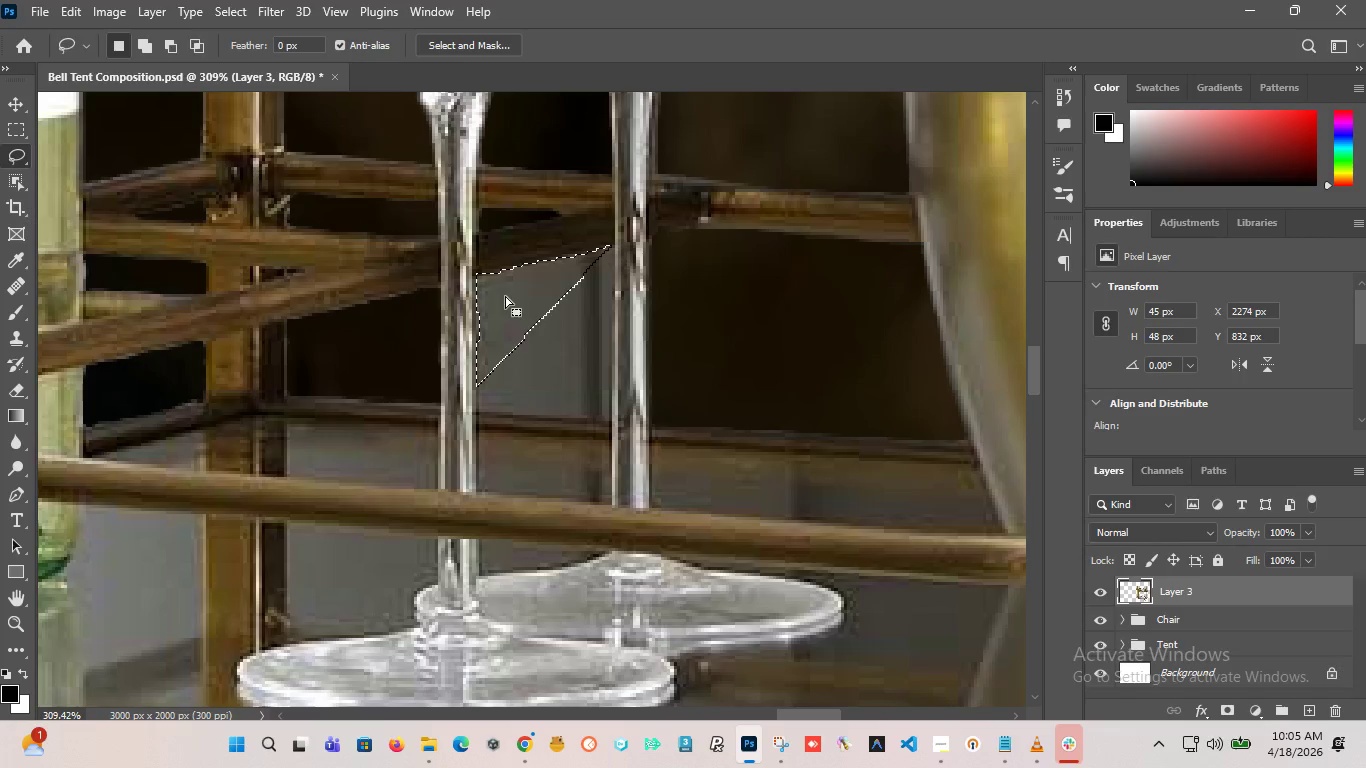 
hold_key(key=ShiftLeft, duration=2.53)
left_click_drag(start_coordinate=[487, 303], to_coordinate=[479, 352])
 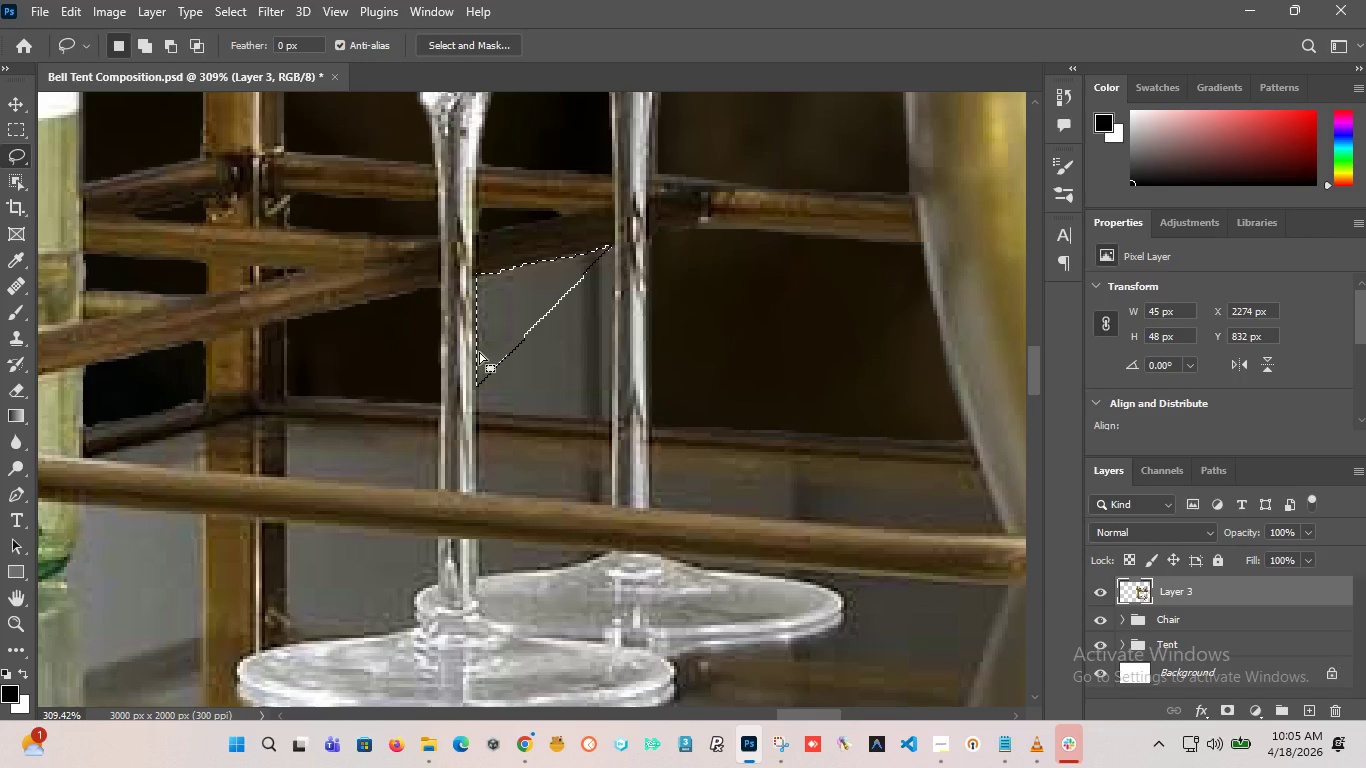 
hold_key(key=AltLeft, duration=0.81)
 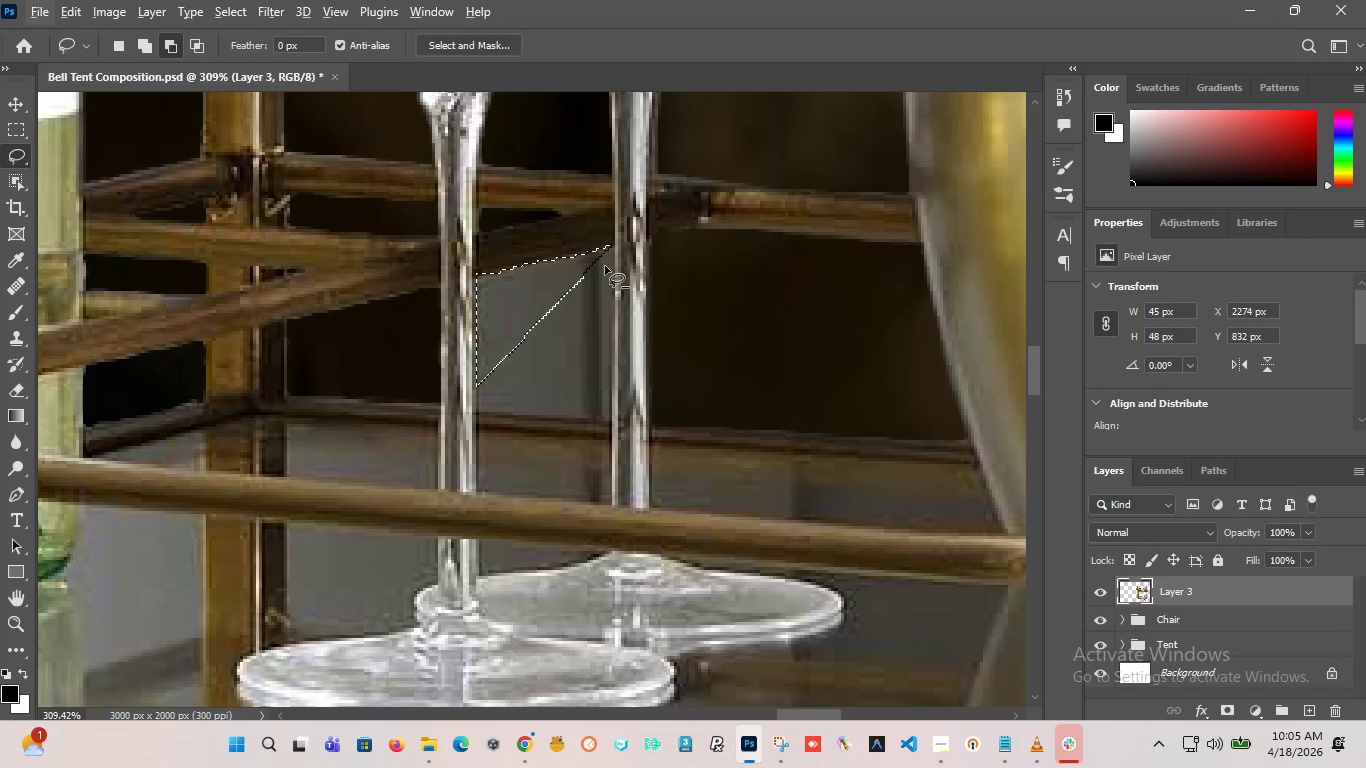 
key(Delete)
 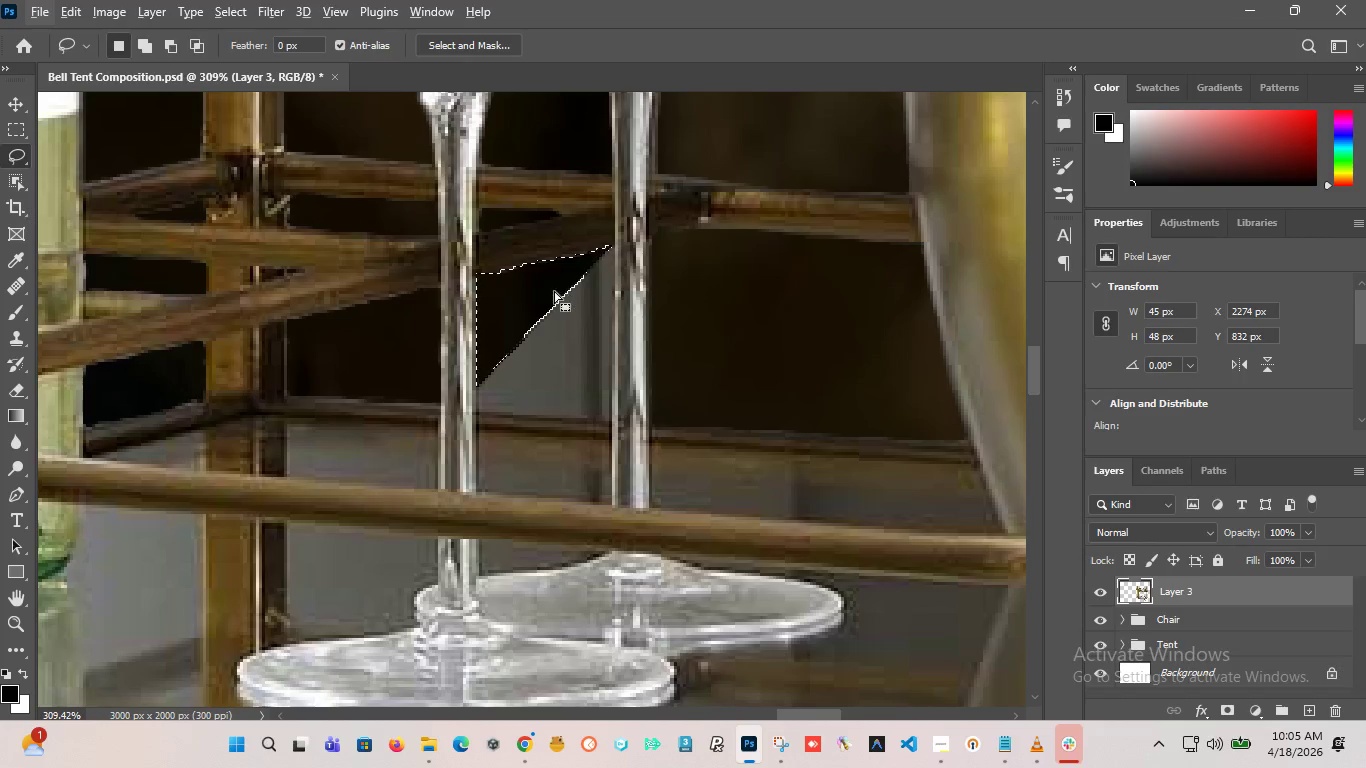 
left_click([546, 291])
 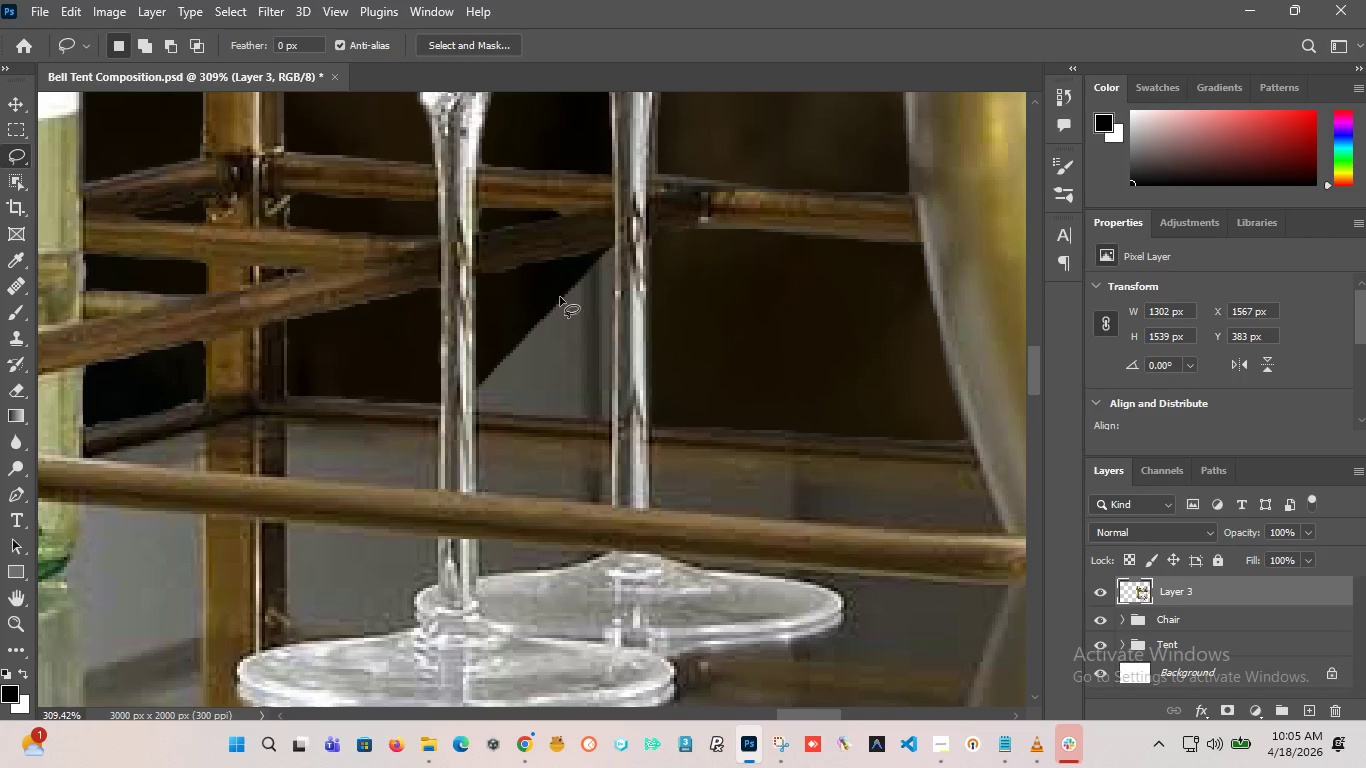 
hold_key(key=AltLeft, duration=2.5)
scroll: coordinate [535, 291], scroll_direction: down, amount: 13.0
 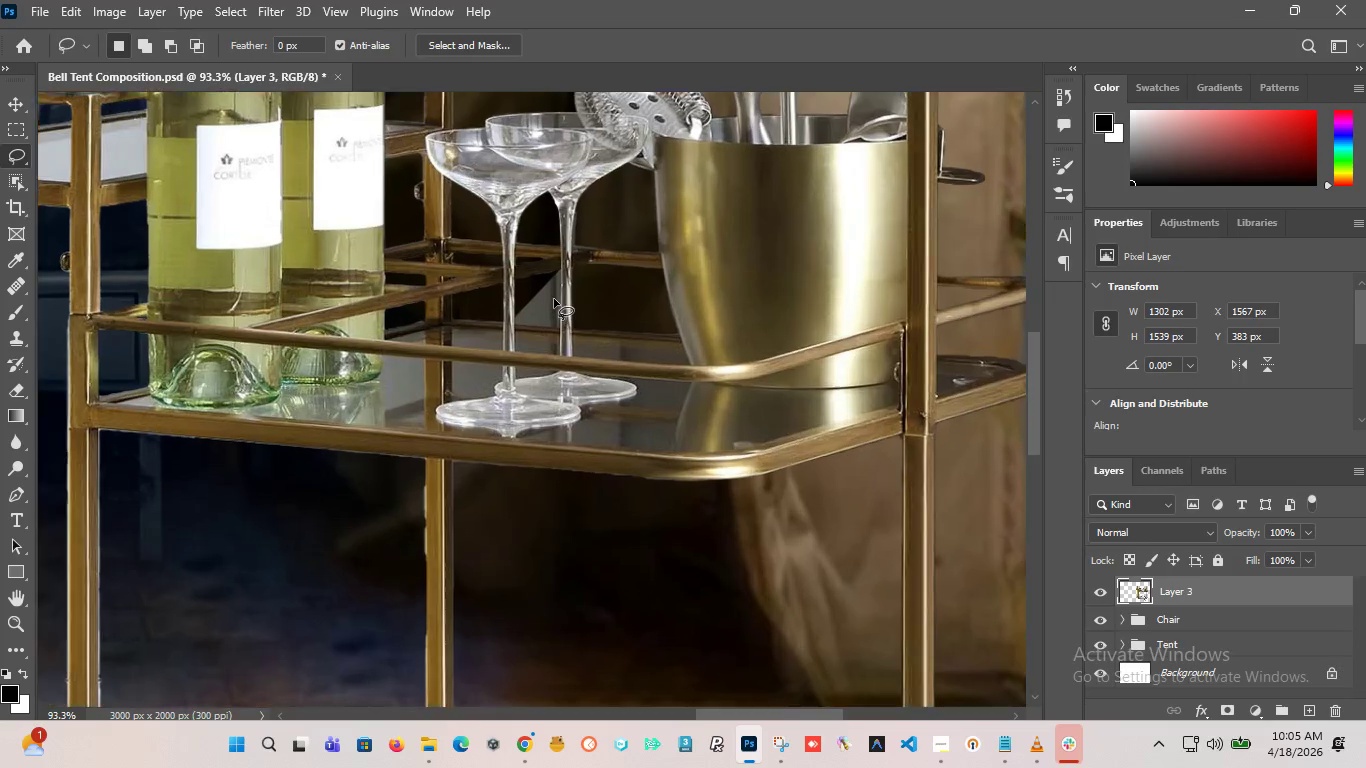 
scroll: coordinate [553, 298], scroll_direction: up, amount: 10.0
 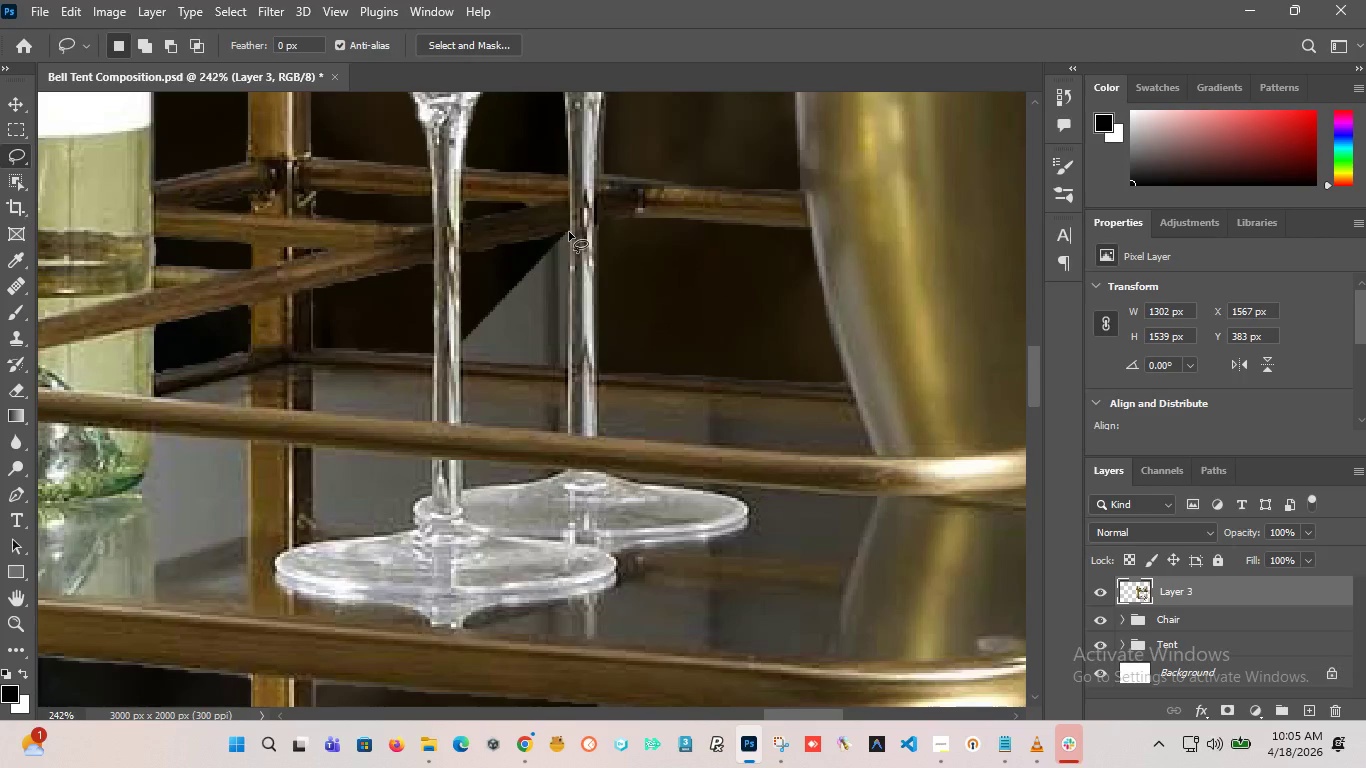 
left_click_drag(start_coordinate=[569, 229], to_coordinate=[486, 280])
 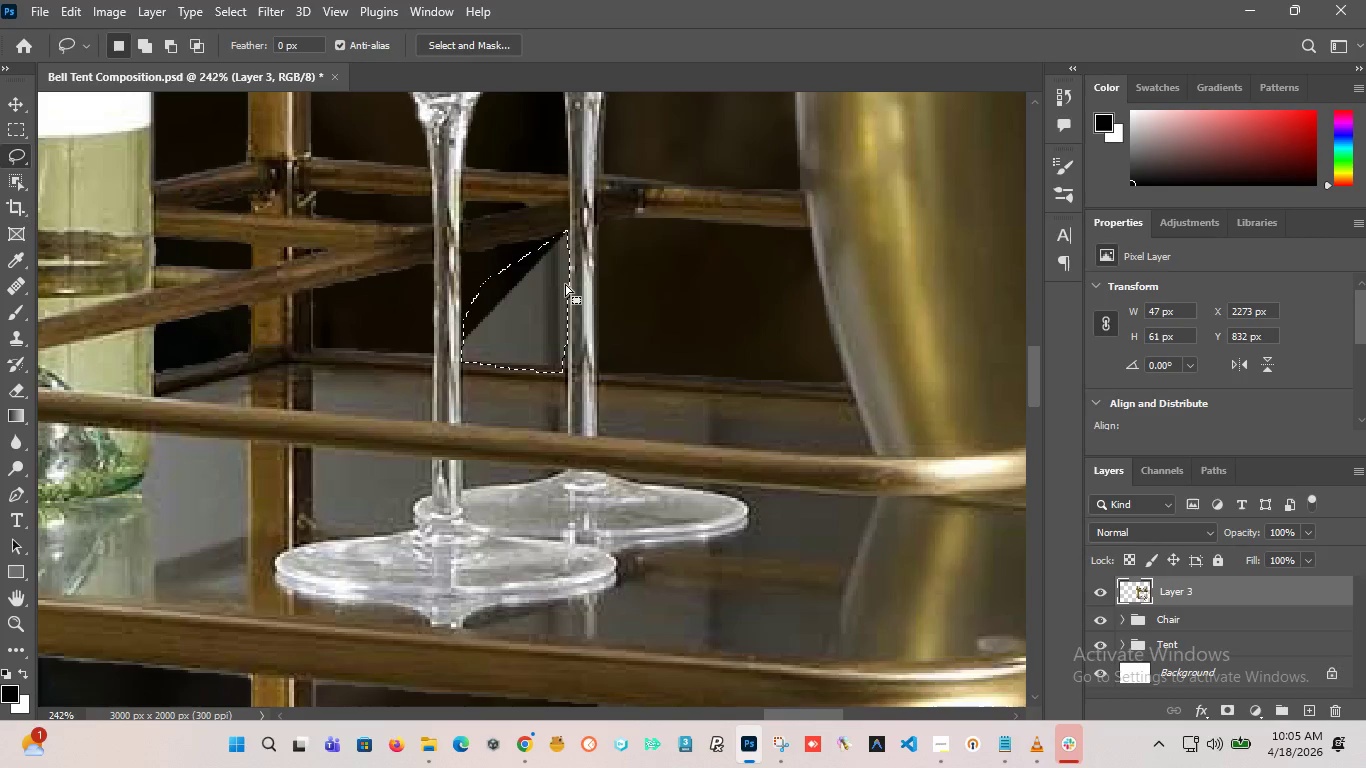 
hold_key(key=AltLeft, duration=1.23)
scroll: coordinate [530, 364], scroll_direction: up, amount: 10.0
 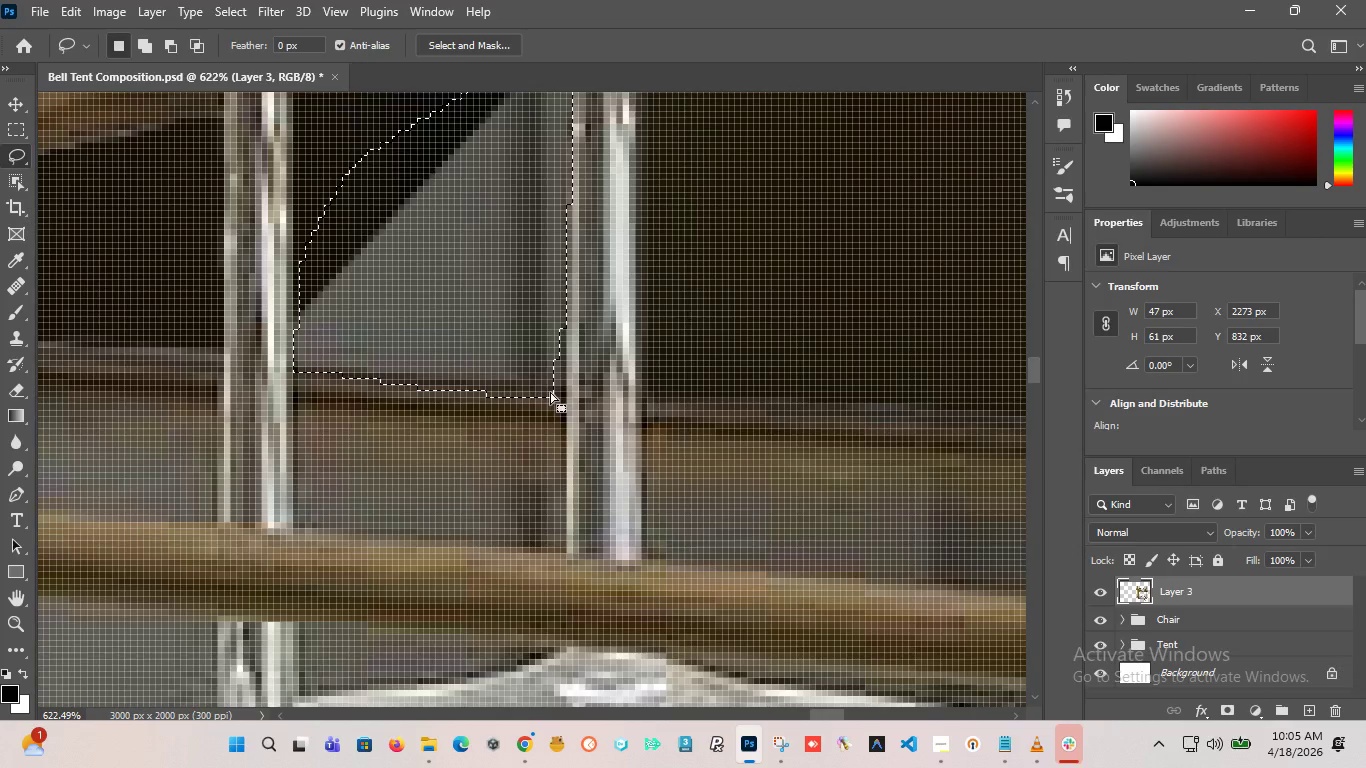 
hold_key(key=AltLeft, duration=2.33)
left_click_drag(start_coordinate=[558, 381], to_coordinate=[351, 401])
 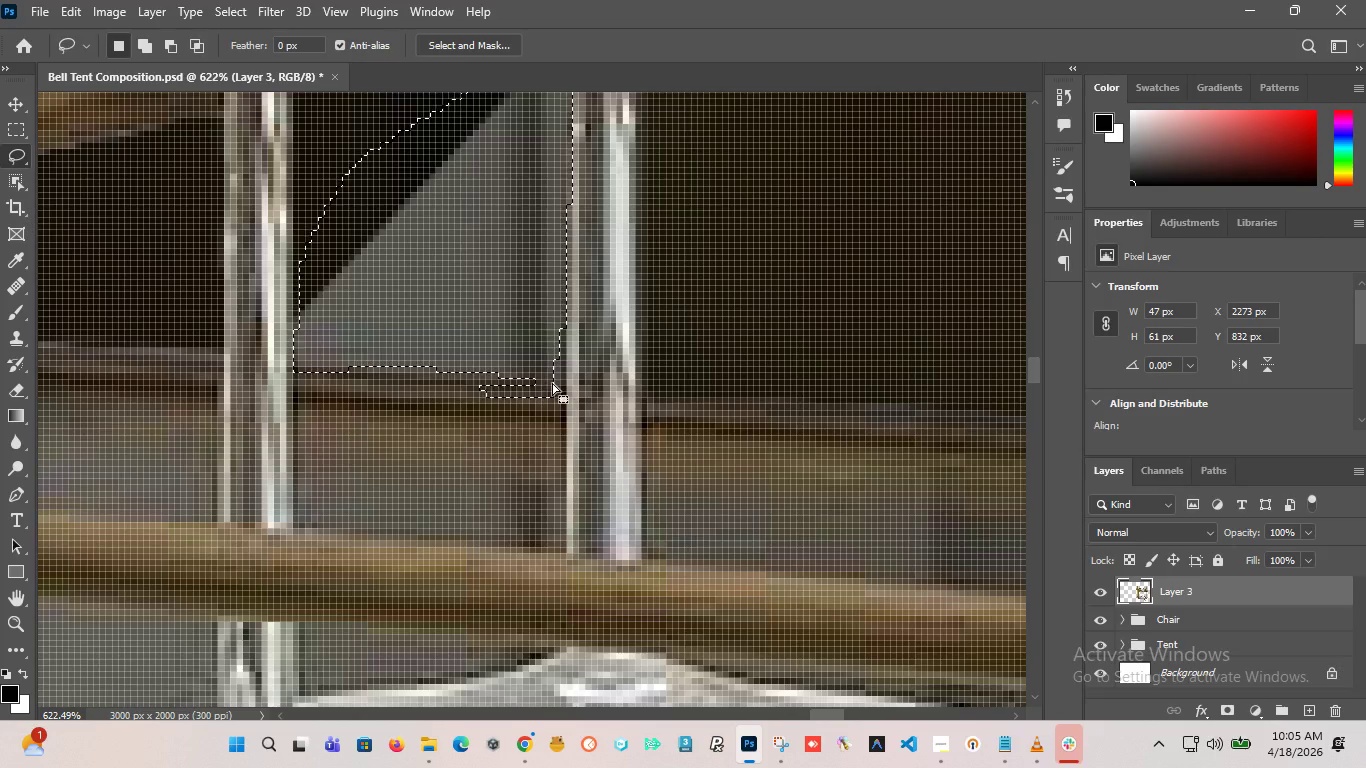 
hold_key(key=AltLeft, duration=2.48)
left_click_drag(start_coordinate=[559, 380], to_coordinate=[548, 427])
 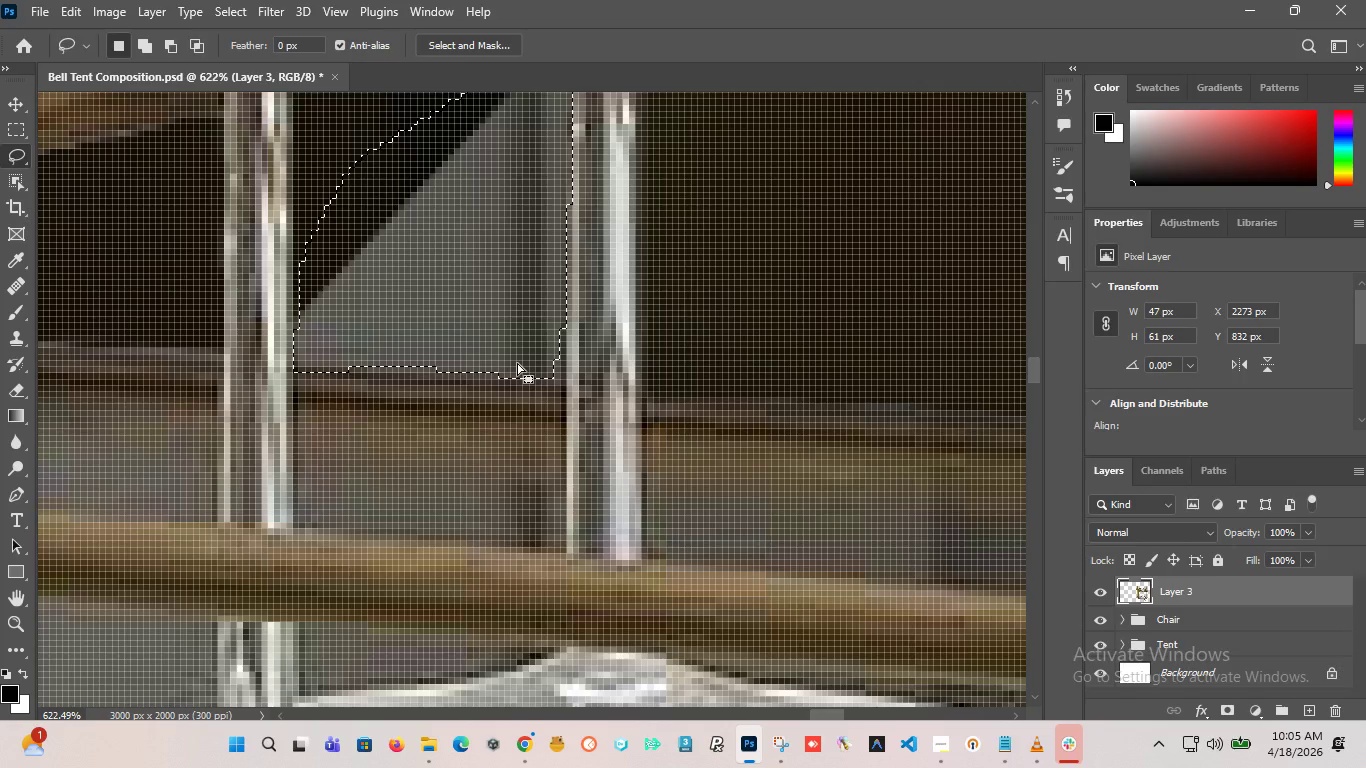 
hold_key(key=AltLeft, duration=0.53)
 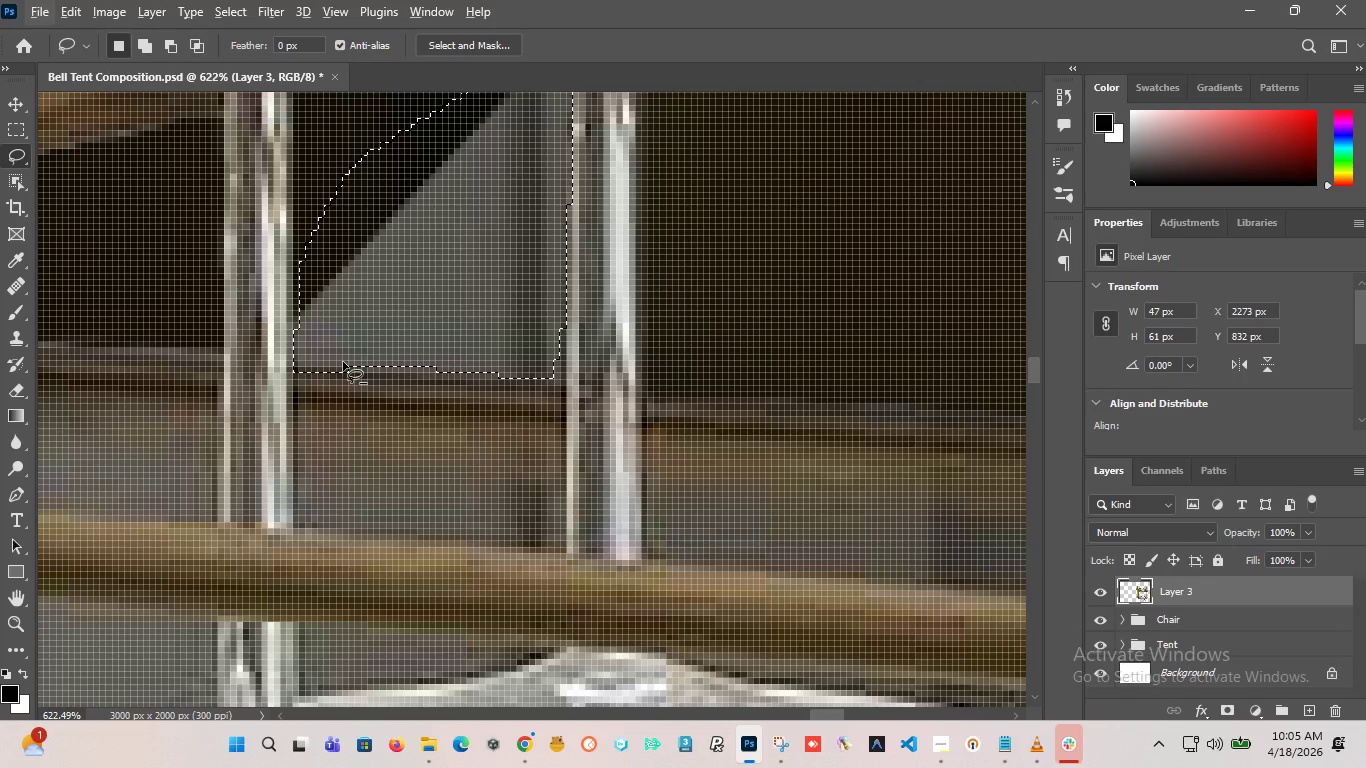 
key(Alt+AltLeft)
 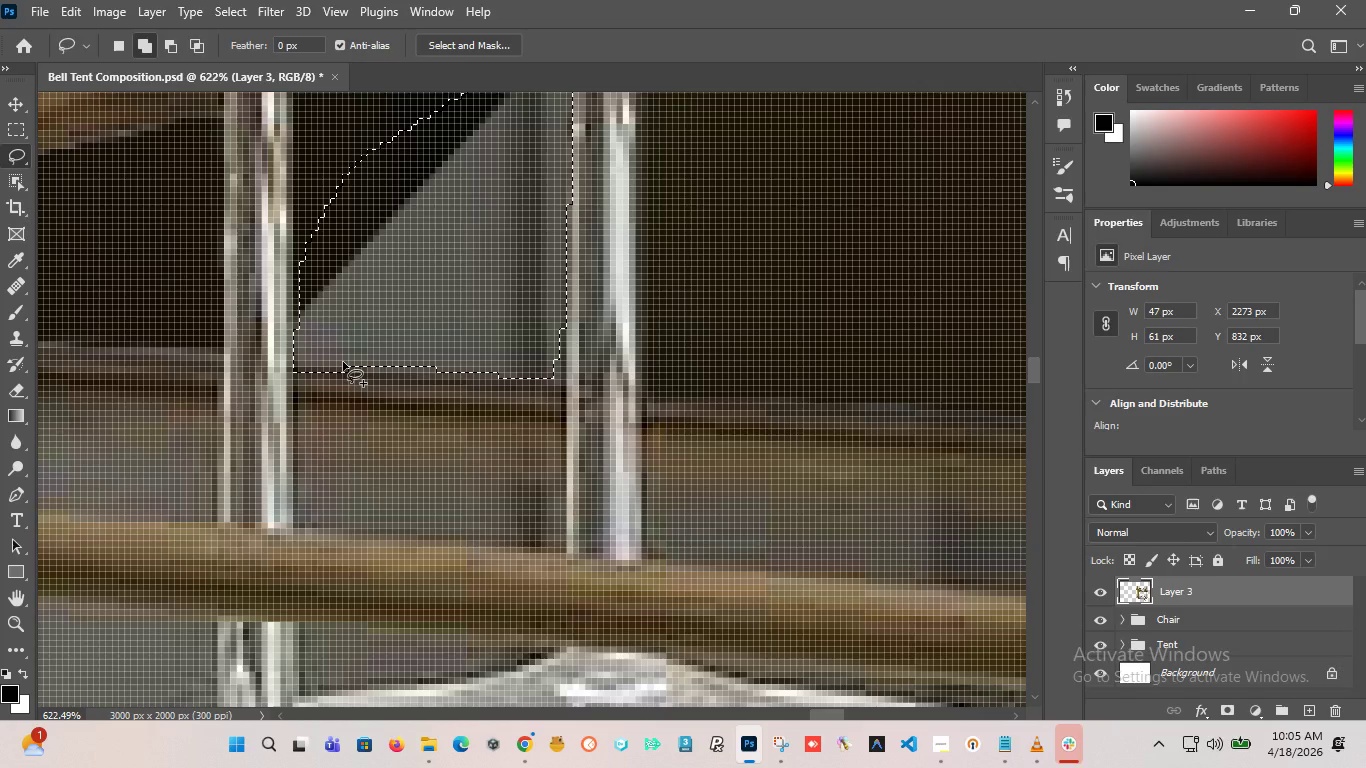 
hold_key(key=ShiftLeft, duration=3.17)
left_click_drag(start_coordinate=[343, 362], to_coordinate=[448, 358])
 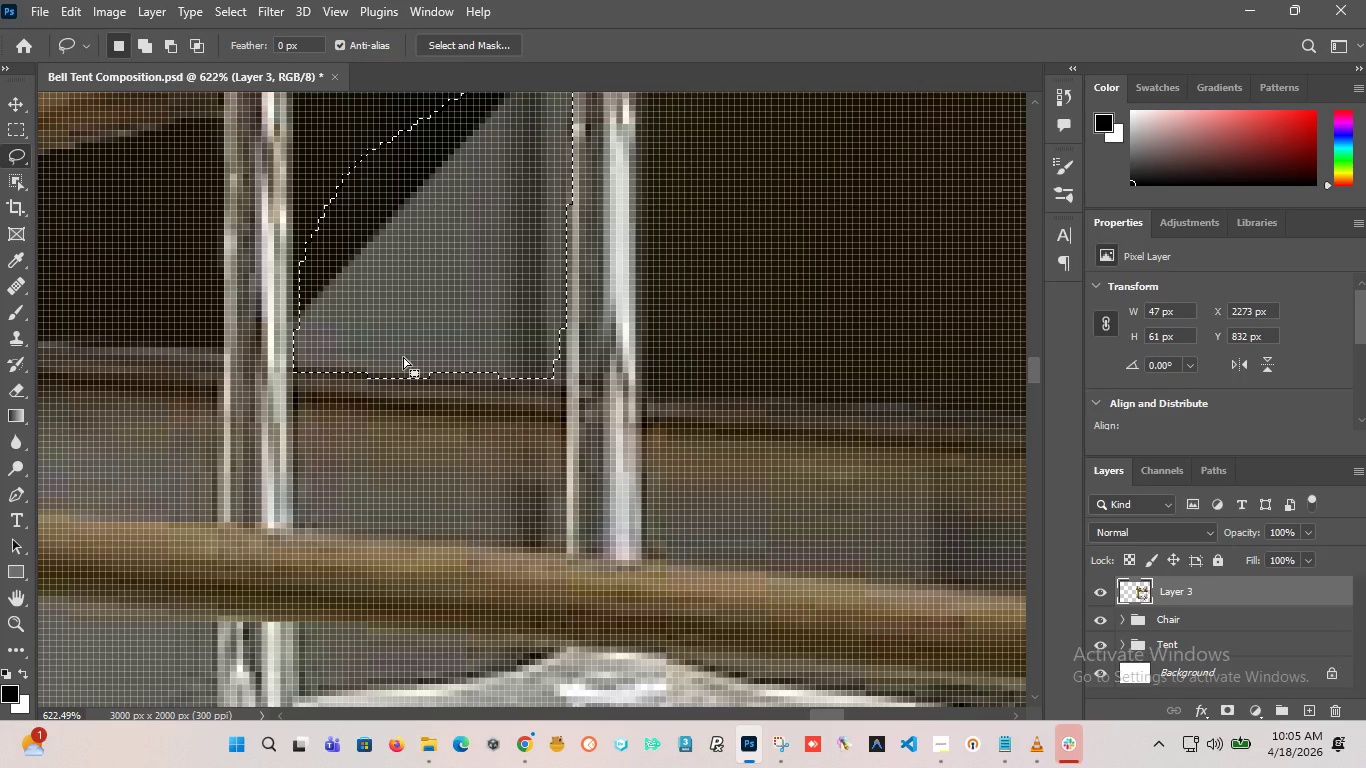 
hold_key(key=AltLeft, duration=0.31)
 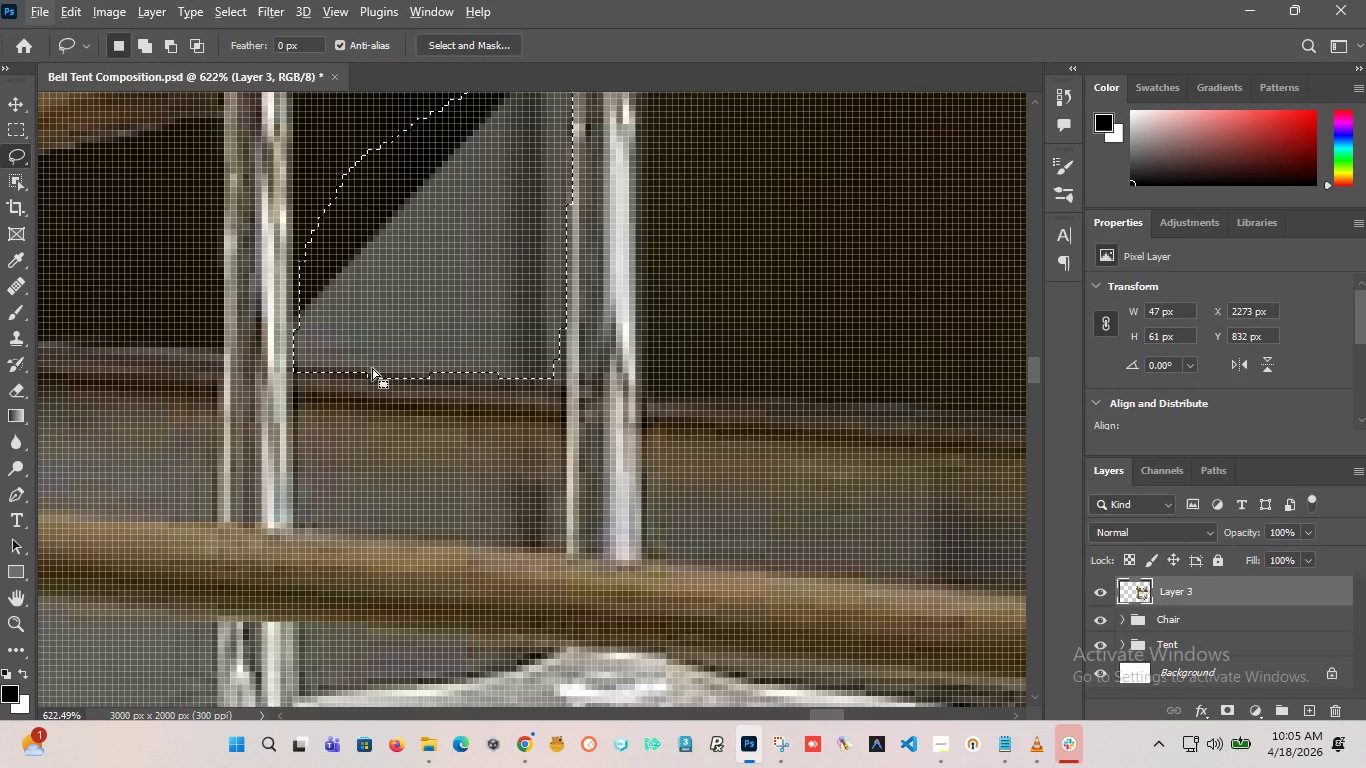 
hold_key(key=AltLeft, duration=2.81)
scroll: coordinate [425, 341], scroll_direction: up, amount: 1.0
 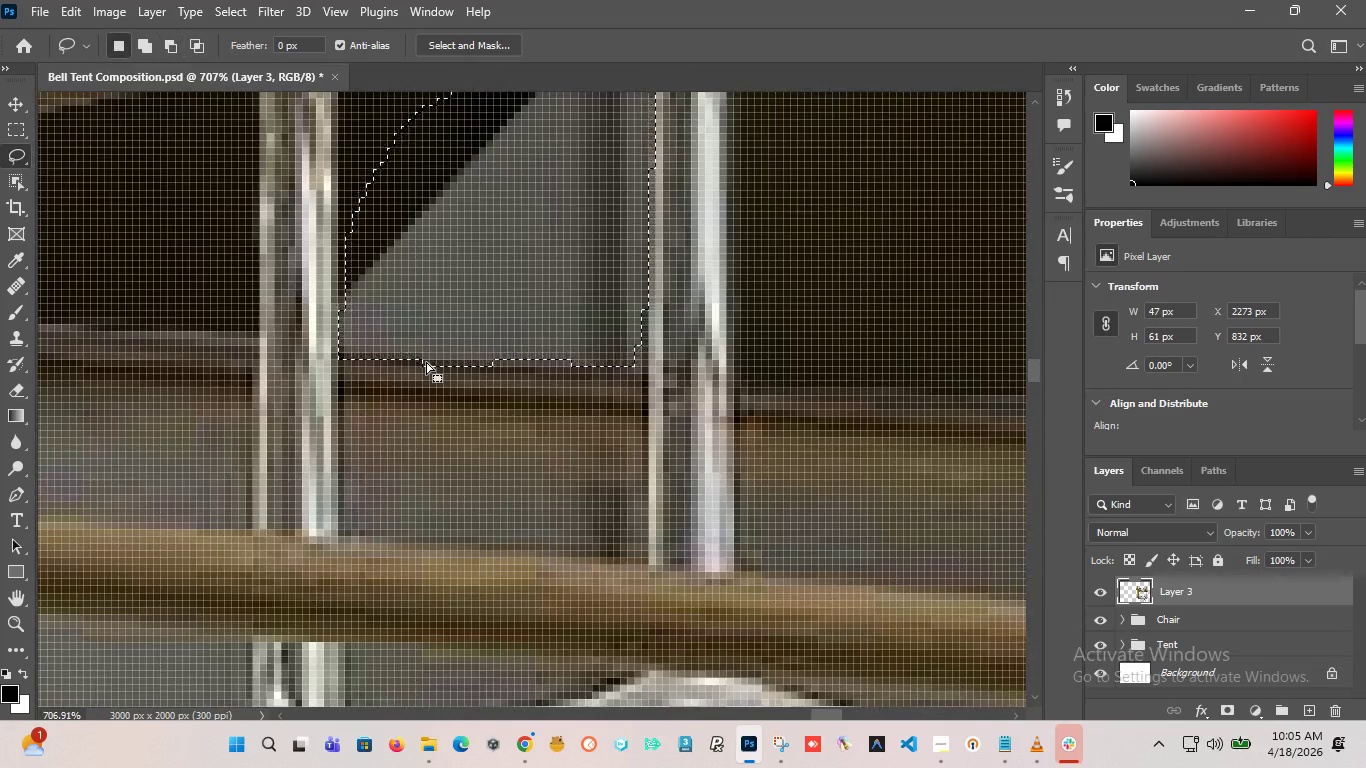 
hold_key(key=ShiftLeft, duration=3.06)
left_click_drag(start_coordinate=[421, 354], to_coordinate=[483, 373])
 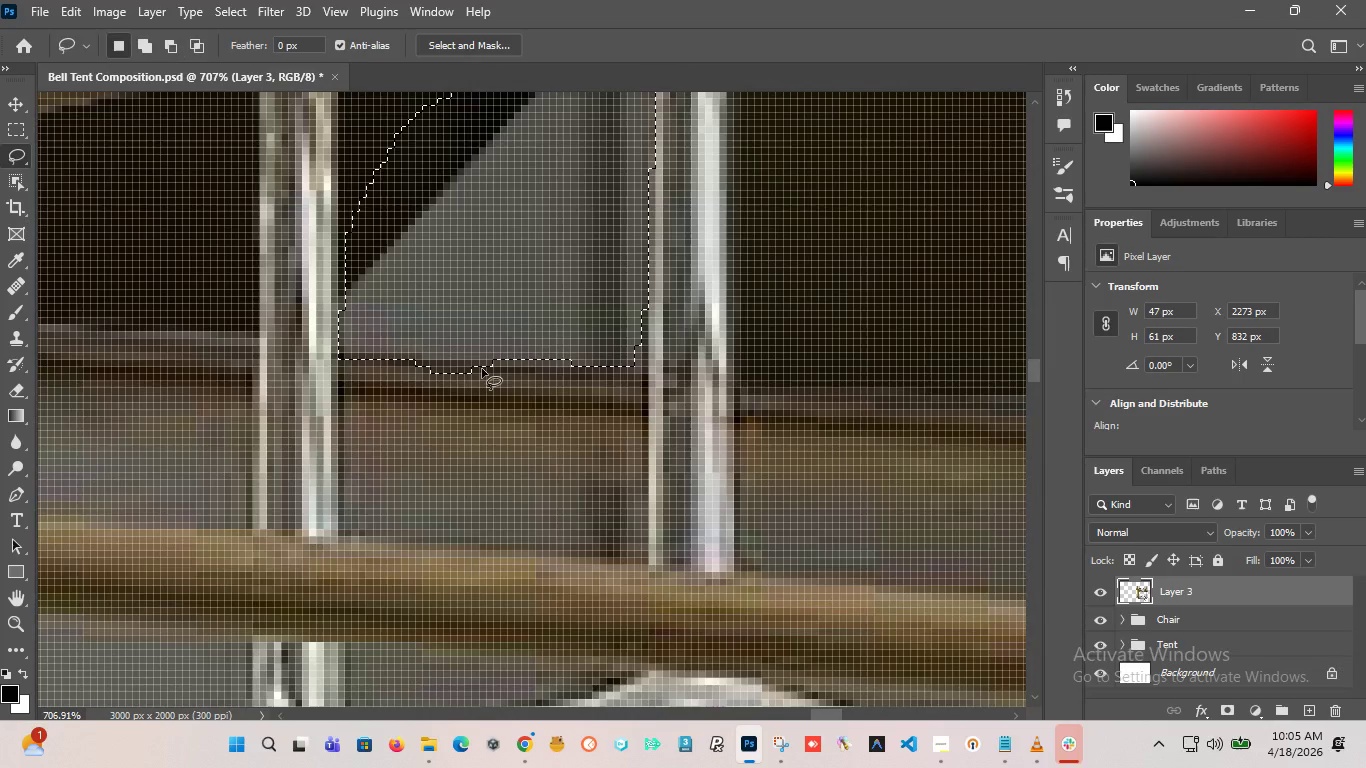 
key(Control+Z)
 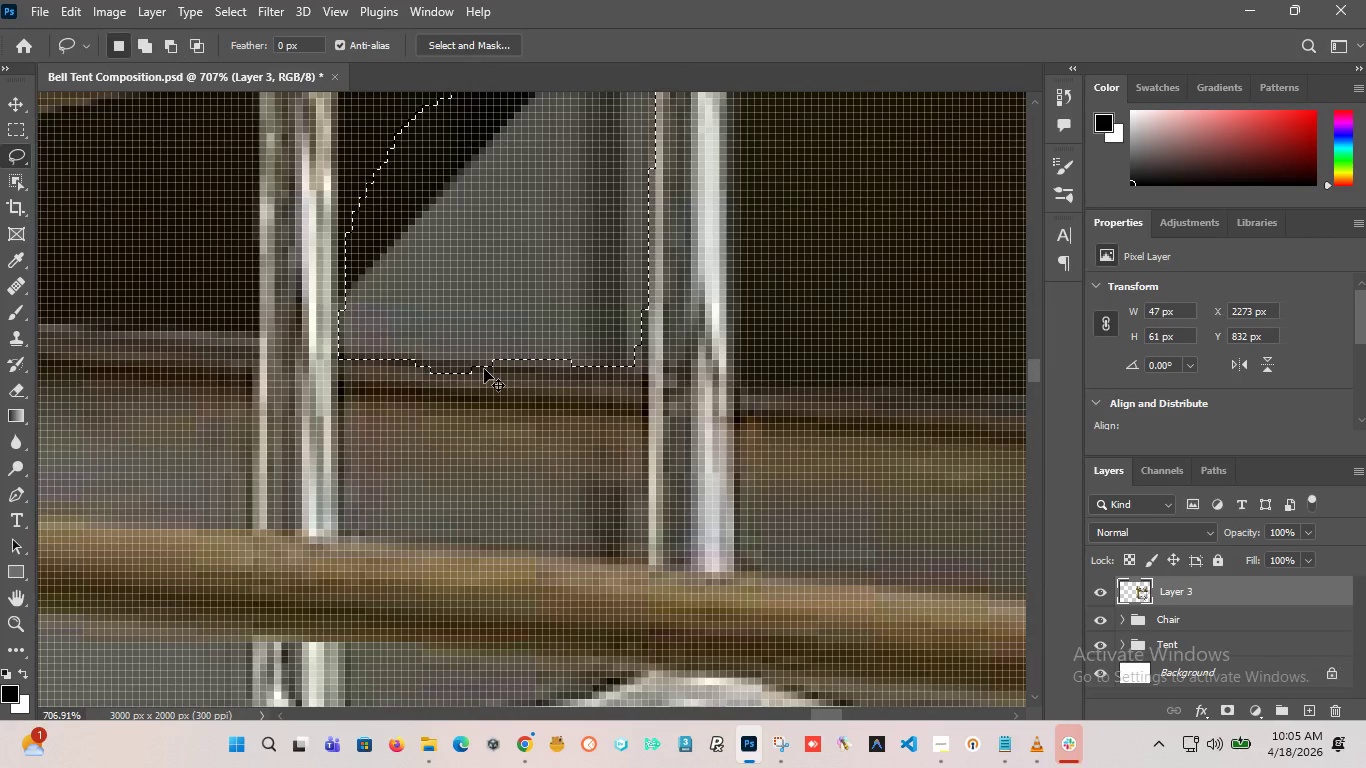 
key(Control+Z)
 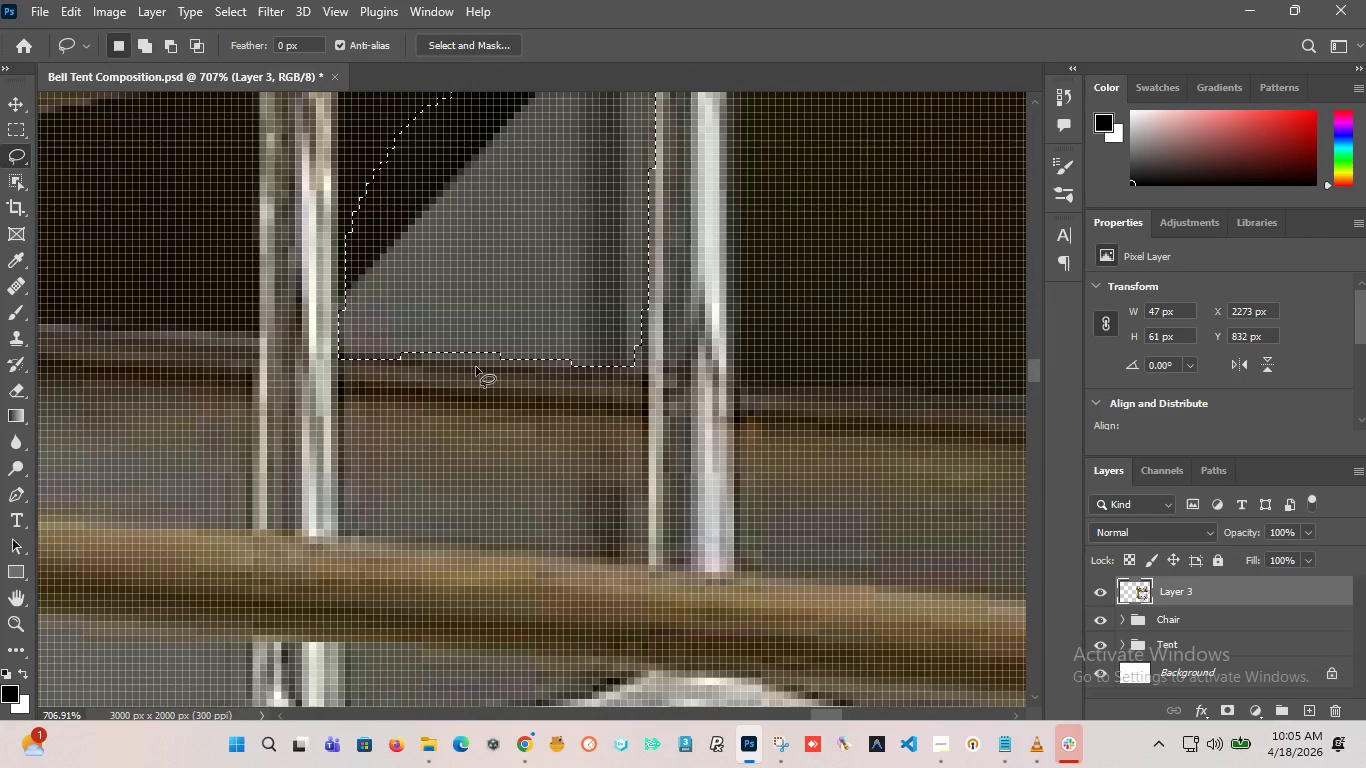 
key(Control+Shift+Z)
 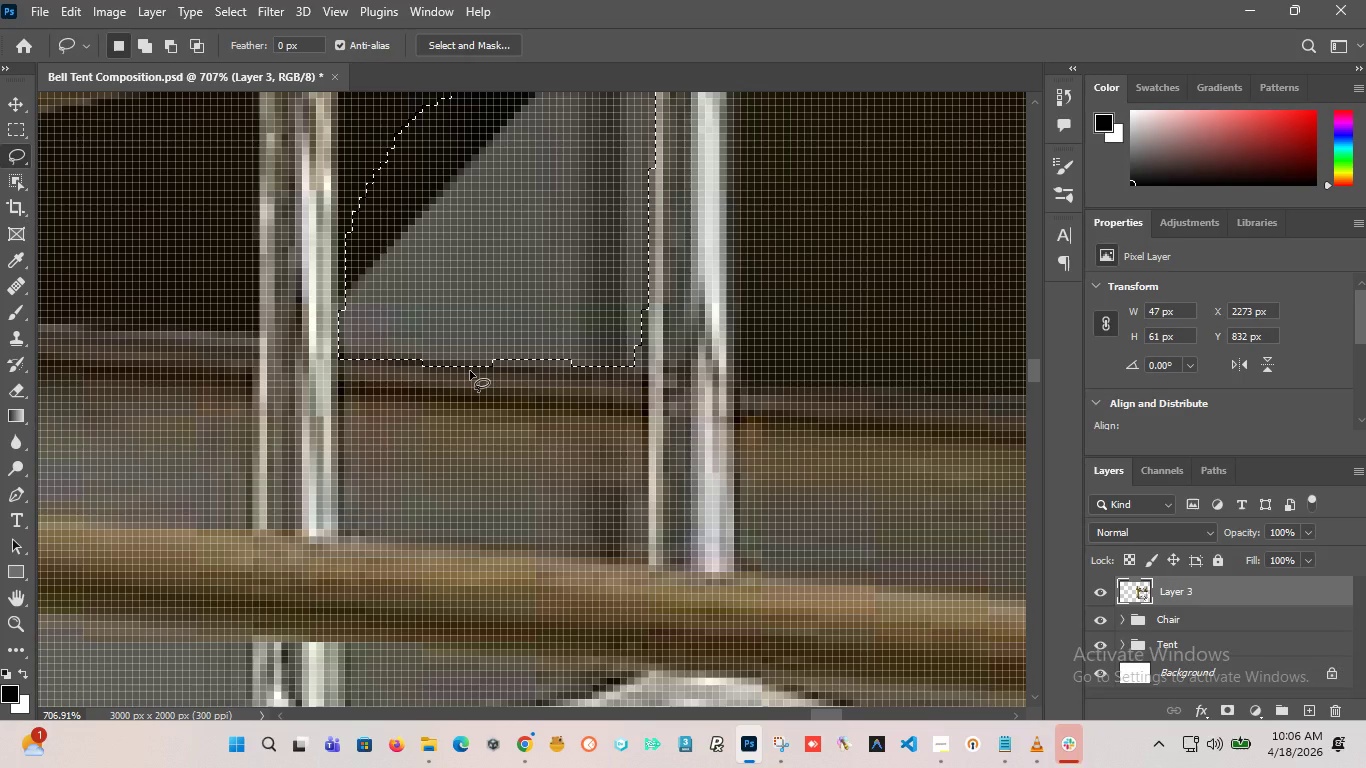 
hold_key(key=AltLeft, duration=0.91)
 